 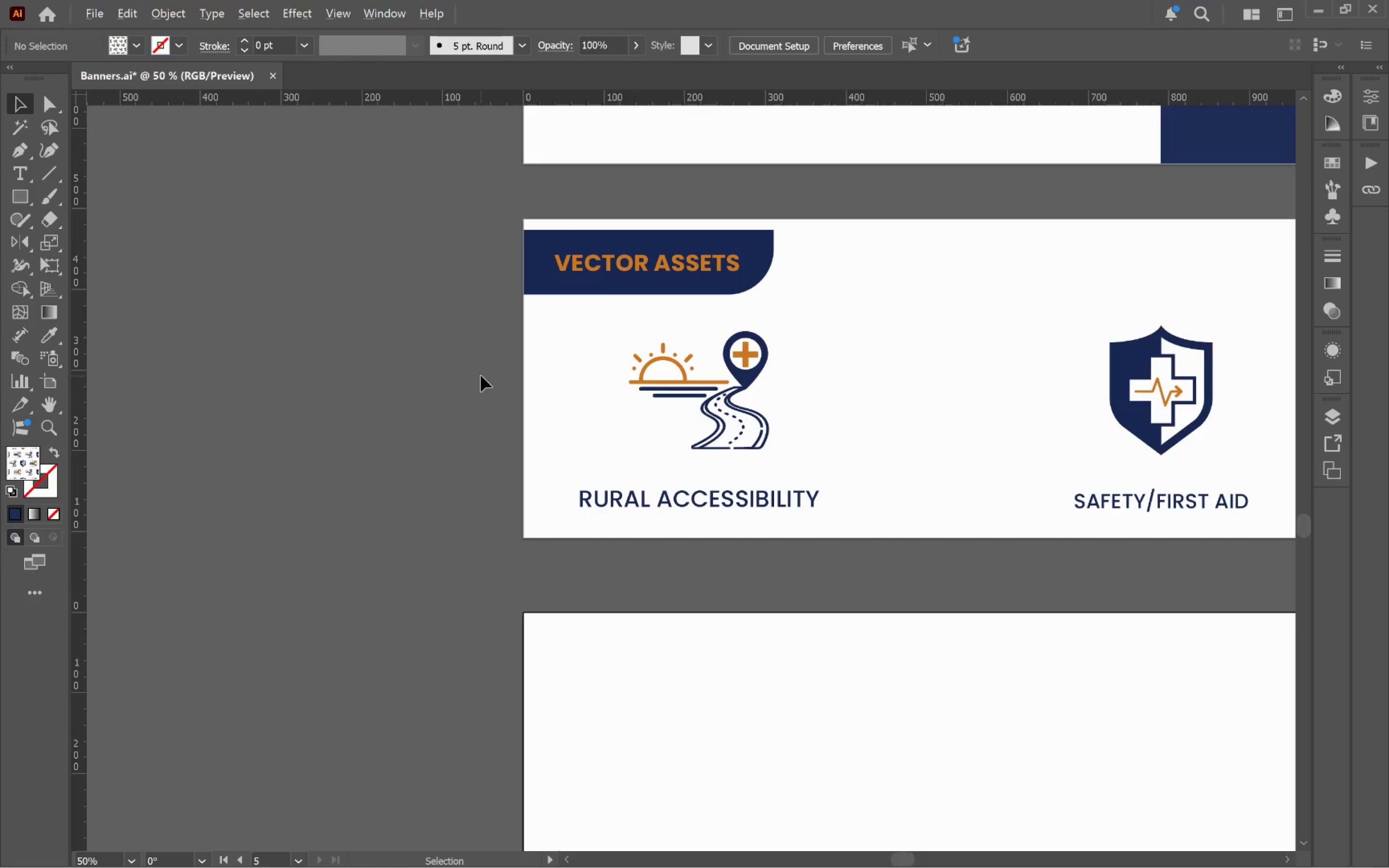 
left_click_drag(start_coordinate=[481, 245], to_coordinate=[612, 276])
 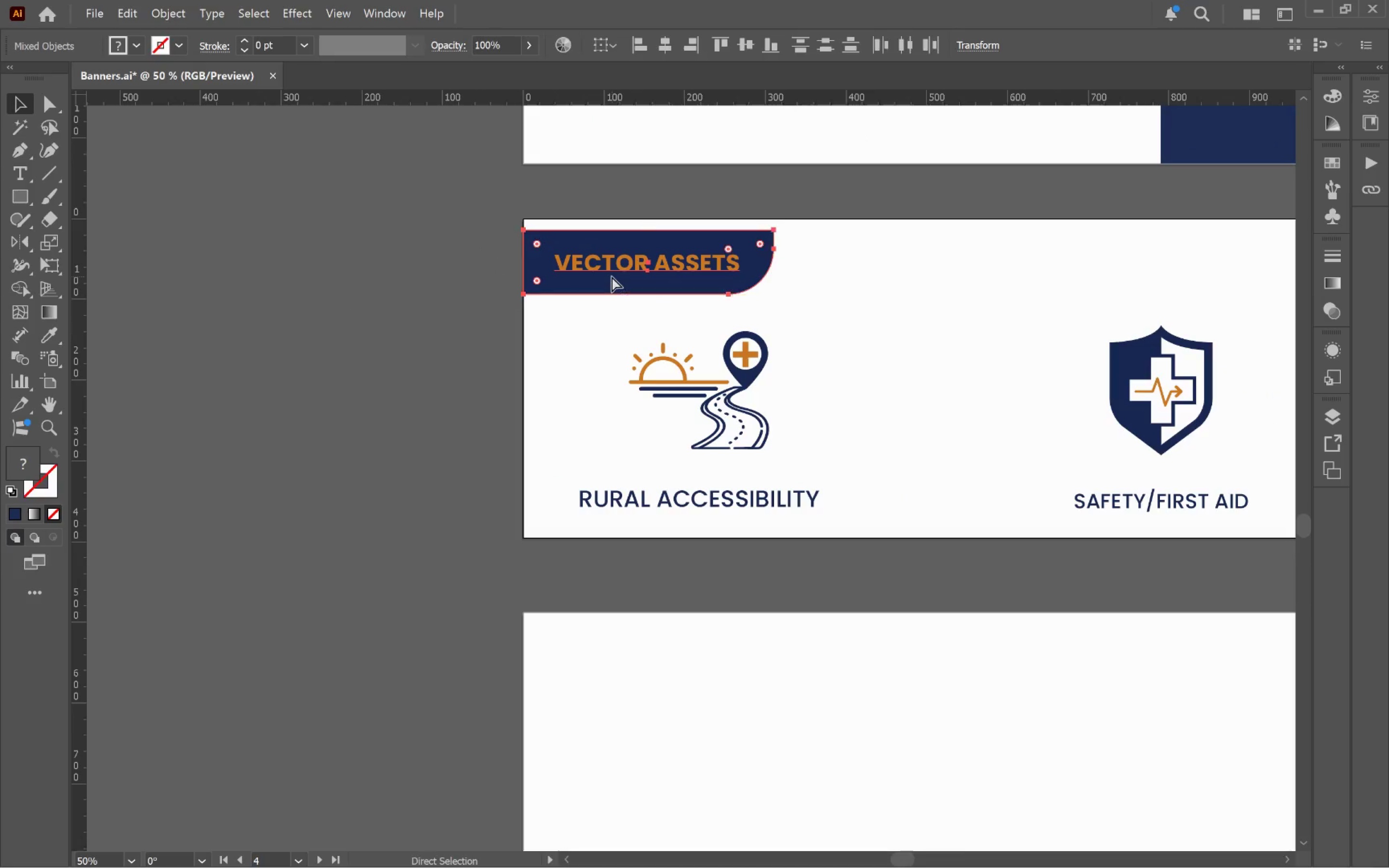 
key(Control+C)
 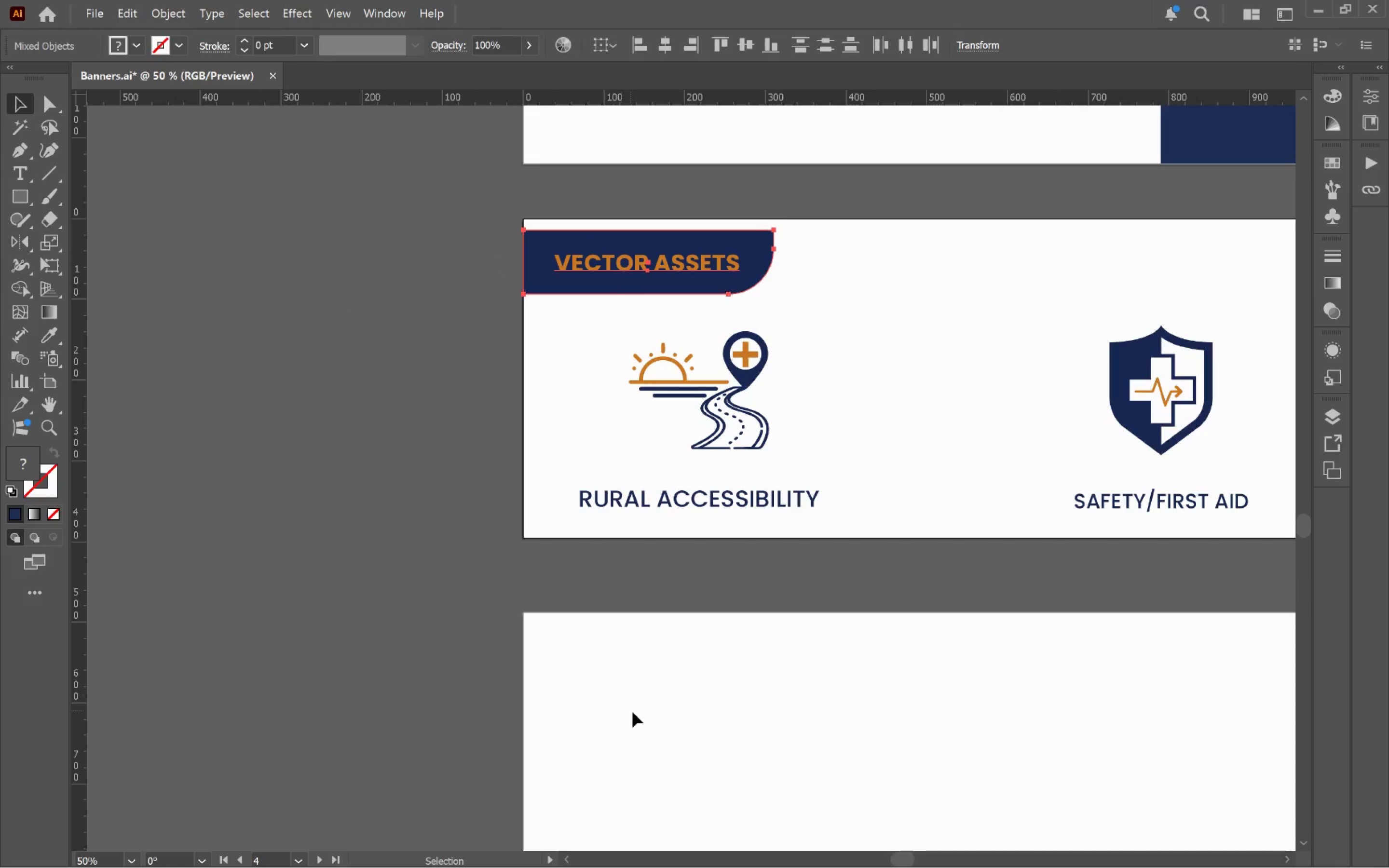 
key(Control+Shift+V)
 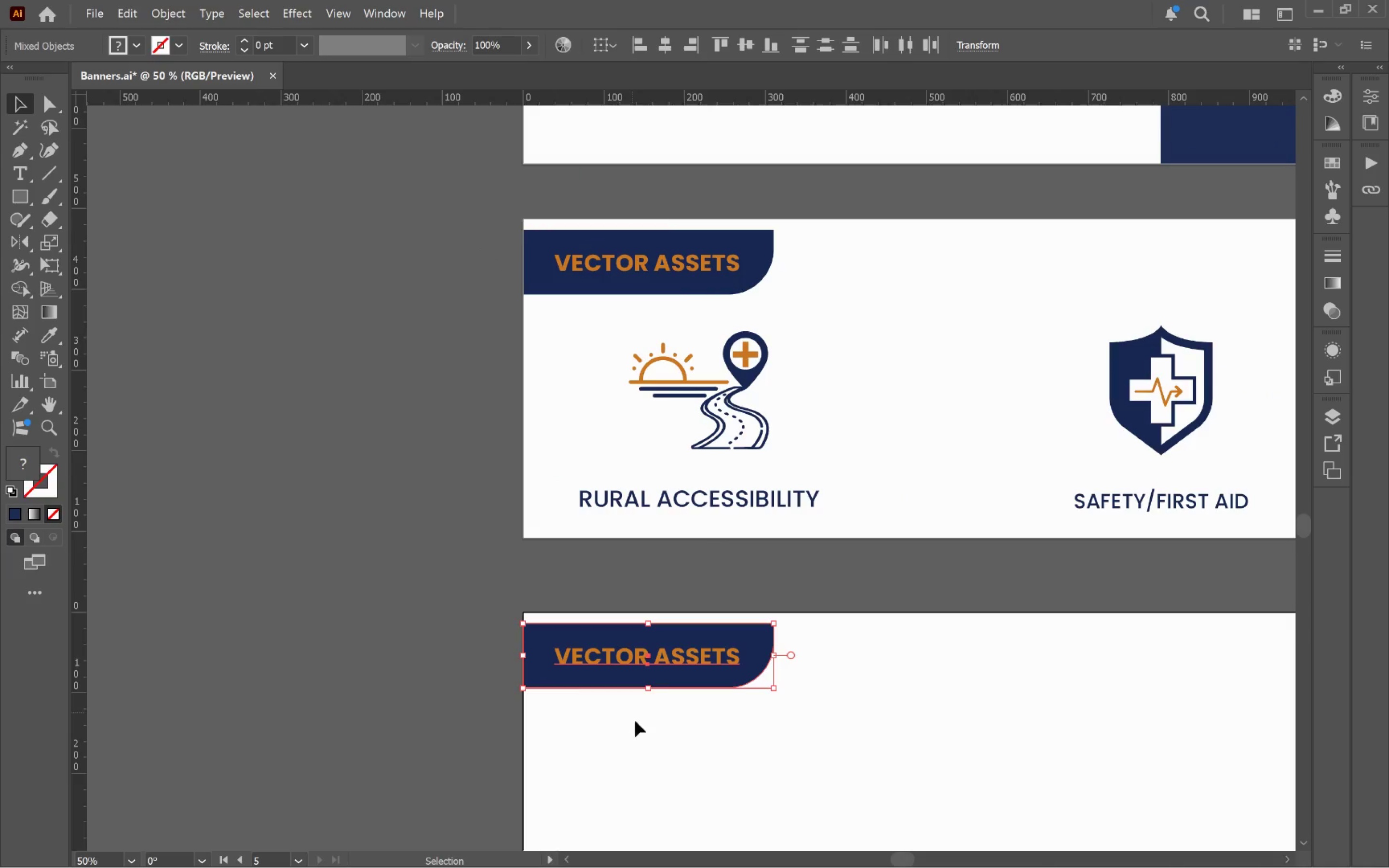 
left_click([655, 767])
 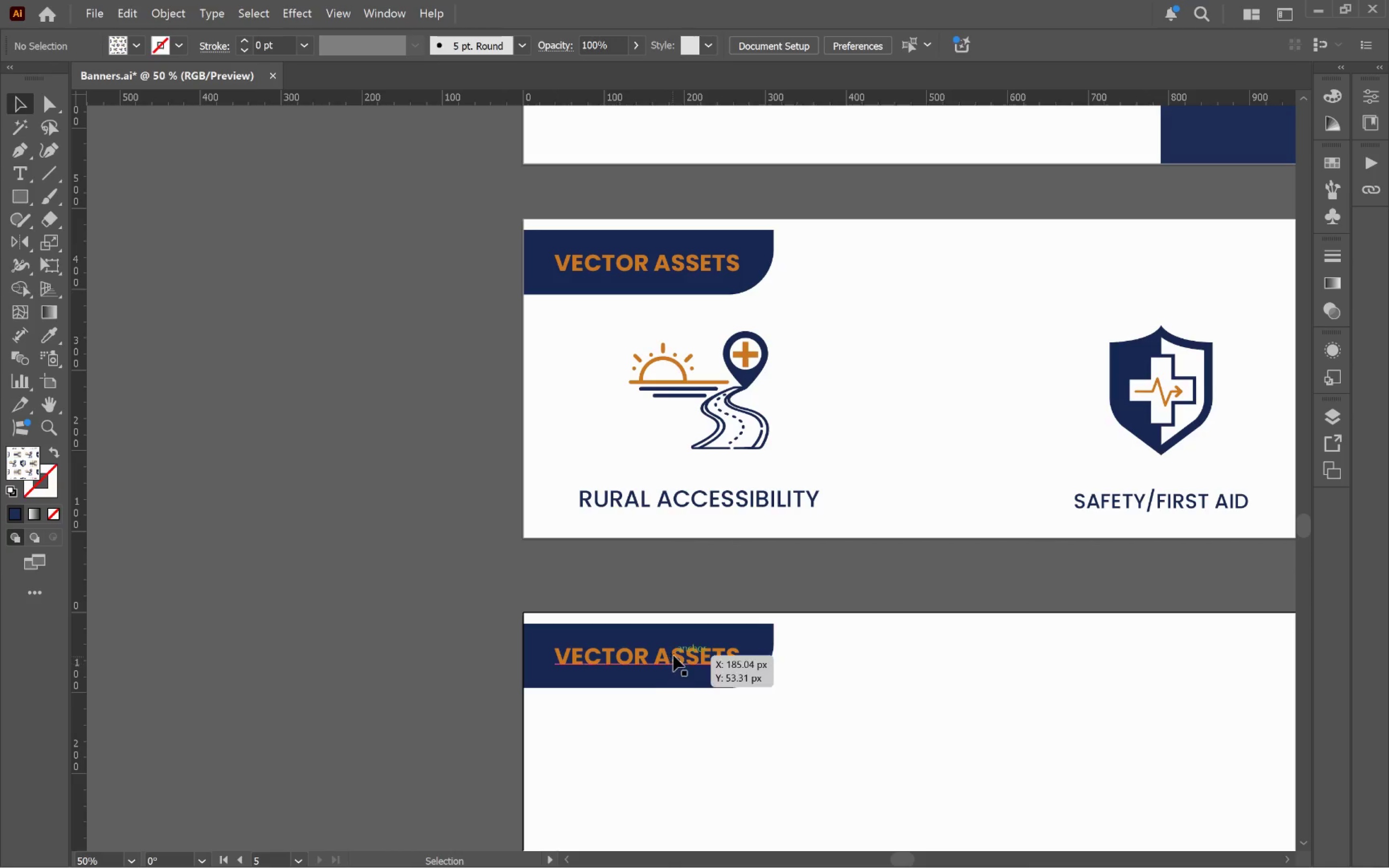 
double_click([674, 655])
 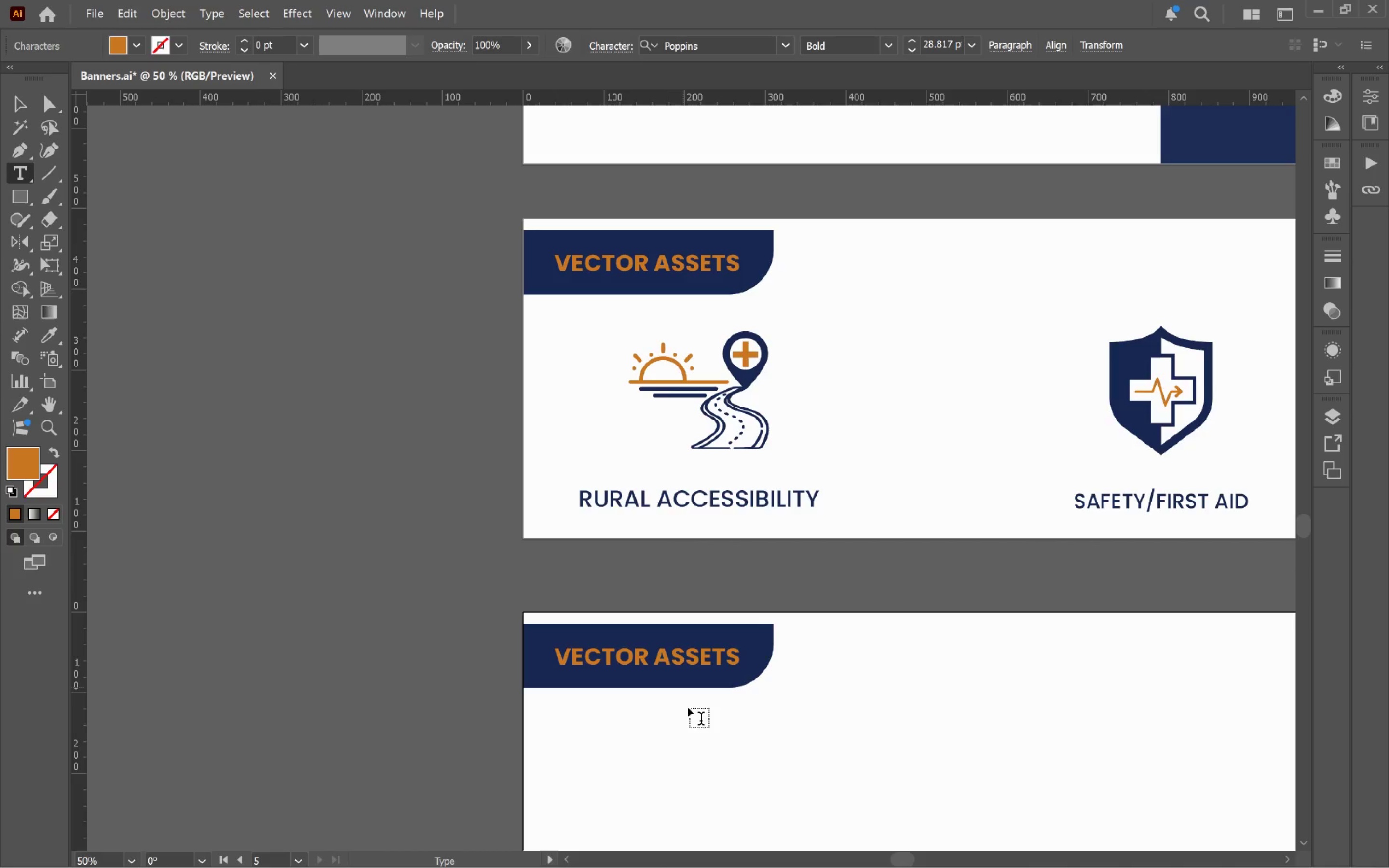 
key(Shift+ShiftLeft)
 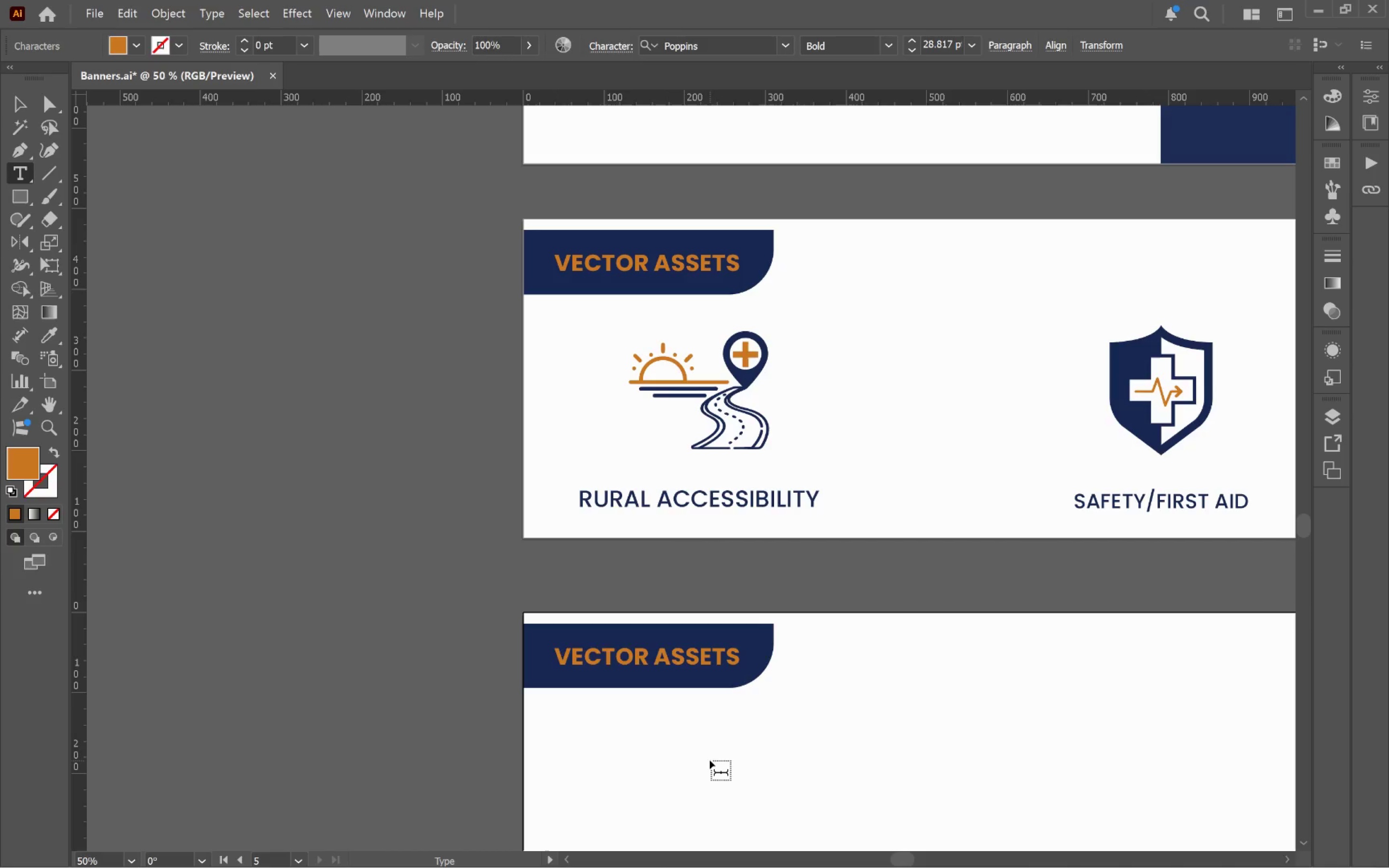 
key(Shift+A)
 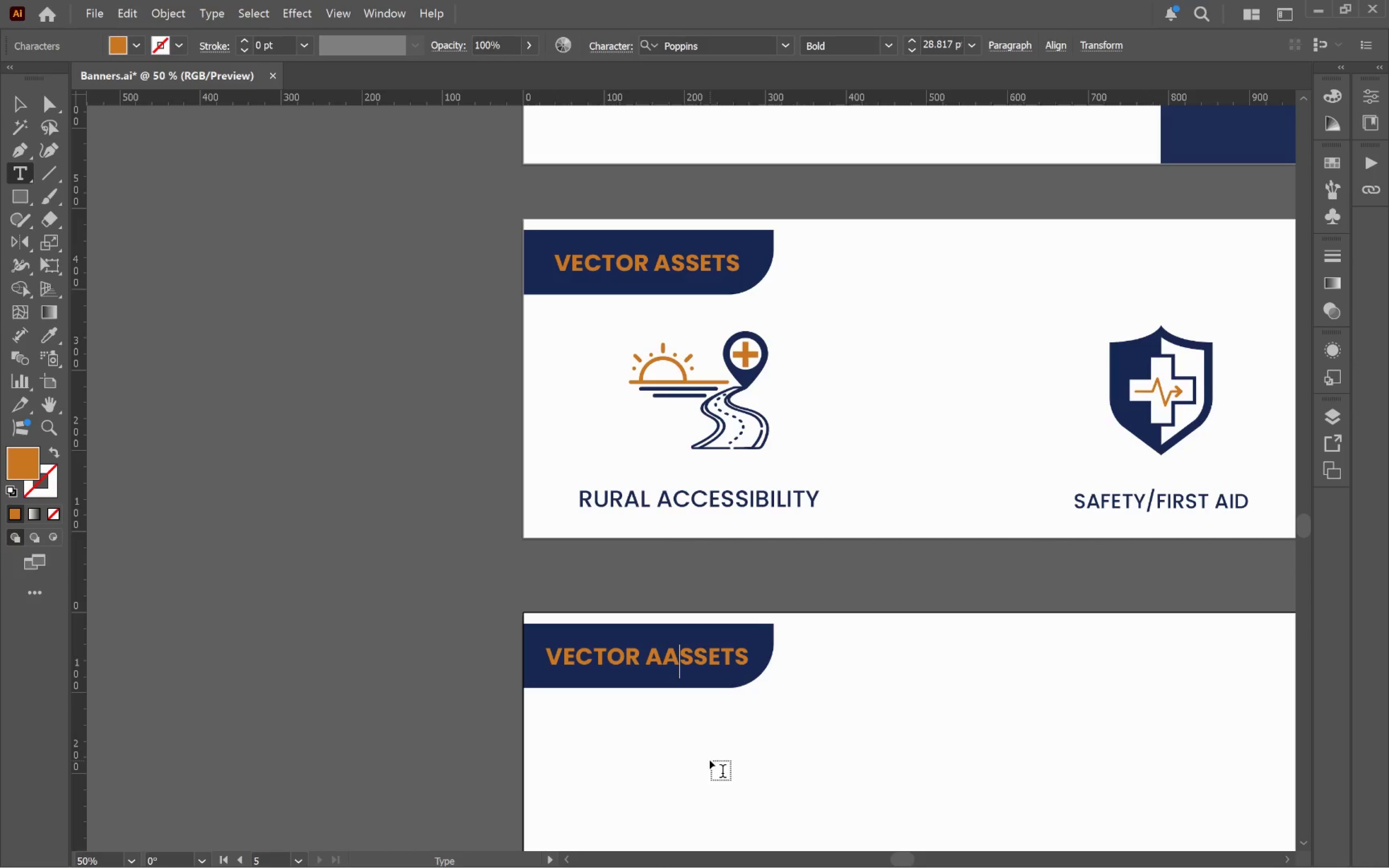 
key(Control+Shift+ControlLeft)
 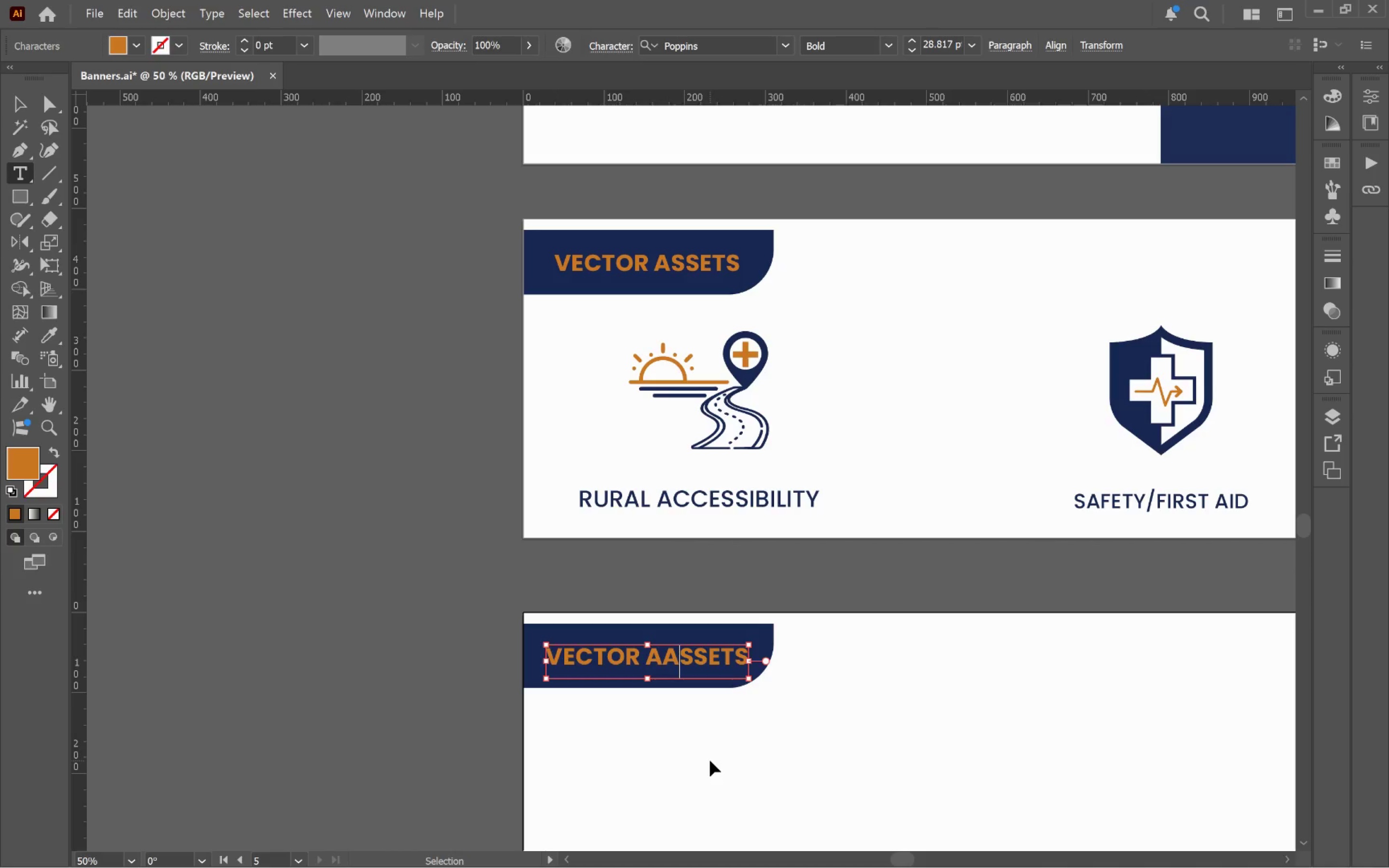 
key(Control+A)
 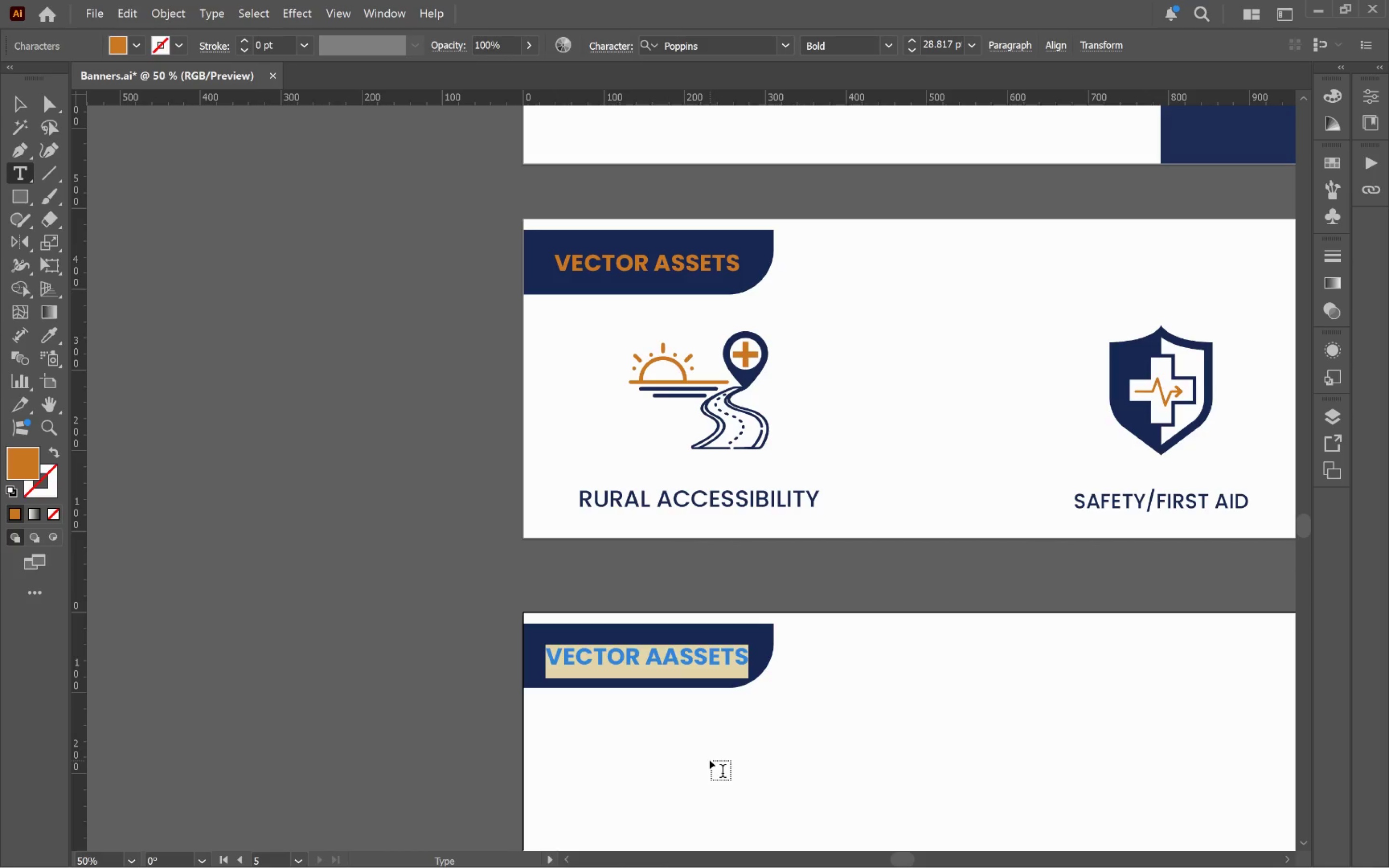 
type(Mini)
key(Backspace)
key(Backspace)
key(Backspace)
key(Backspace)
key(Backspace)
type(STYLE Guide)
 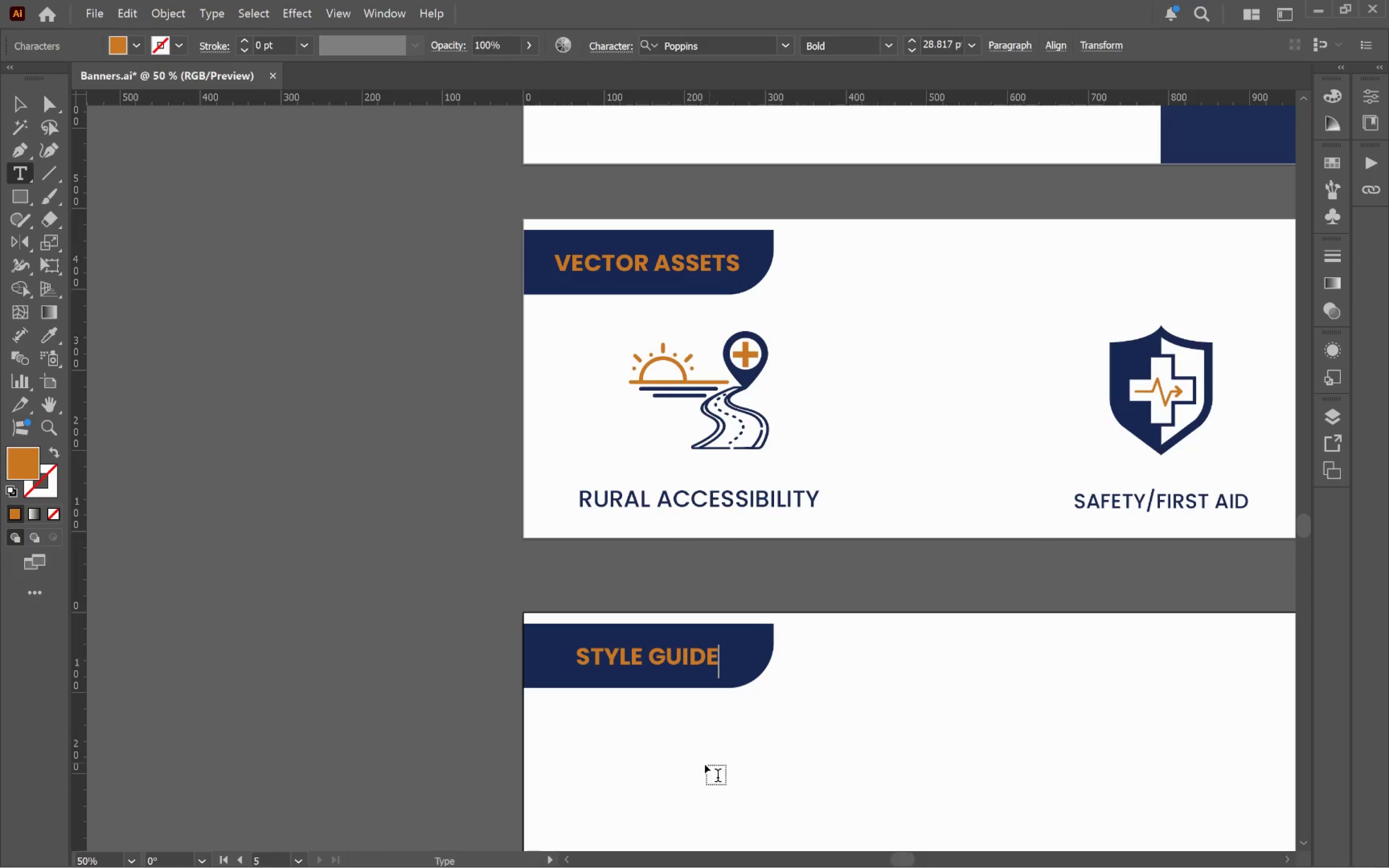 
hold_key(key=ControlLeft, duration=0.33)
 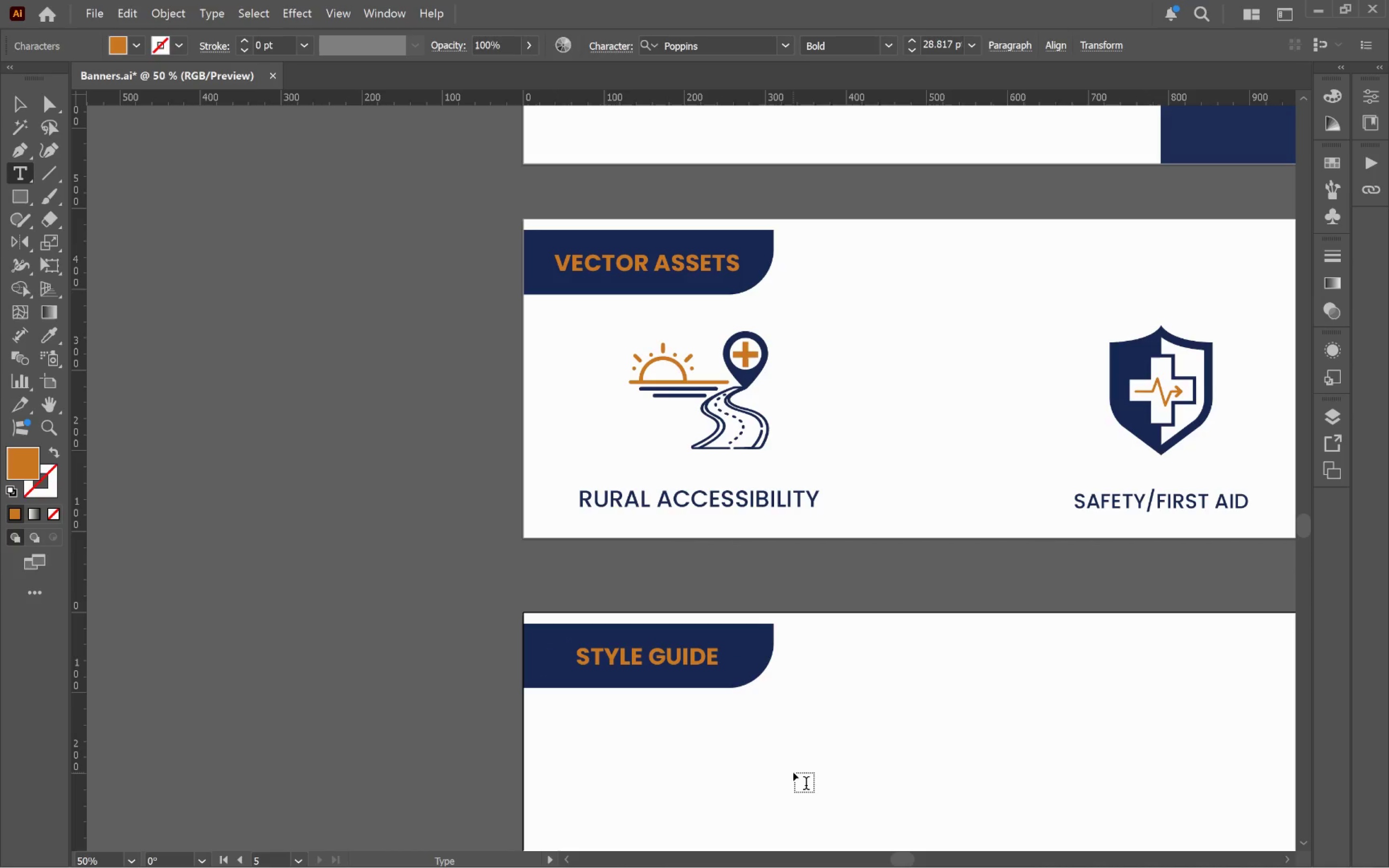 
left_click([793, 773])
 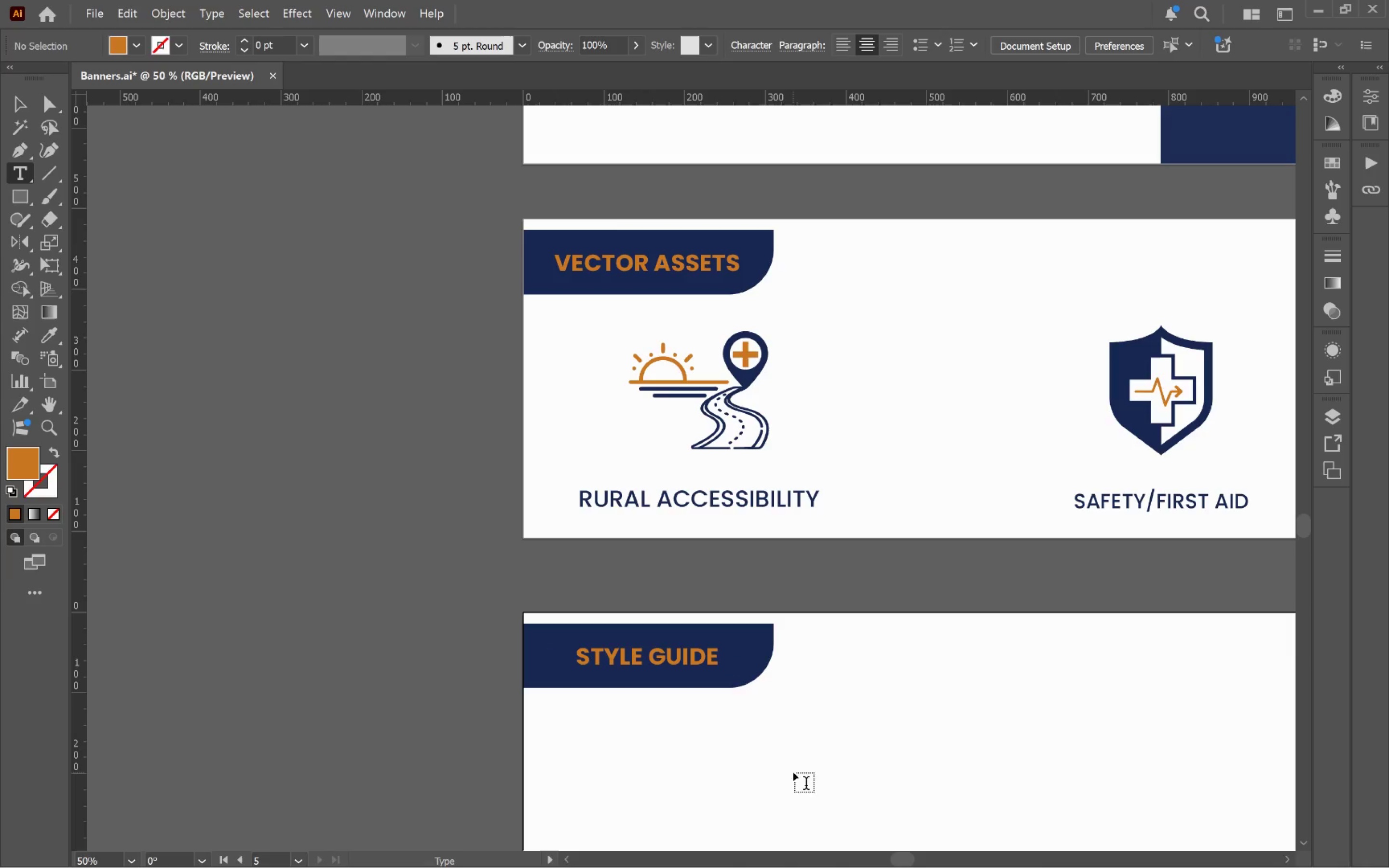 
hold_key(key=ControlLeft, duration=0.51)
left_click([793, 773])
 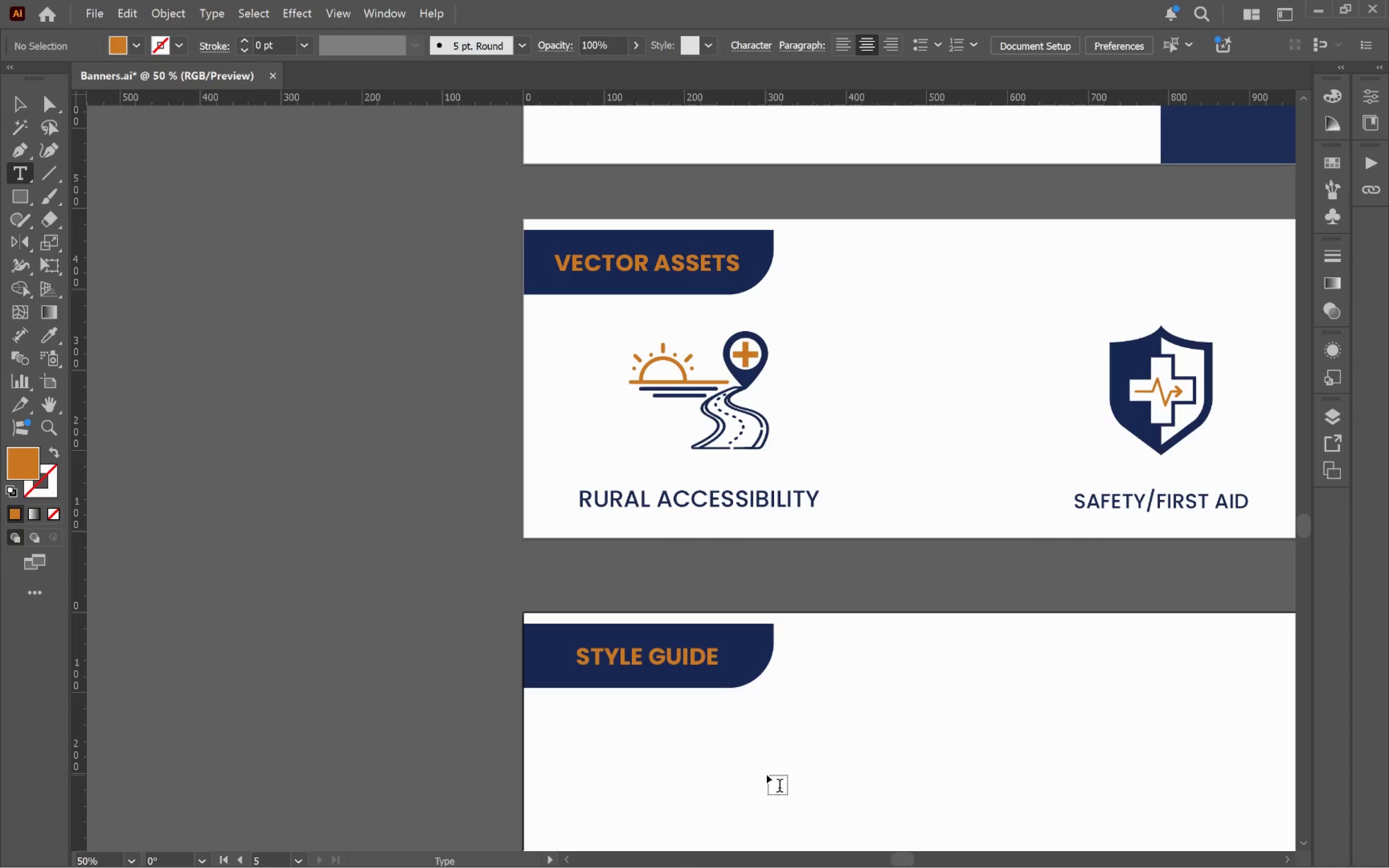 
key(V)
 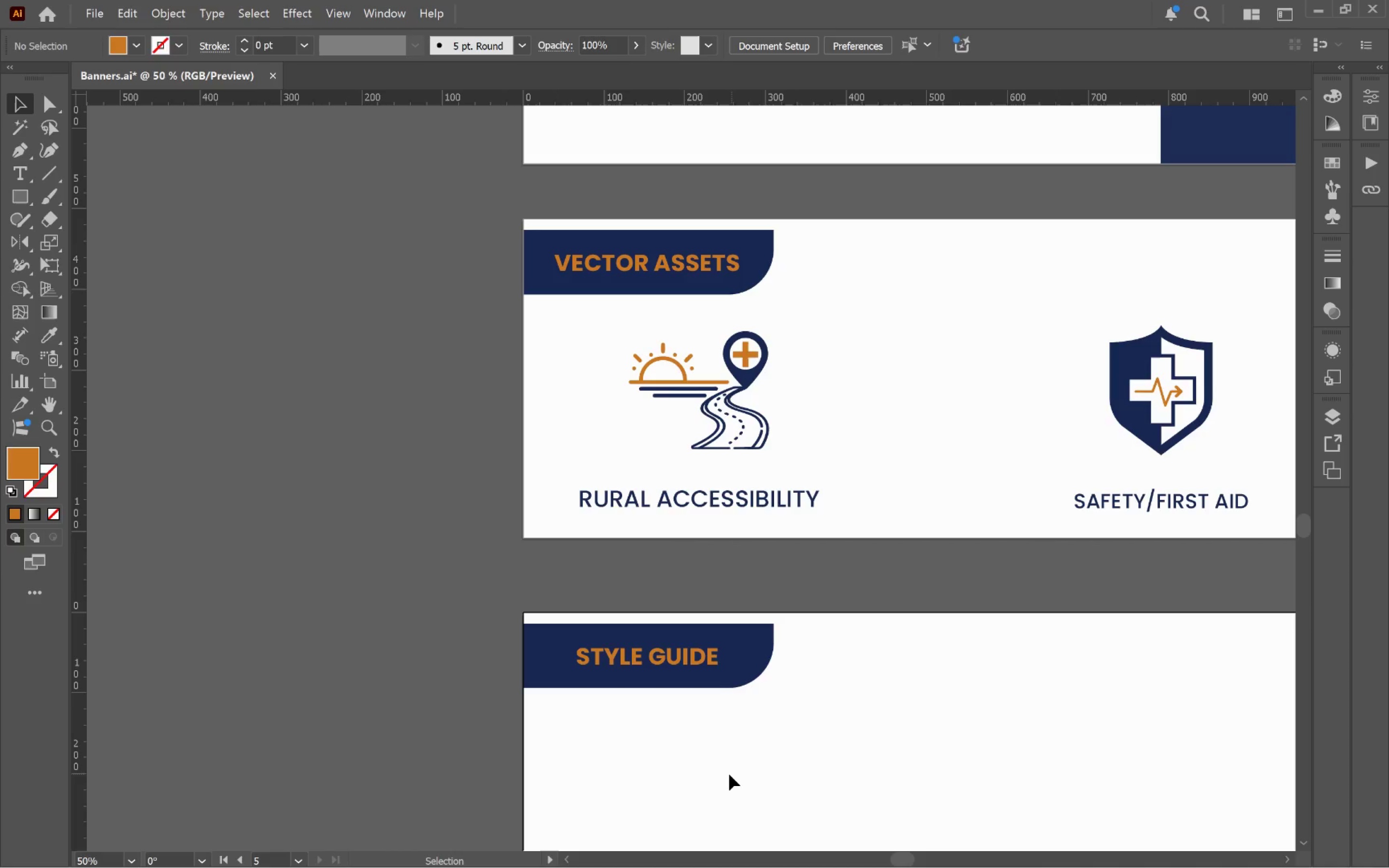 
left_click([729, 774])
 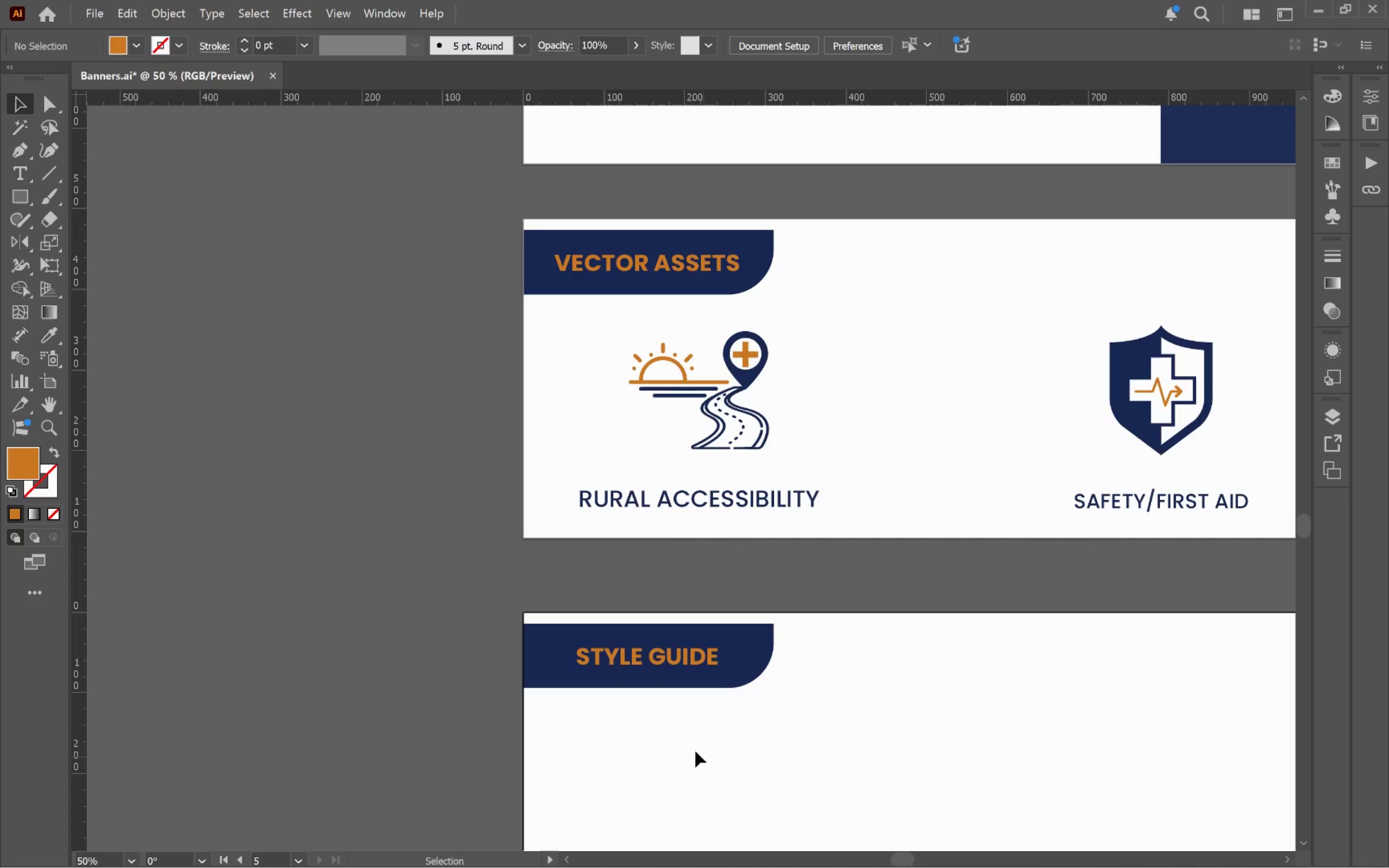 
left_click_drag(start_coordinate=[716, 716], to_coordinate=[989, 841])
 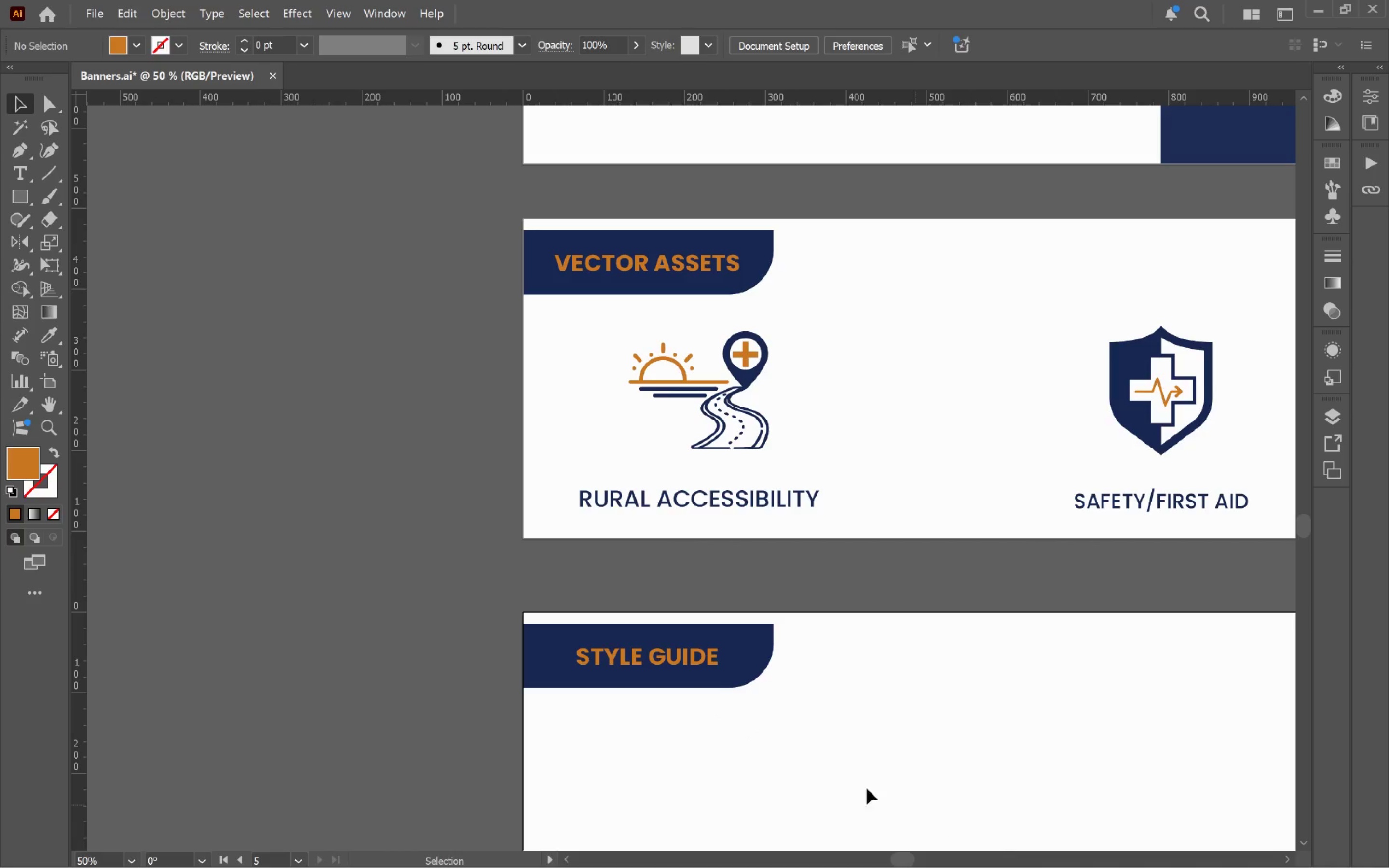 
hold_key(key=AltLeft, duration=0.41)
 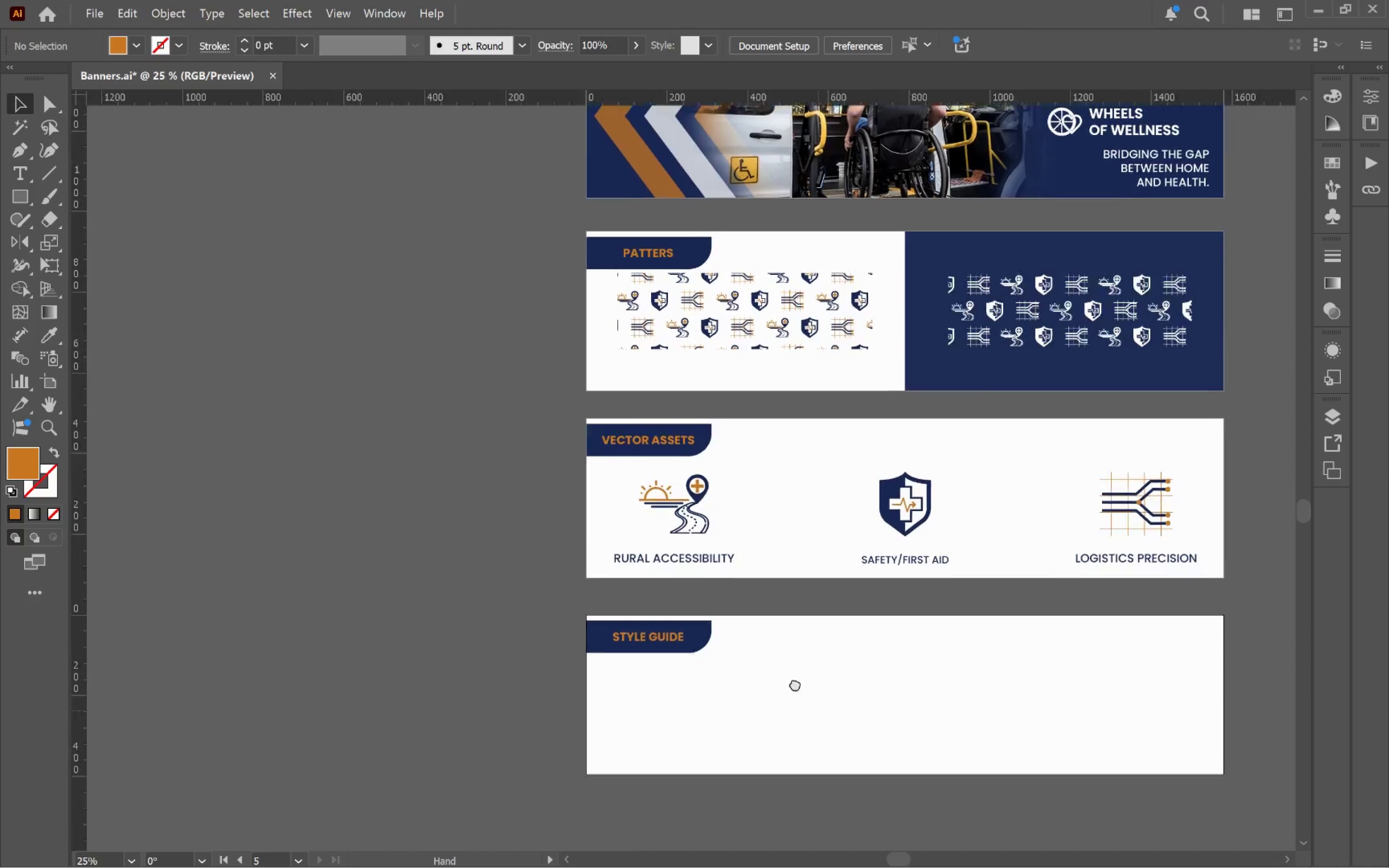 
hold_key(key=Space, duration=0.92)
 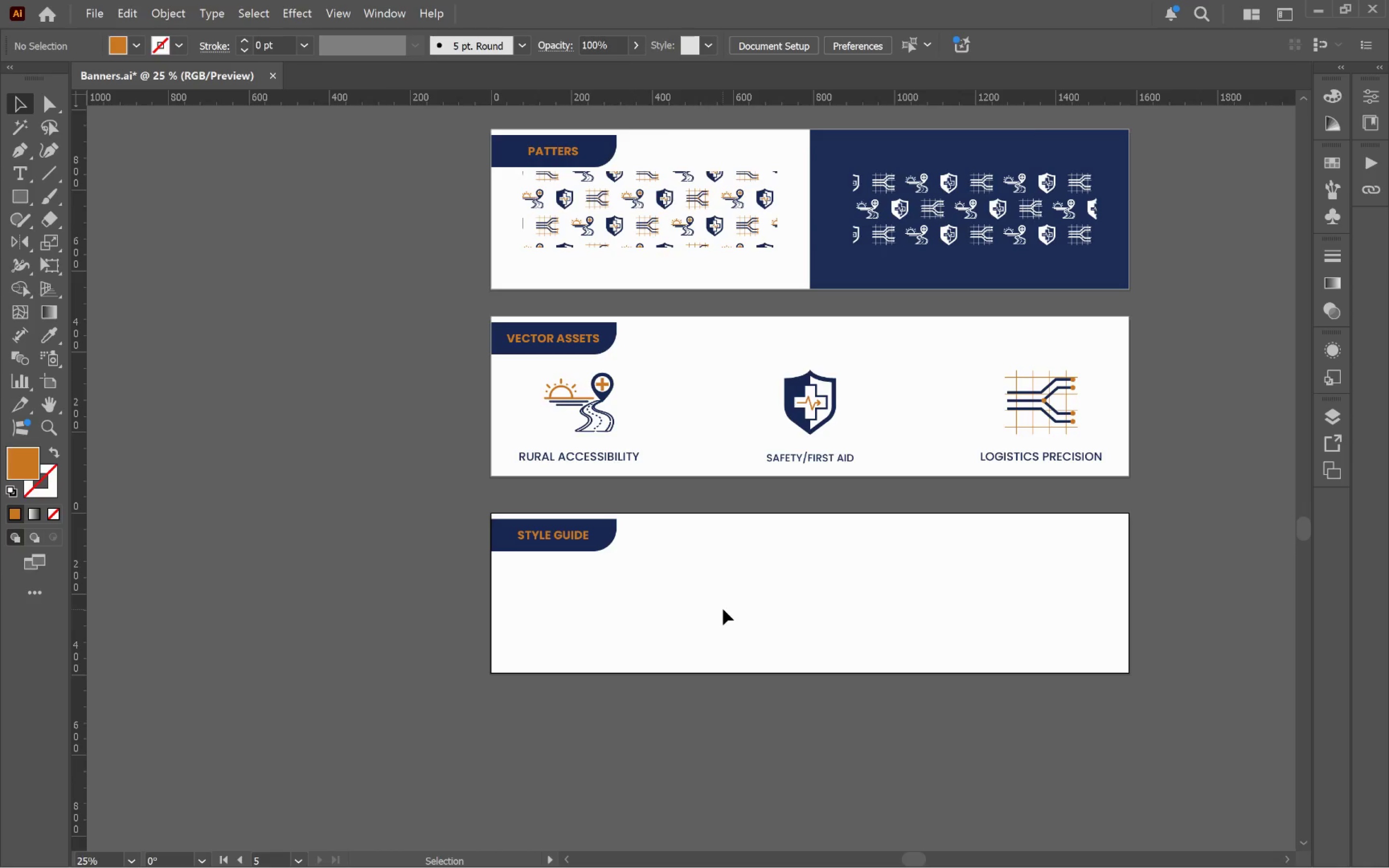 
scroll: coordinate [760, 744], scroll_direction: down, amount: 2.0
 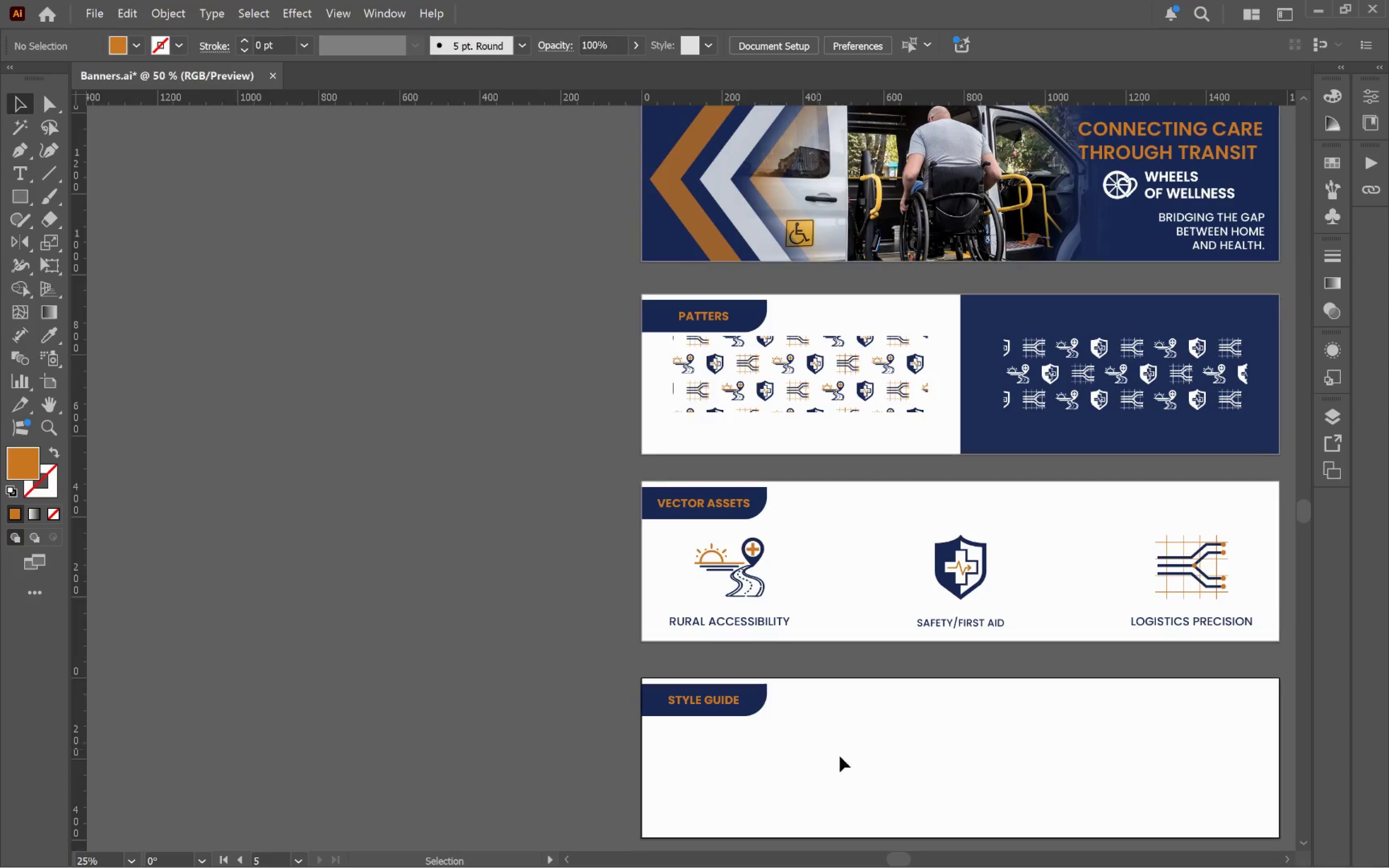 
left_click_drag(start_coordinate=[874, 774], to_coordinate=[723, 609])
 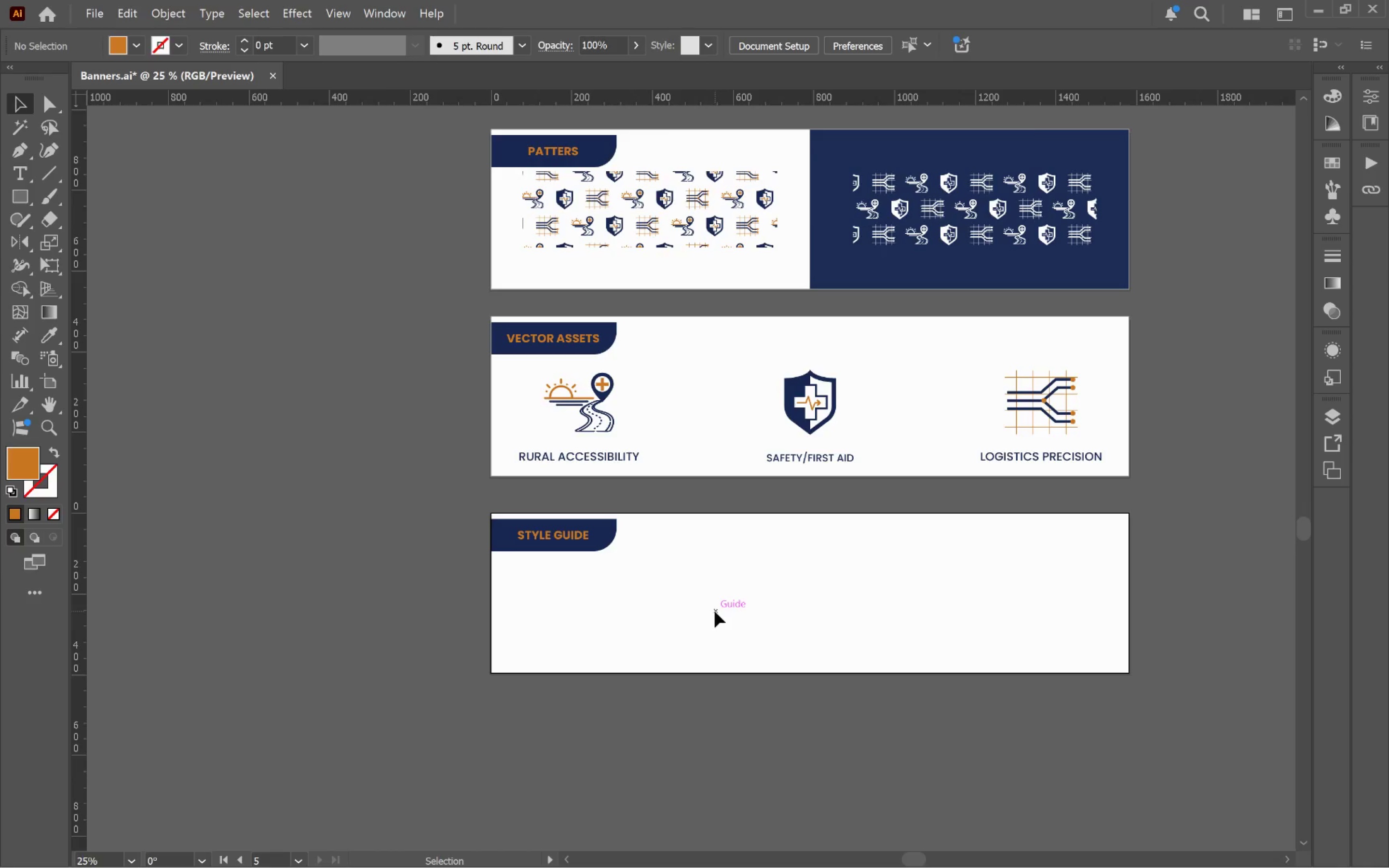 
hold_key(key=AltLeft, duration=1.12)
left_click_drag(start_coordinate=[605, 459], to_coordinate=[613, 579])
 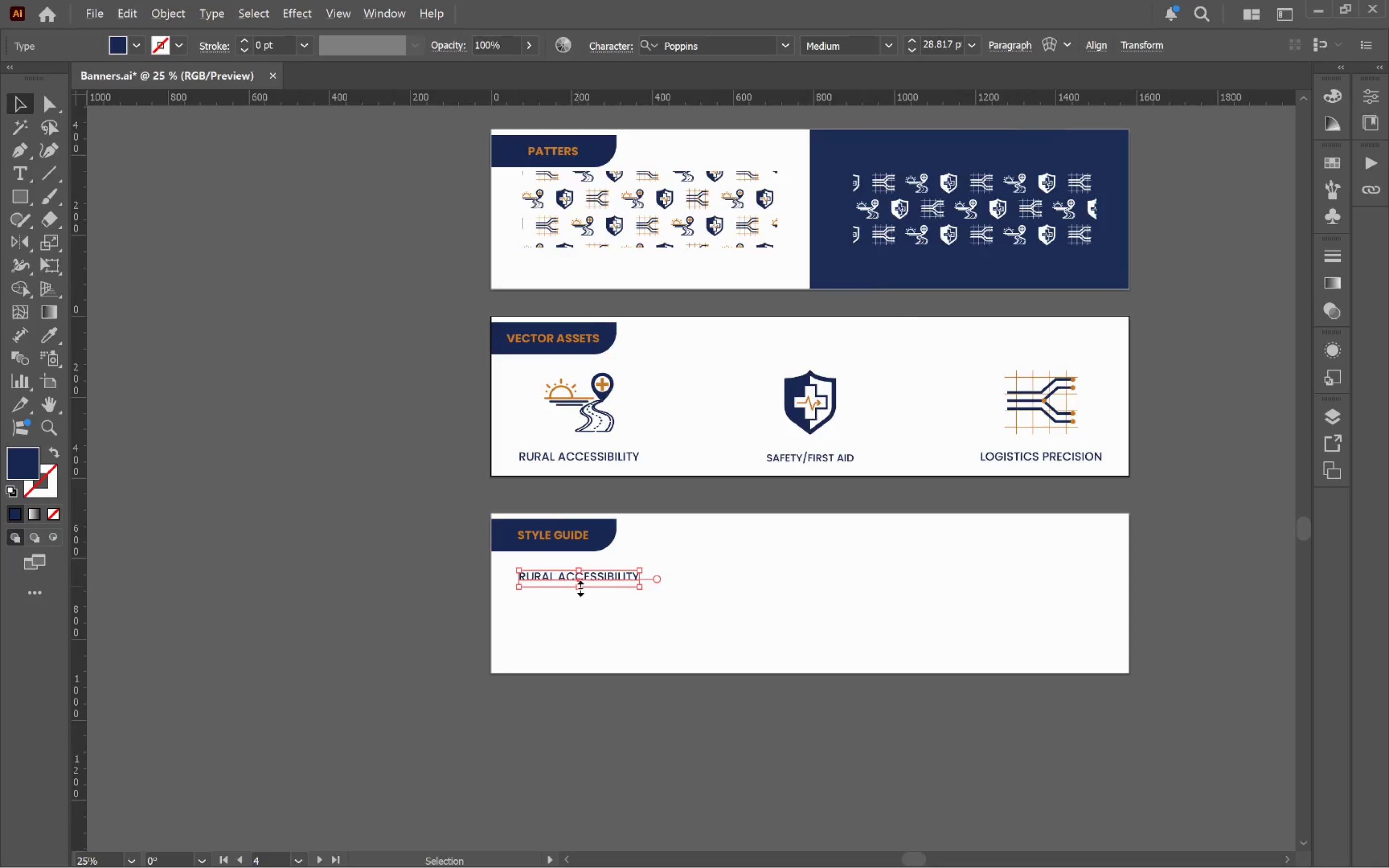 
hold_key(key=ShiftLeft, duration=0.93)
 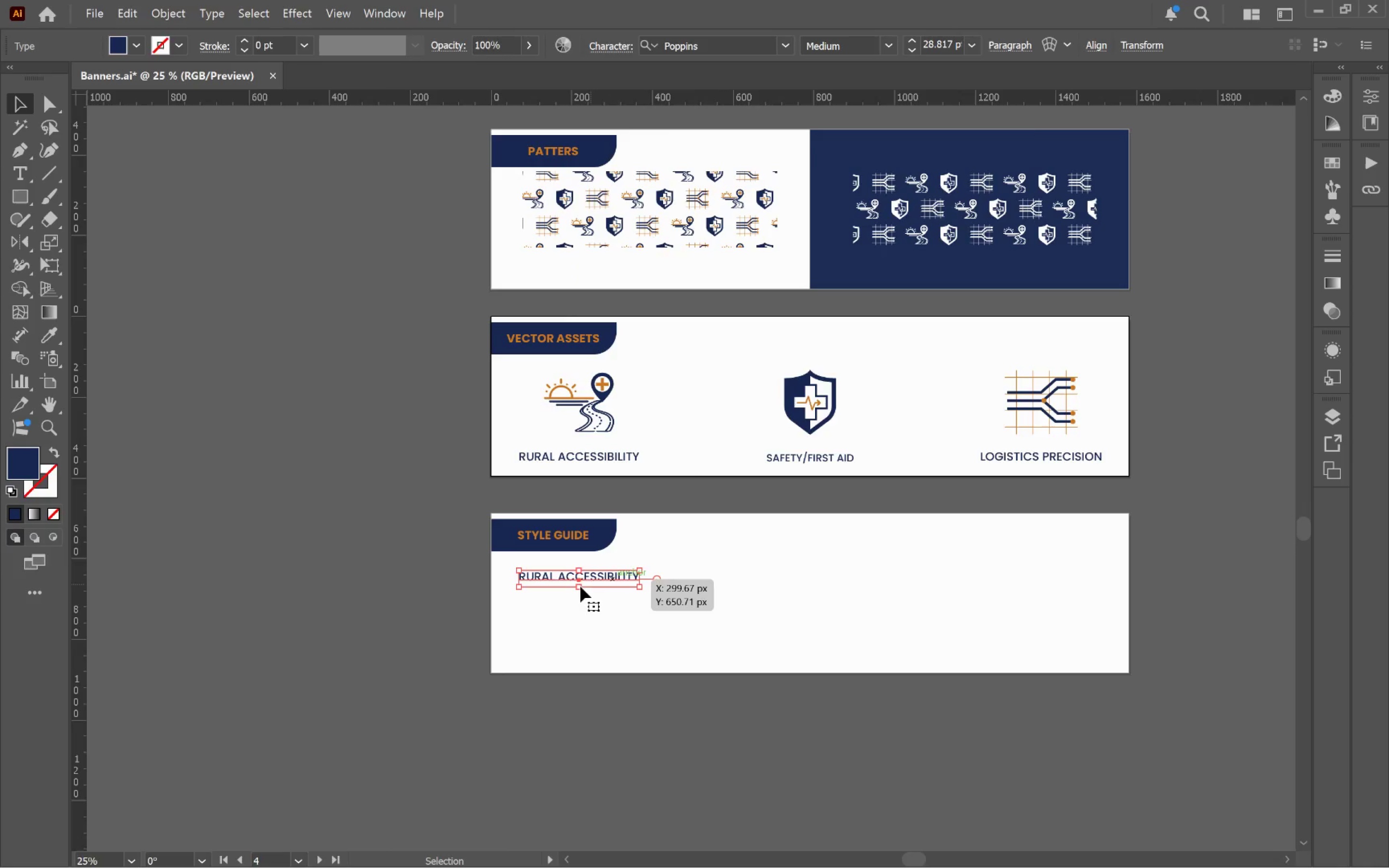 
hold_key(key=AltLeft, duration=0.71)
scroll: coordinate [578, 586], scroll_direction: up, amount: 2.0
 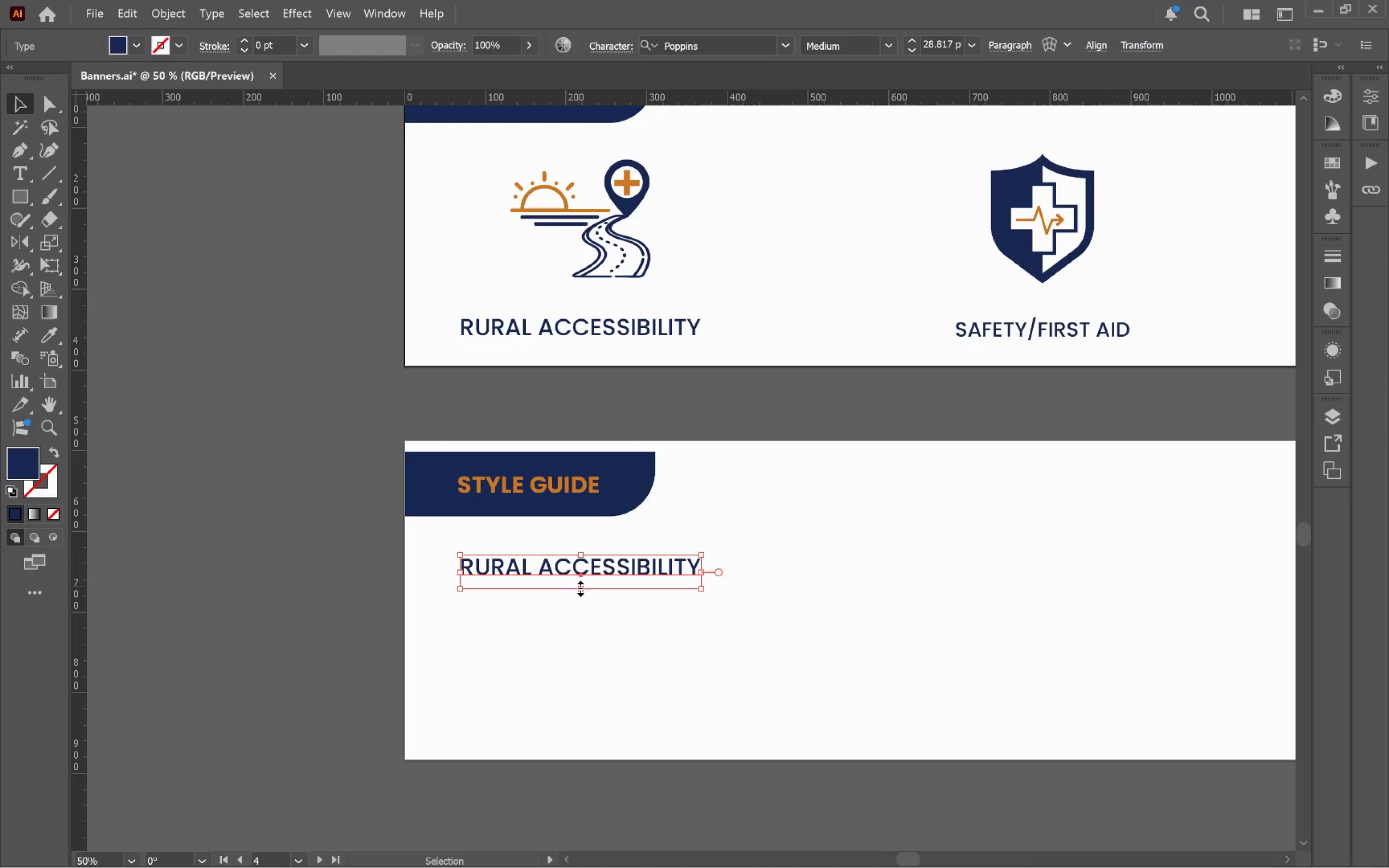 
hold_key(key=Space, duration=0.55)
 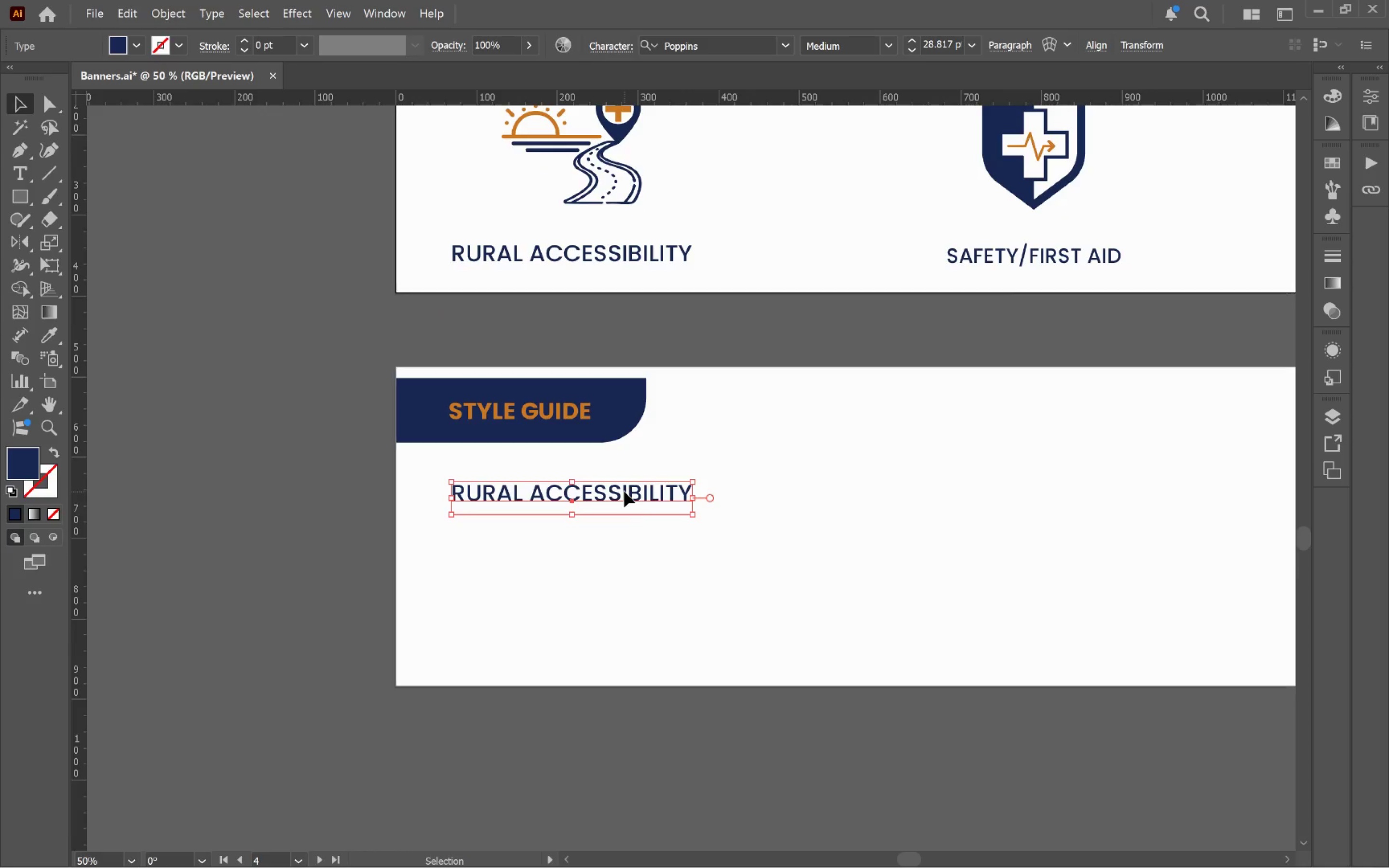 
left_click_drag(start_coordinate=[696, 645], to_coordinate=[687, 570])
 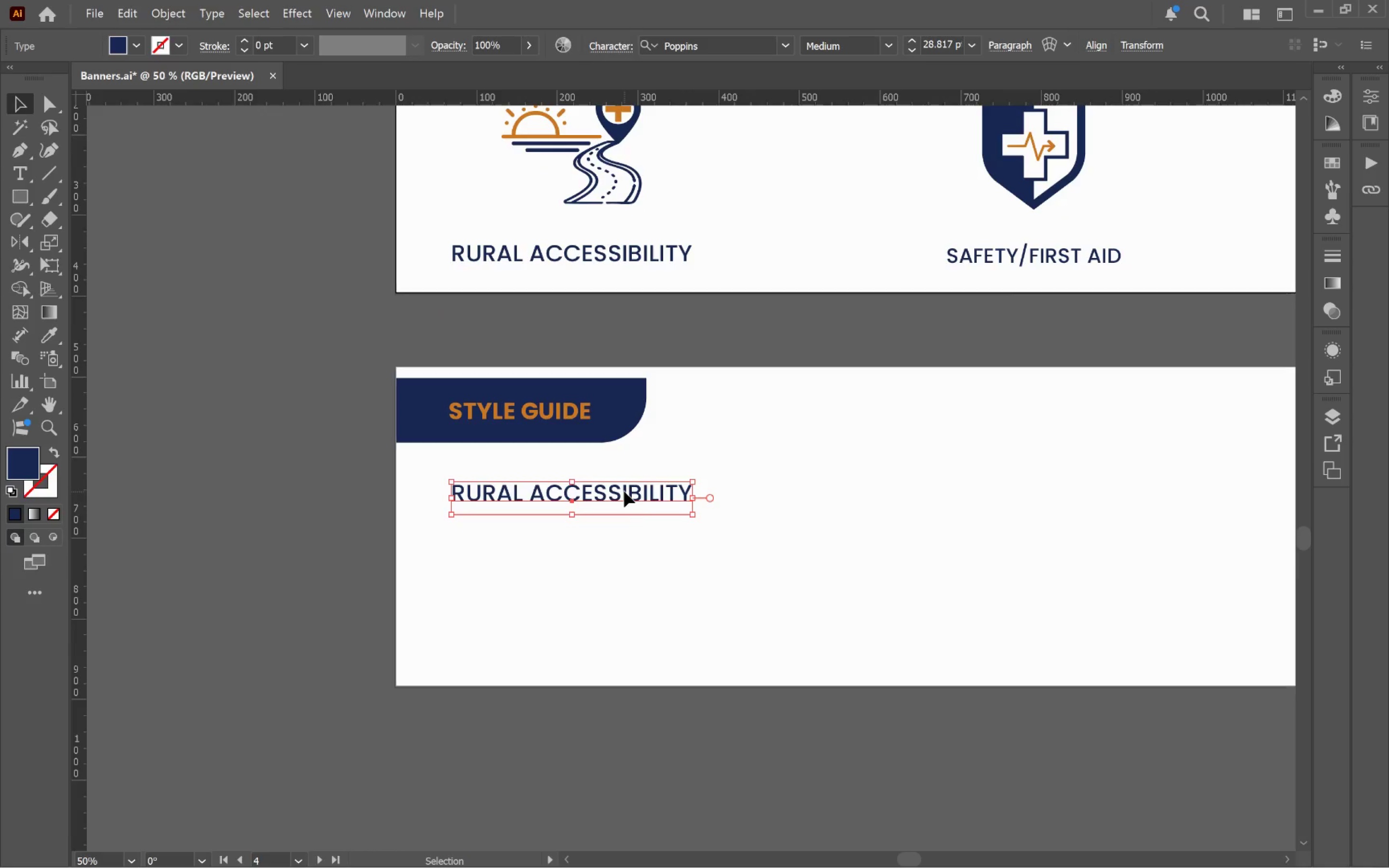 
double_click([624, 491])
 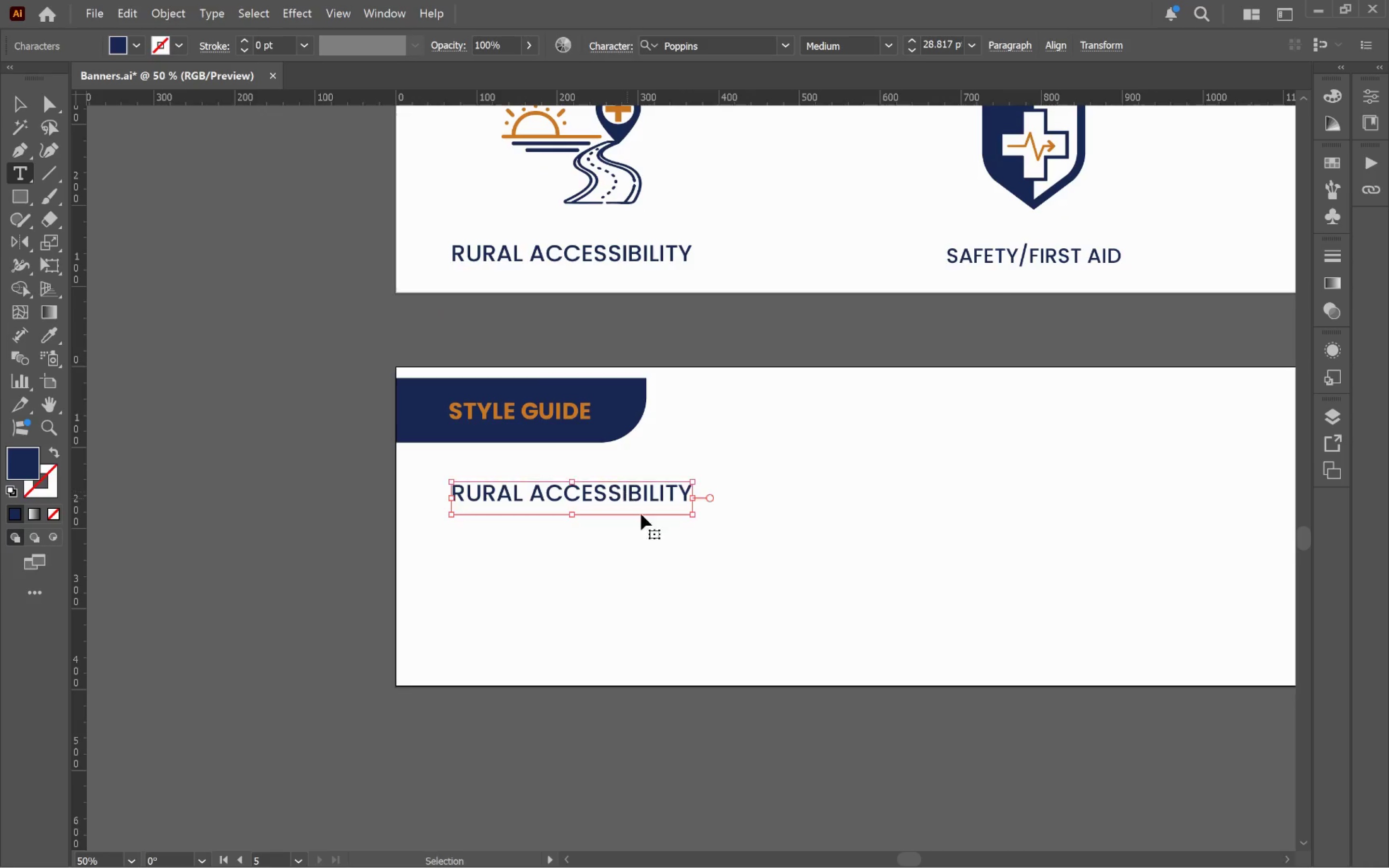 
key(Control+ControlLeft)
 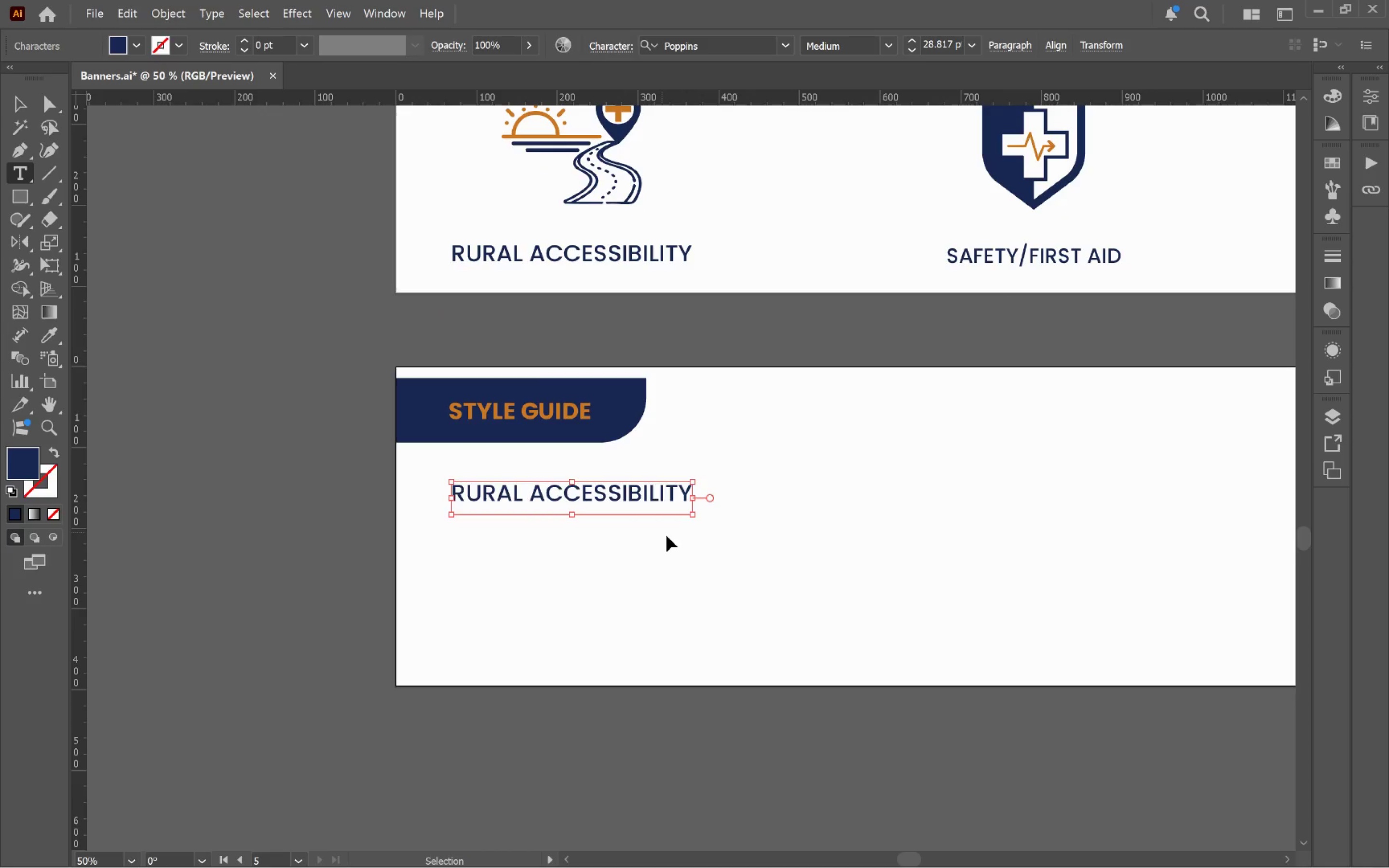 
key(Control+A)
 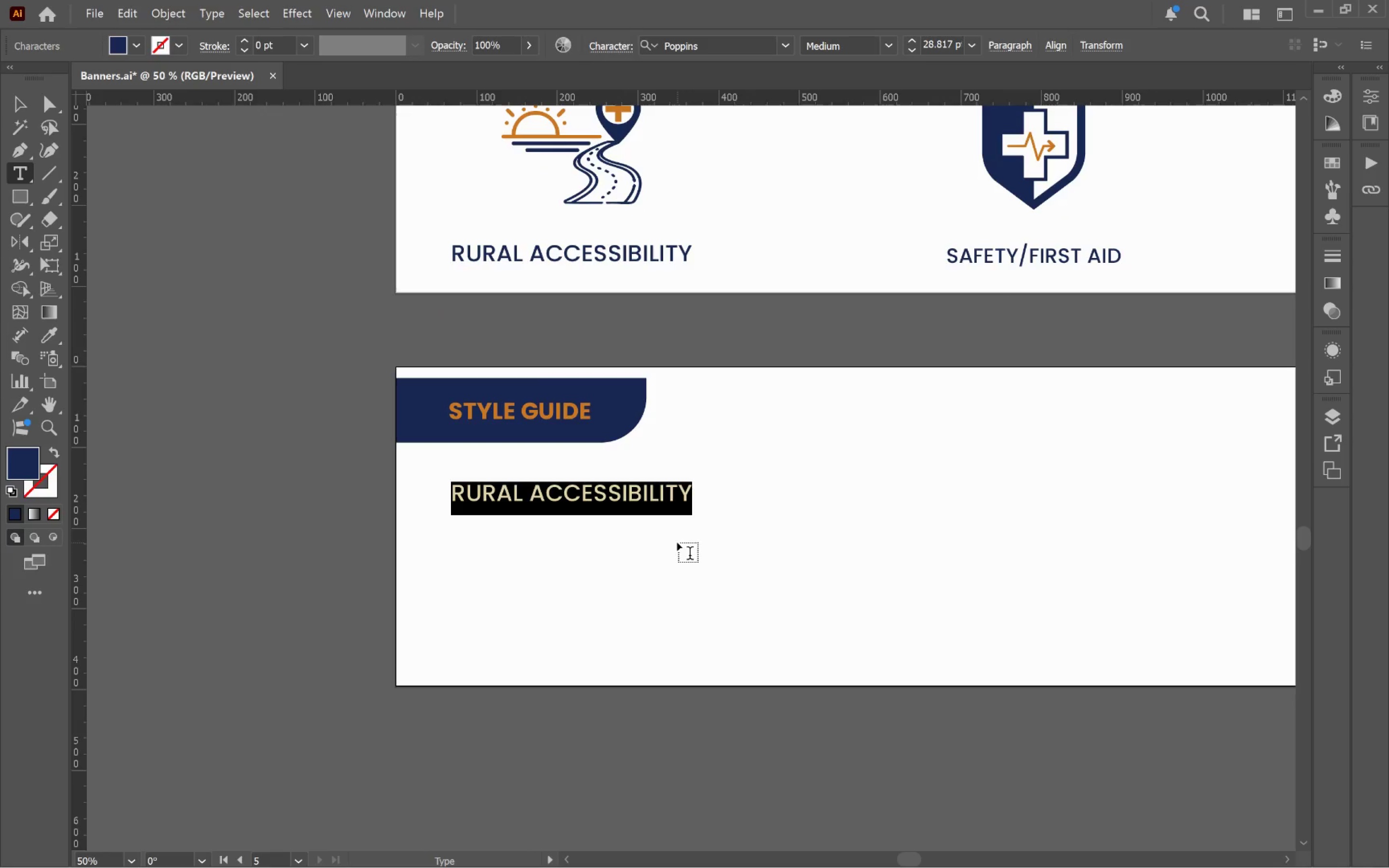 
type(Typh)
key(Backspace)
type(ography)
 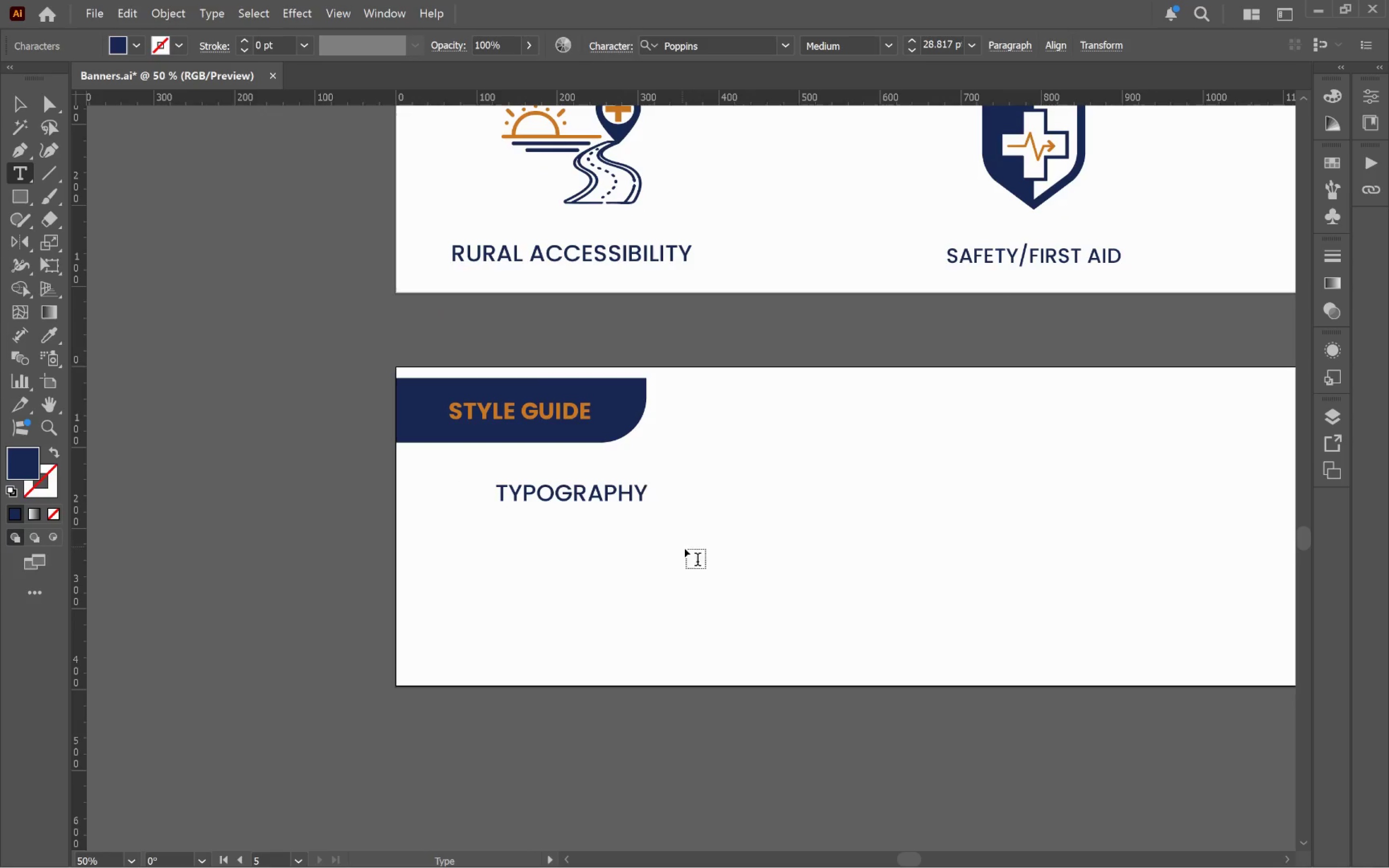 
hold_key(key=ControlLeft, duration=0.39)
left_click([692, 552])
 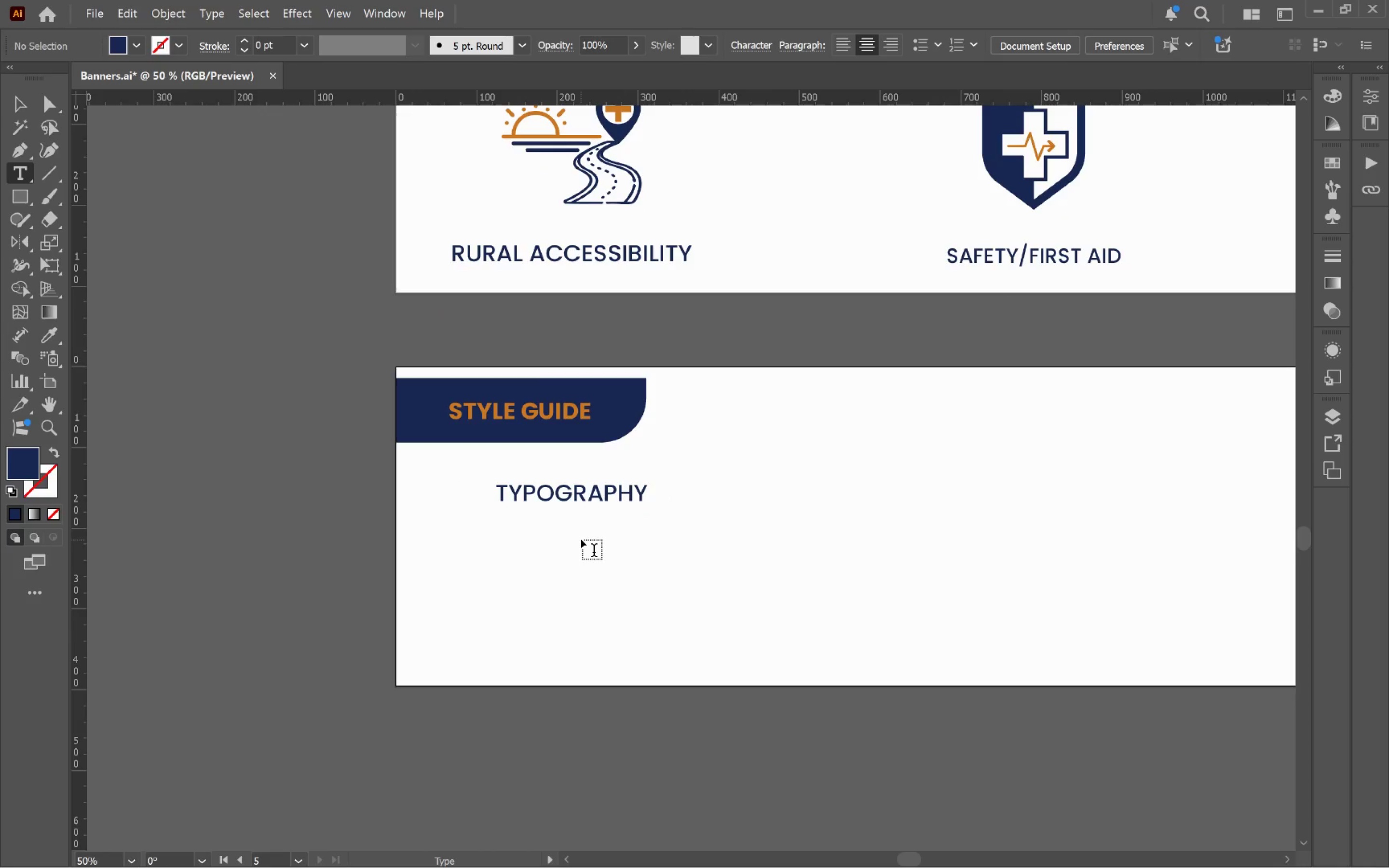 
key(Alt+Tab)
 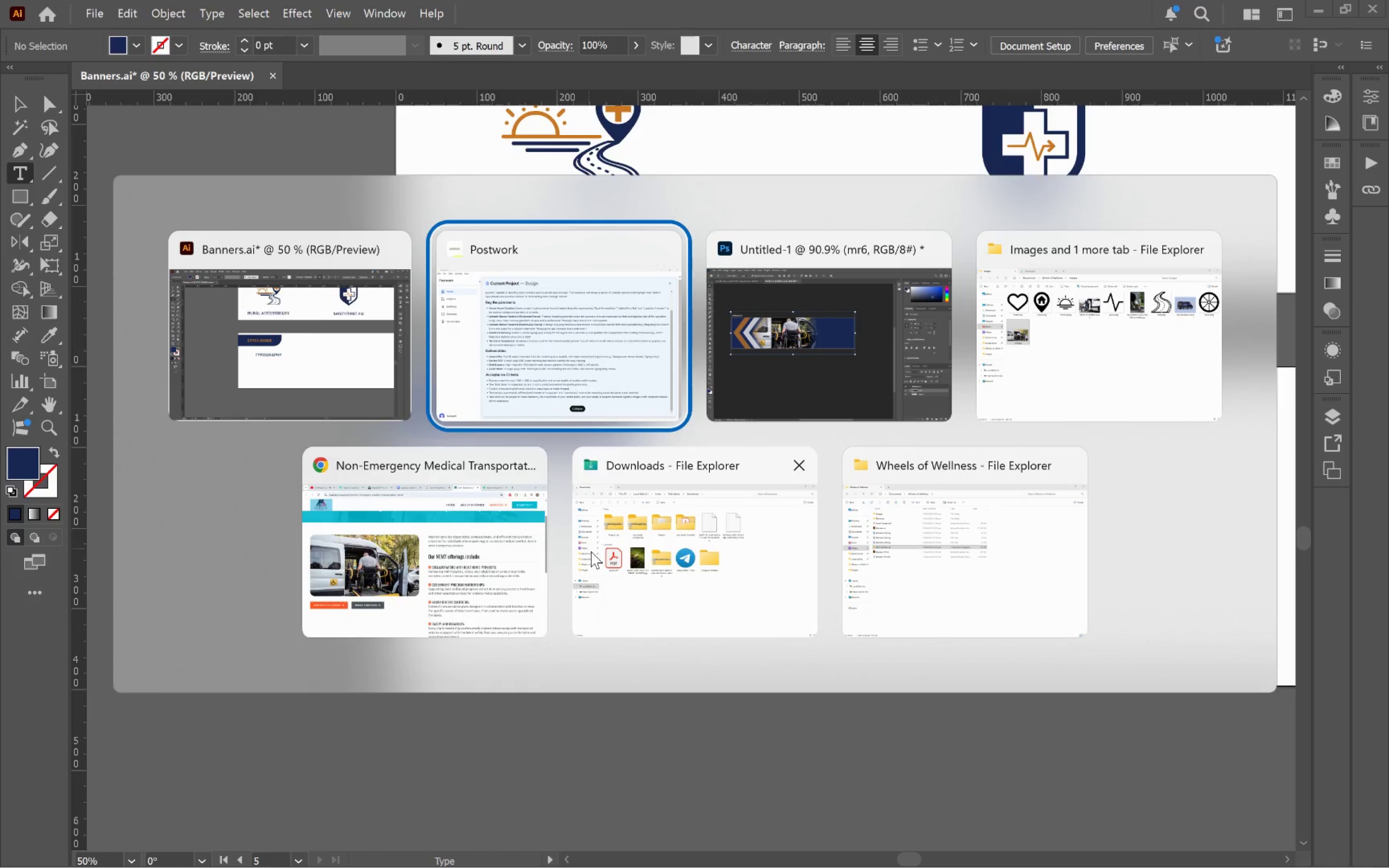 
key(Alt+Tab)
 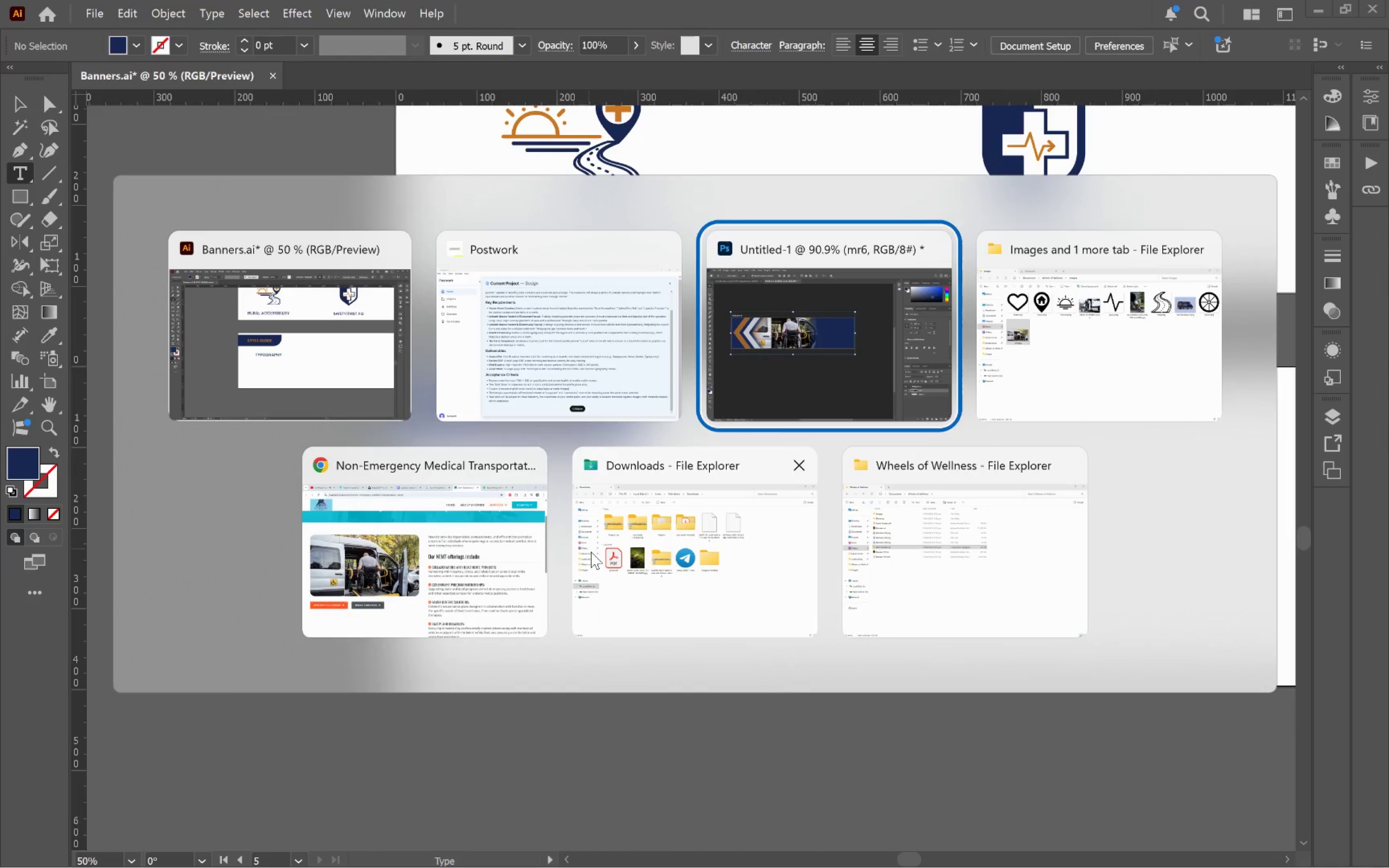 
key(Alt+Tab)
 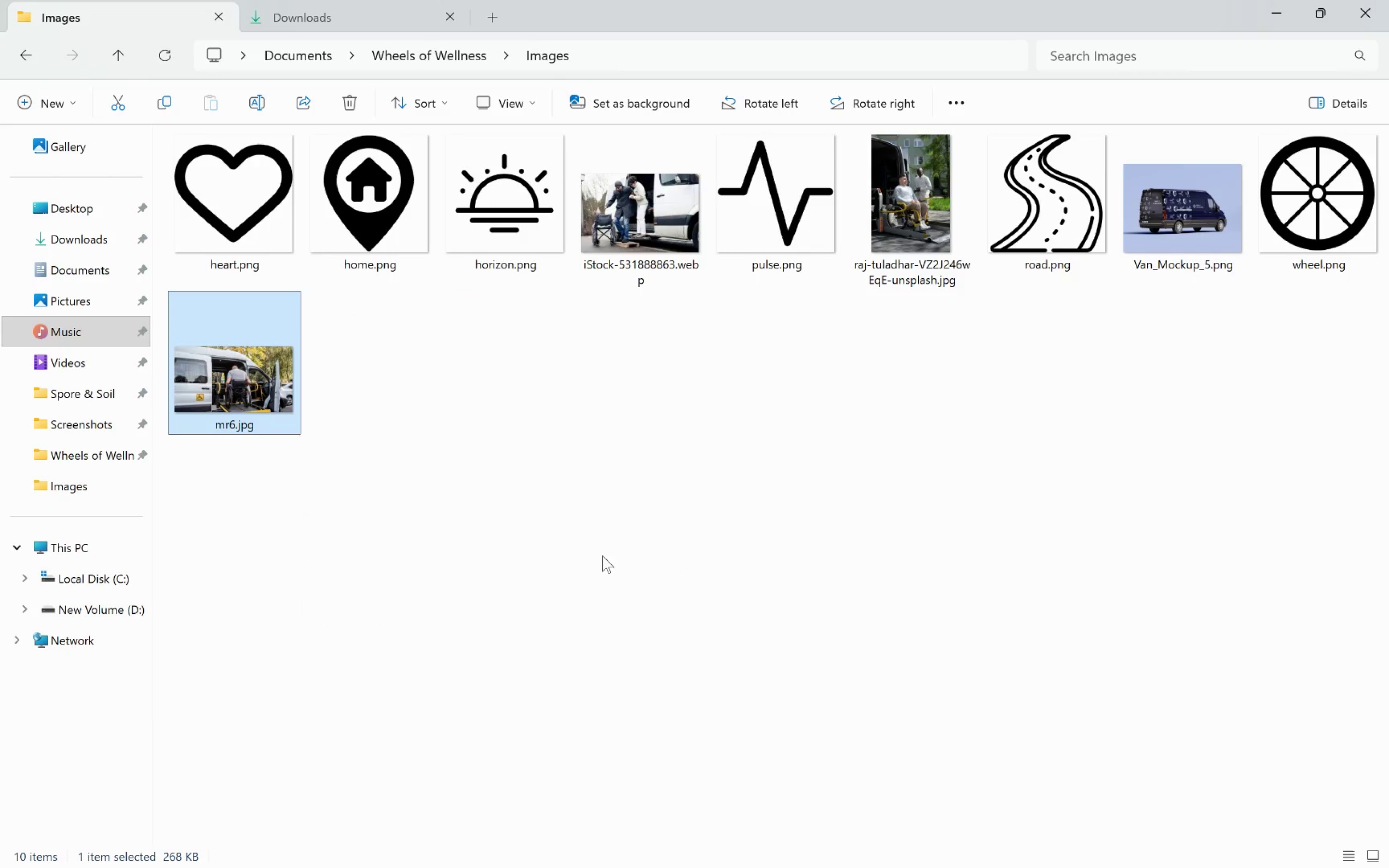 
left_click([621, 537])
 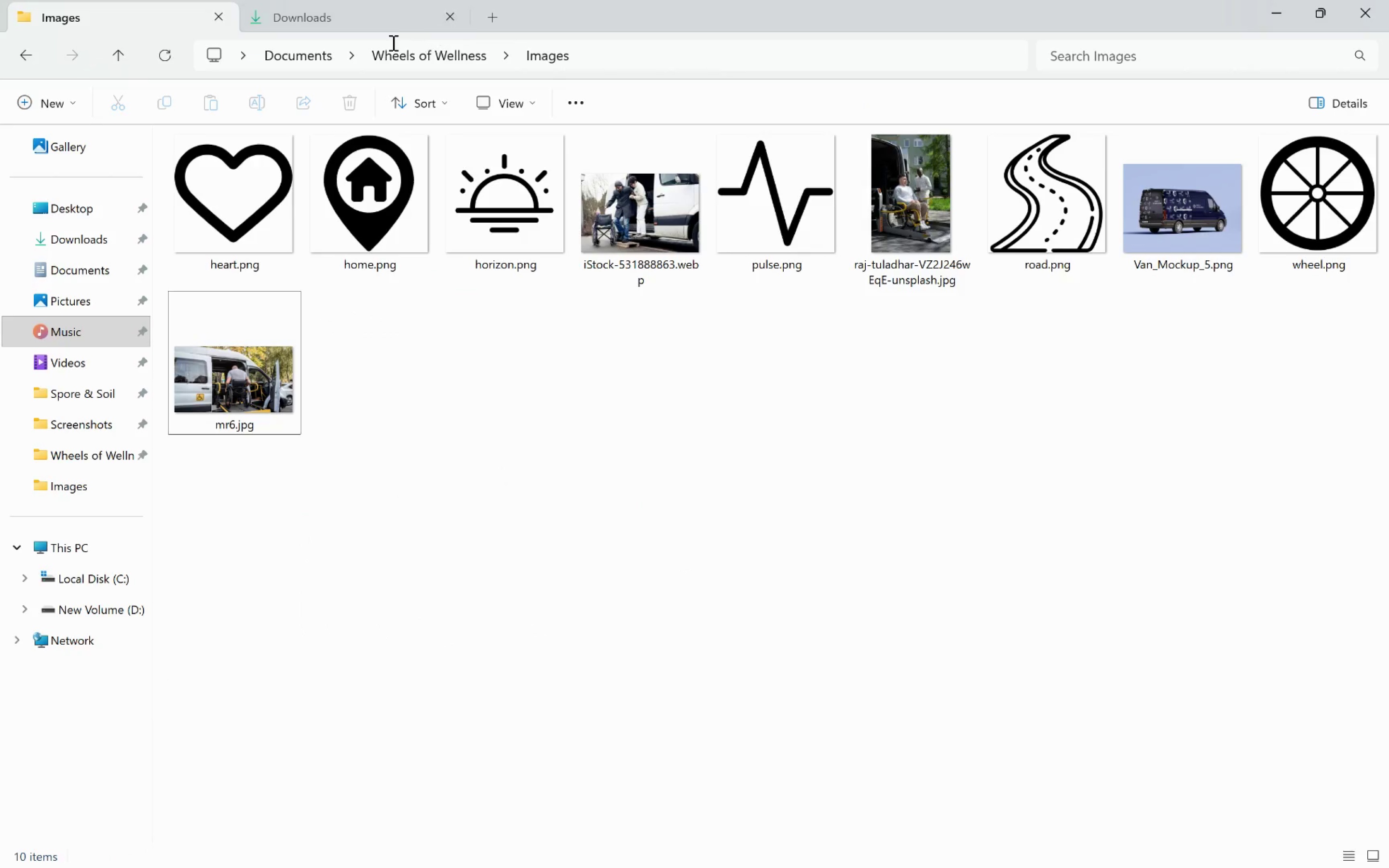 
left_click([305, 58])
 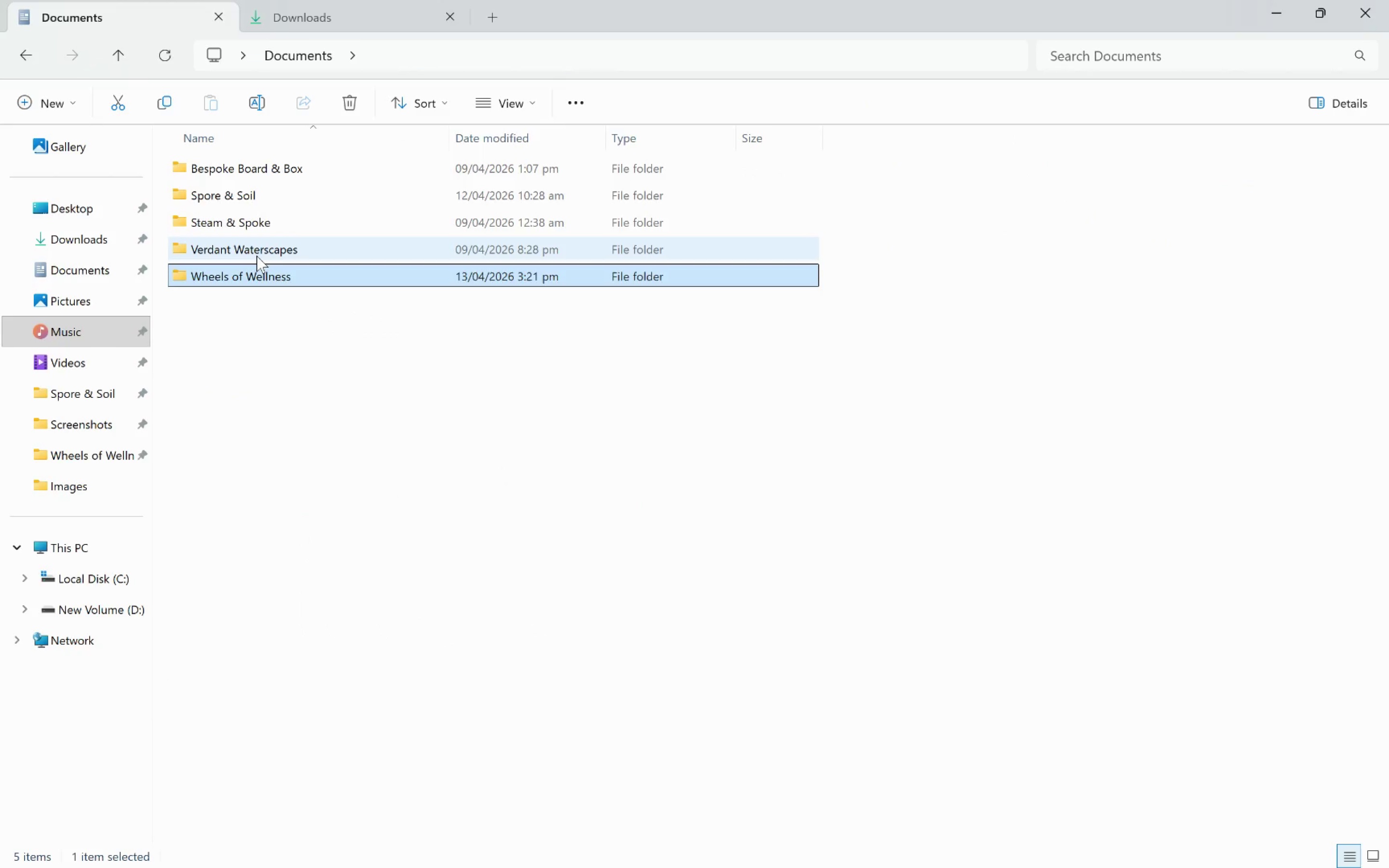 
mouse_move([259, 216])
 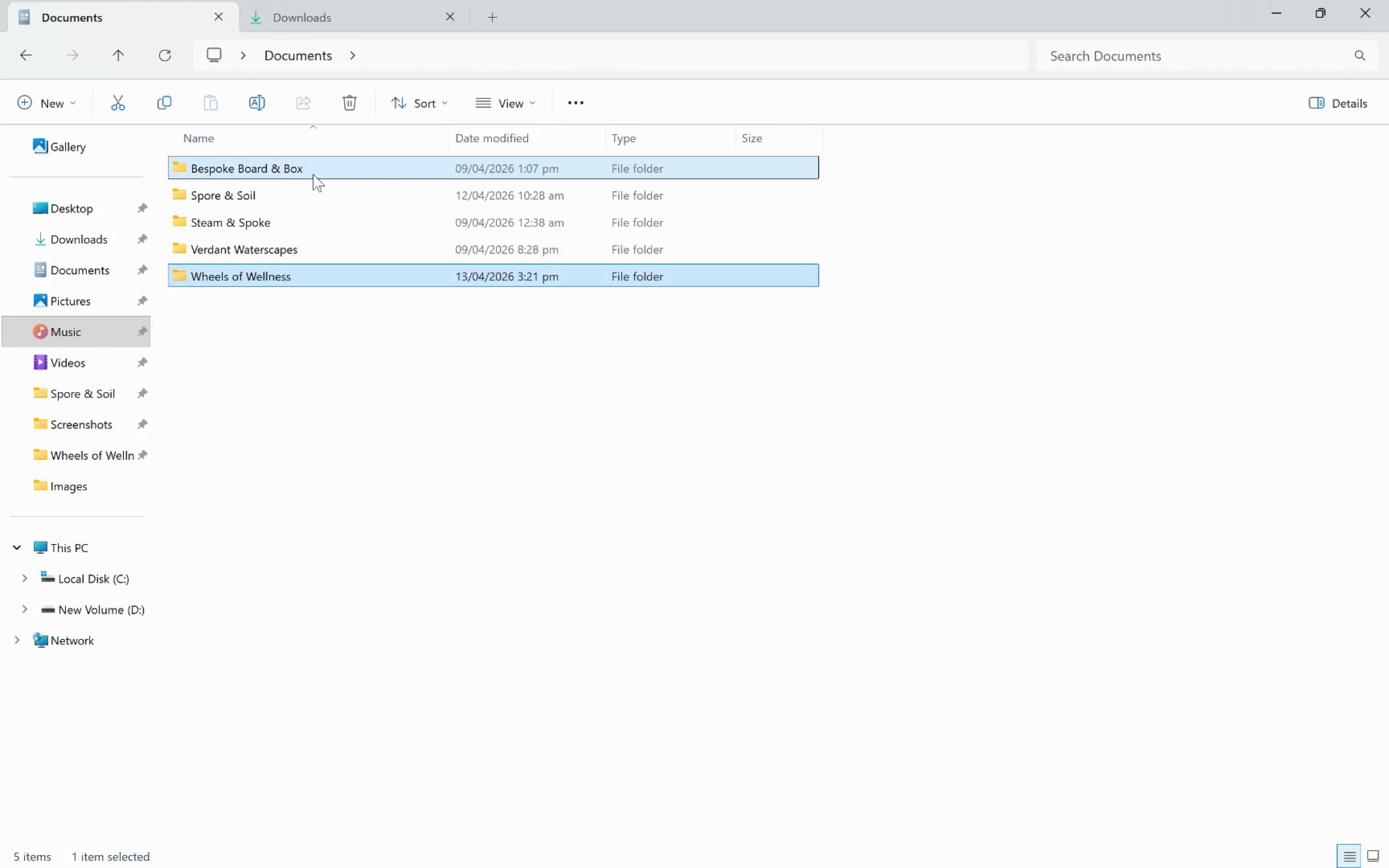 
double_click([313, 174])
 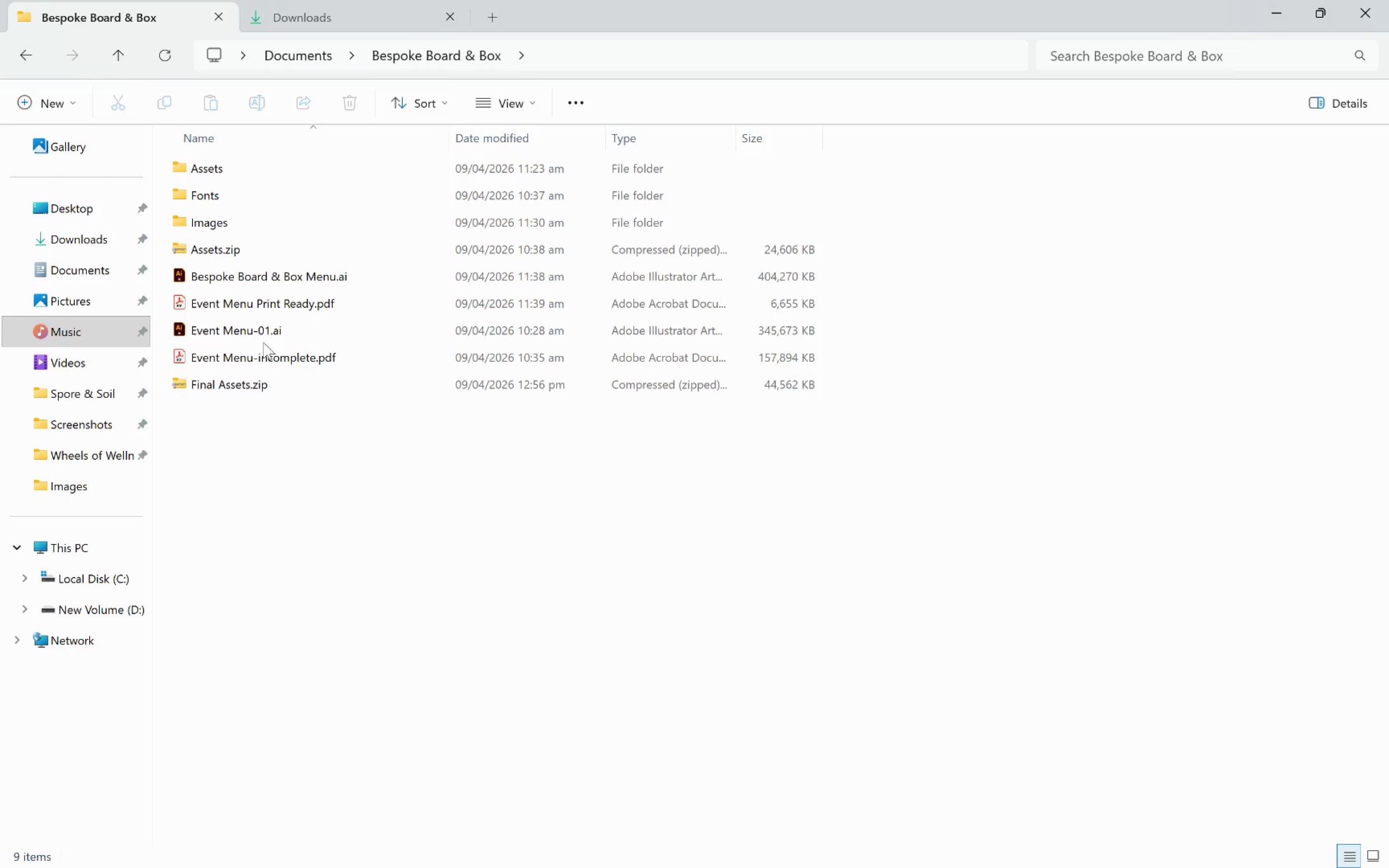 
left_click([312, 54])
 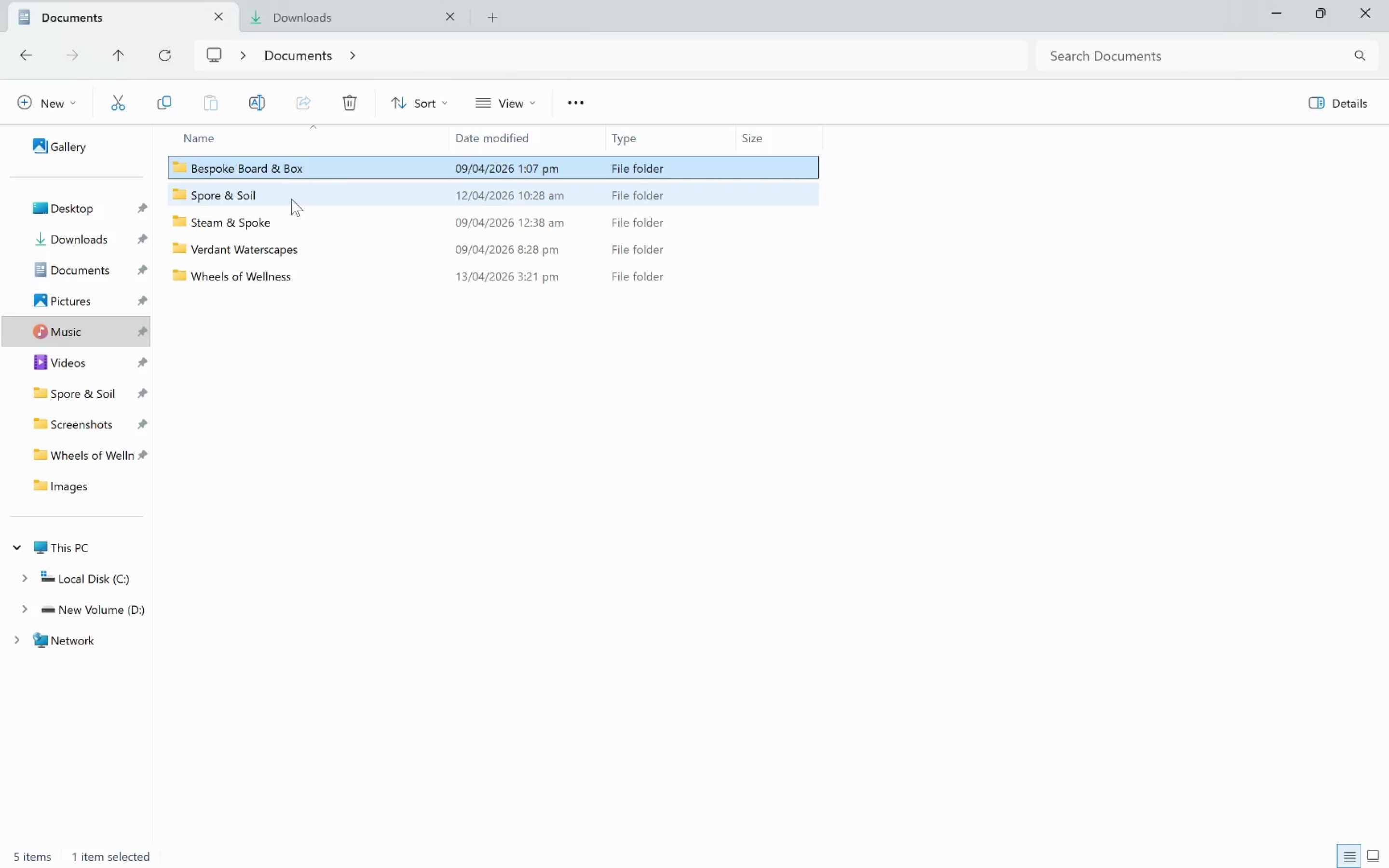 
double_click([293, 195])
 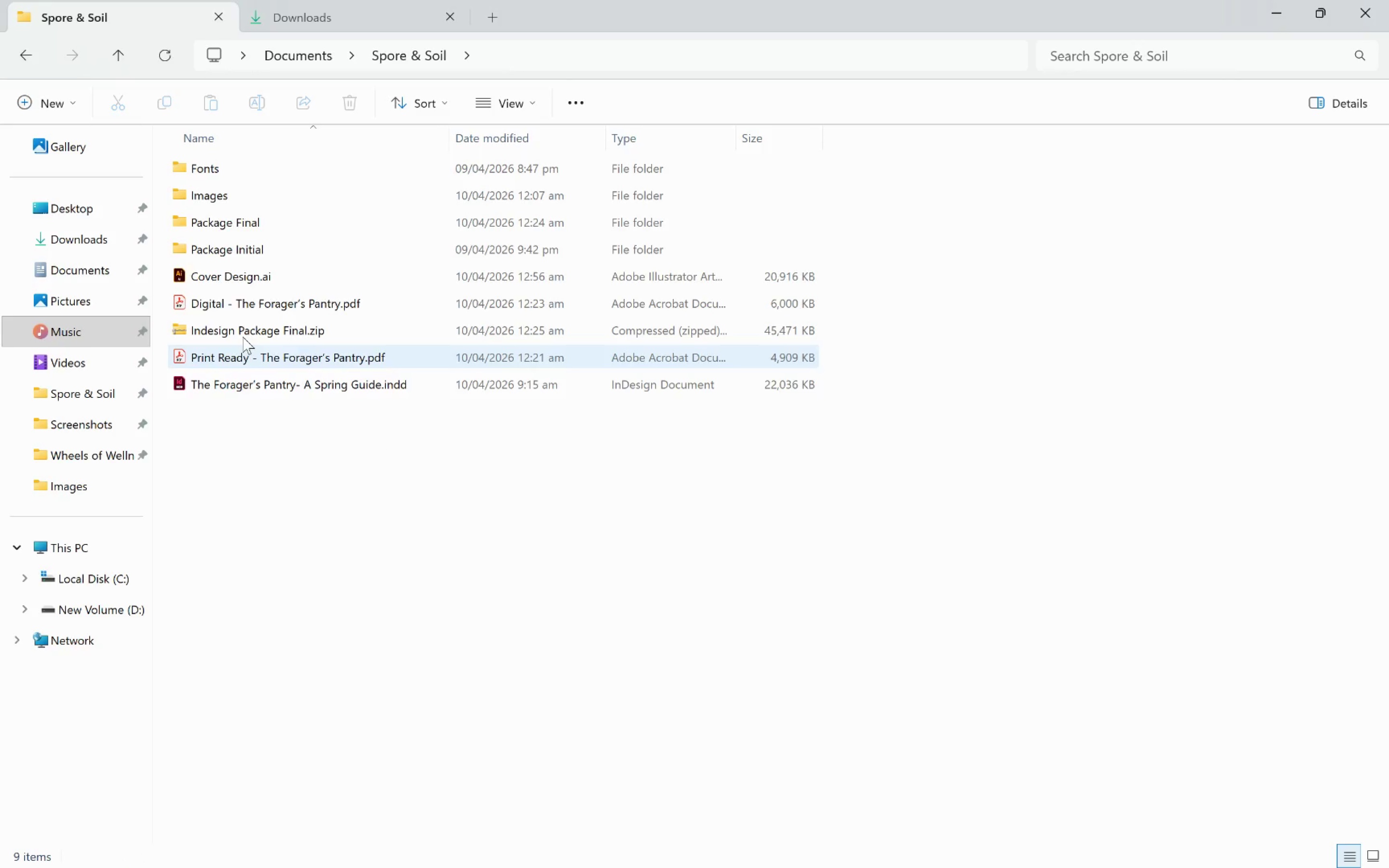 
left_click([296, 56])
 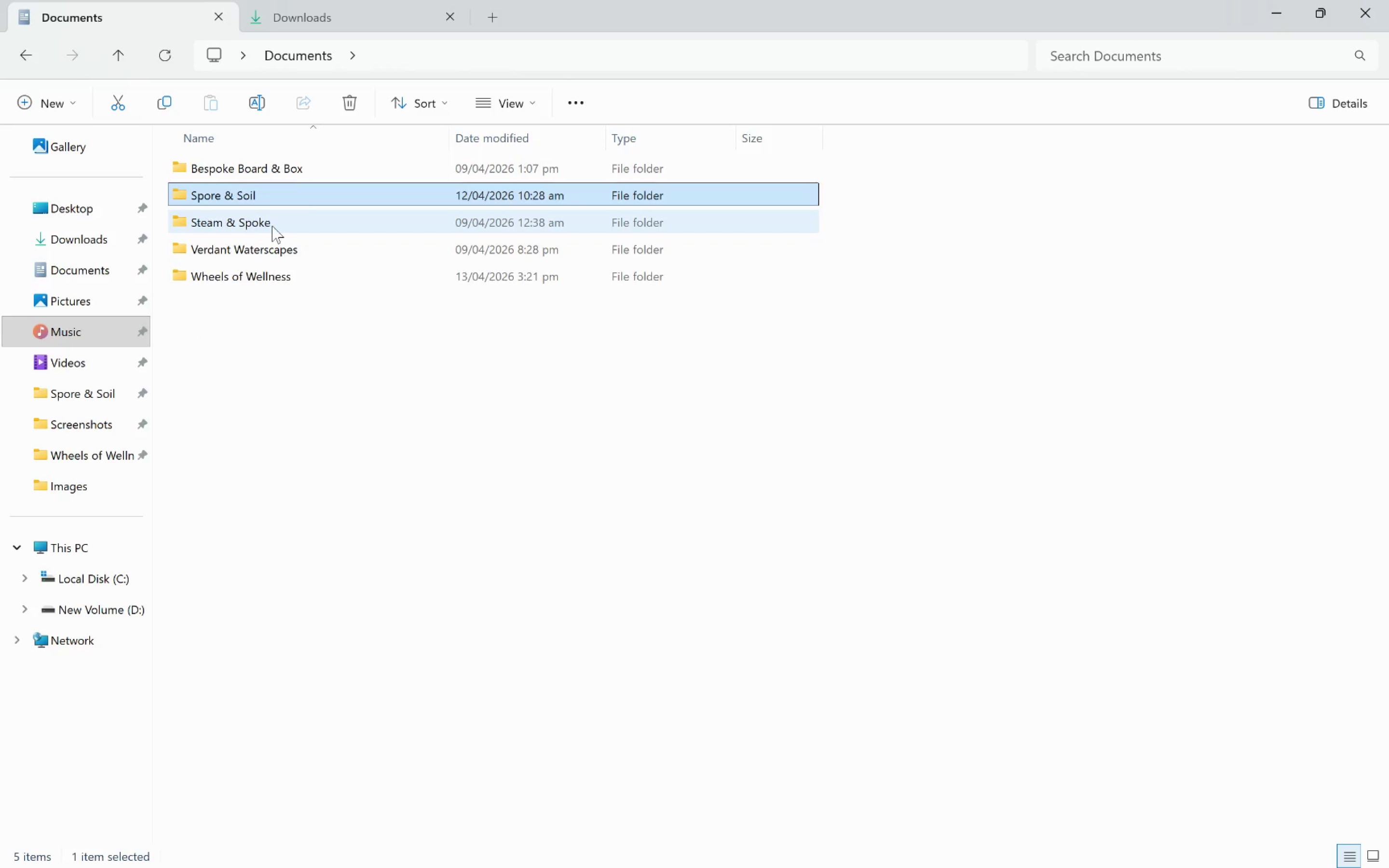 
double_click([272, 226])
 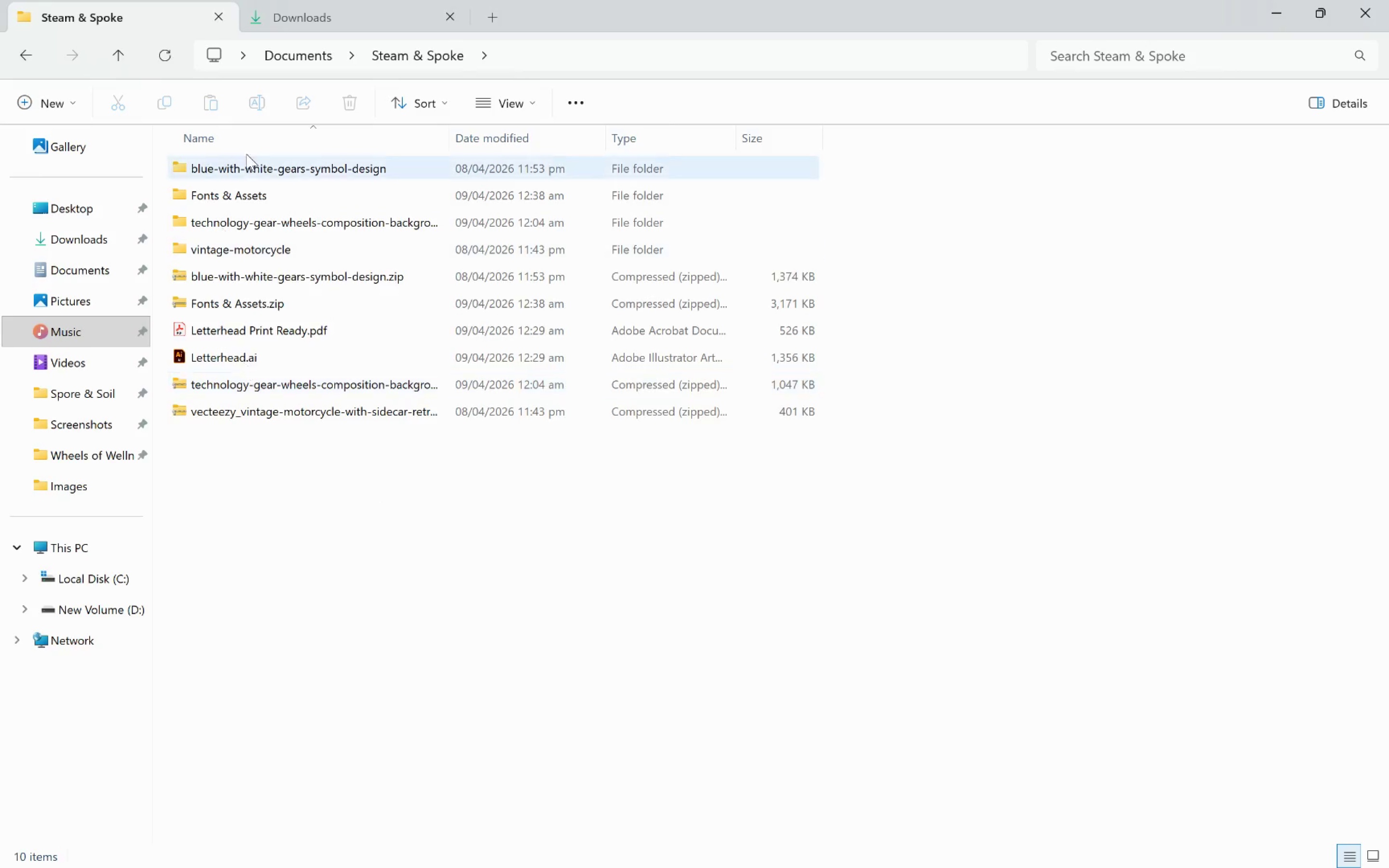 
left_click([304, 54])
 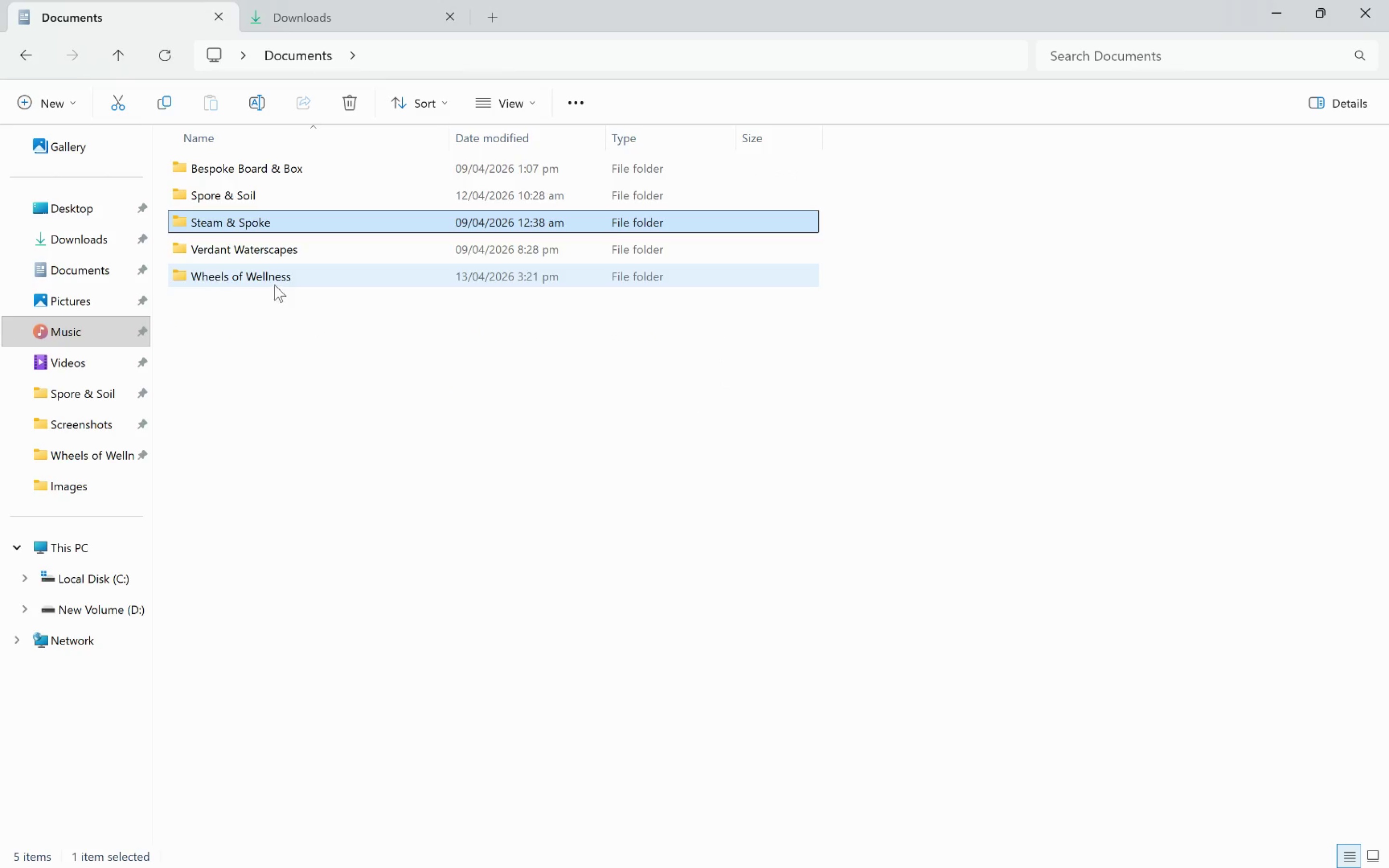 
left_click([241, 250])
 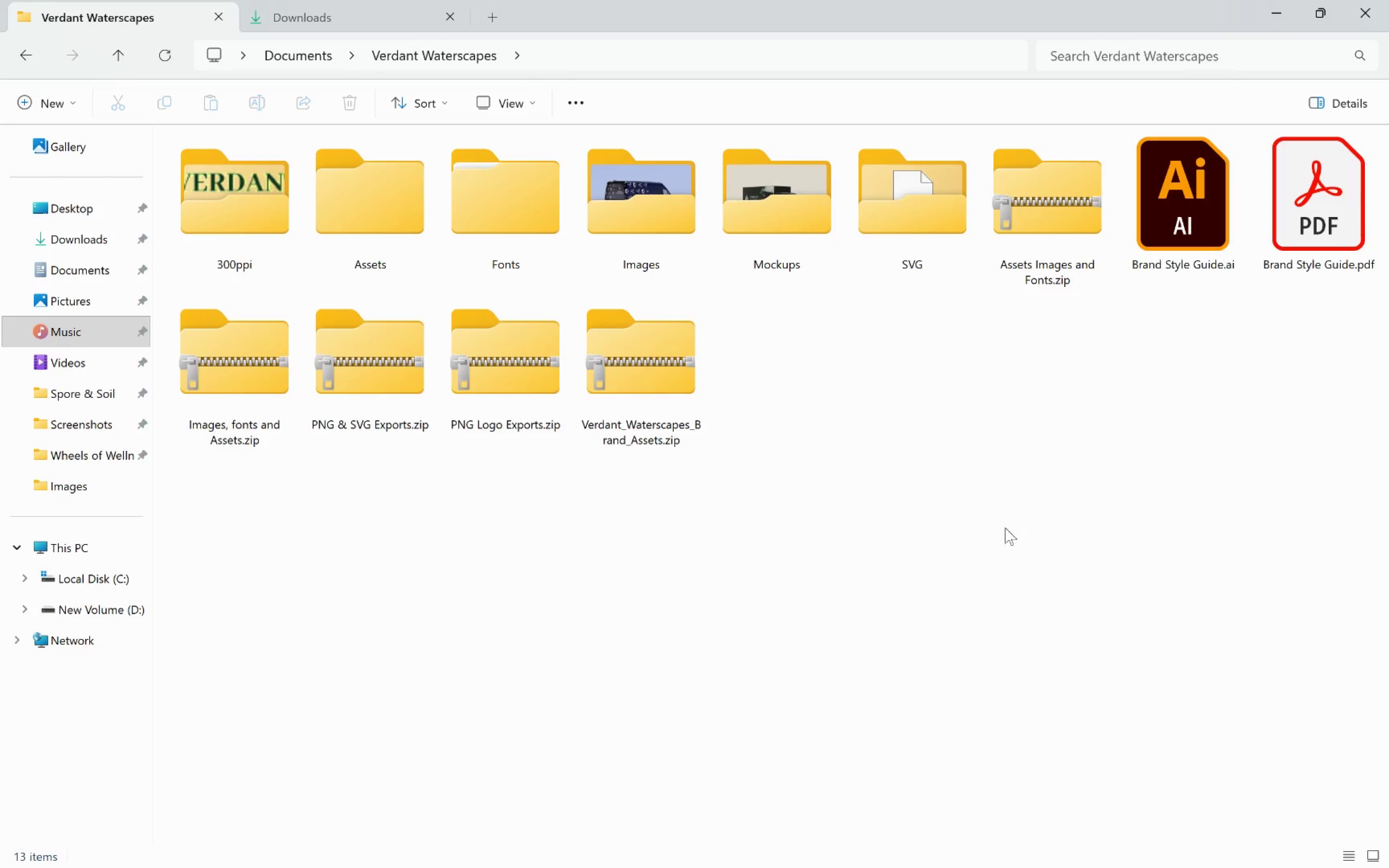 
left_click([1027, 507])
 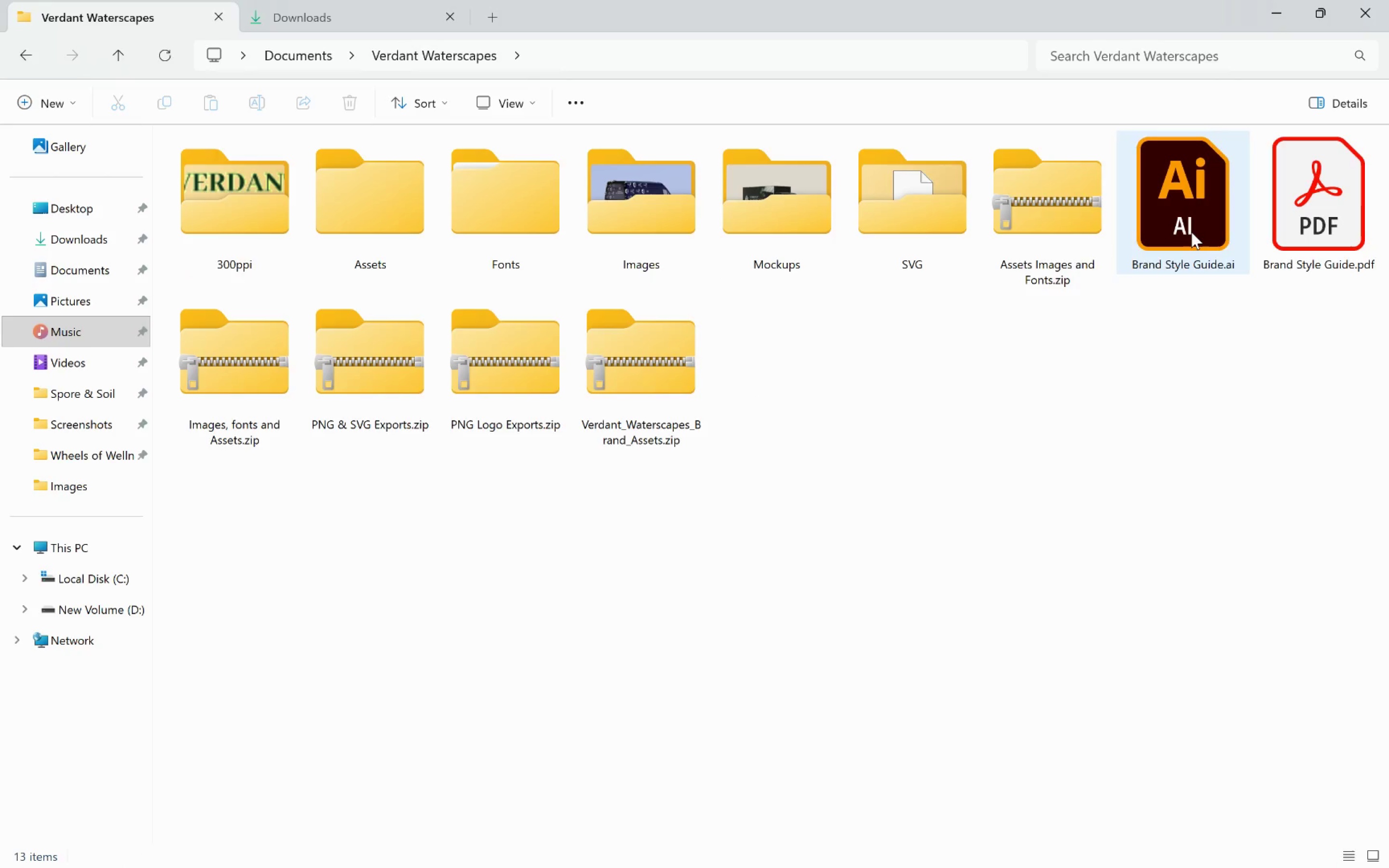 
double_click([1191, 232])
 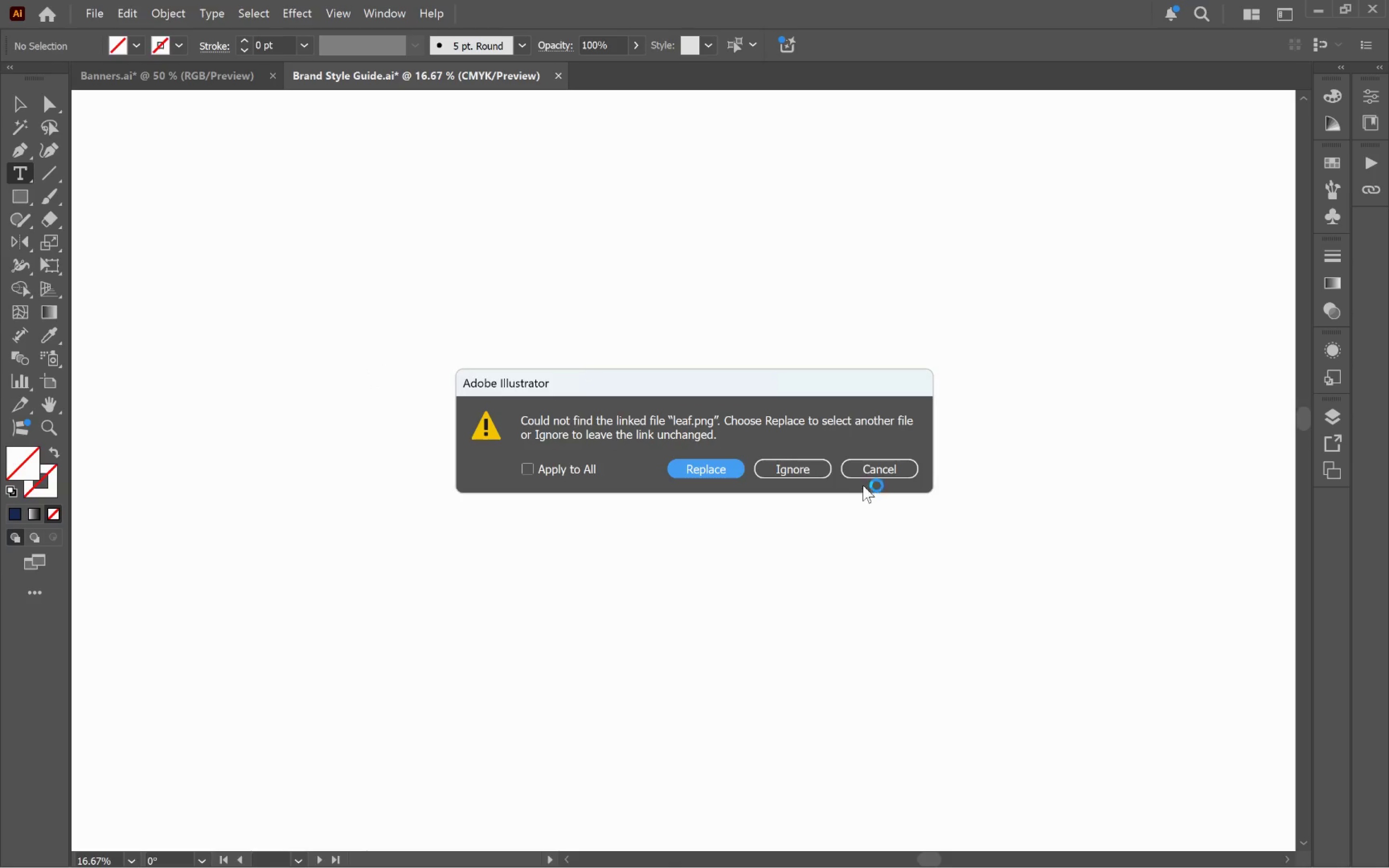 
left_click([576, 469])
 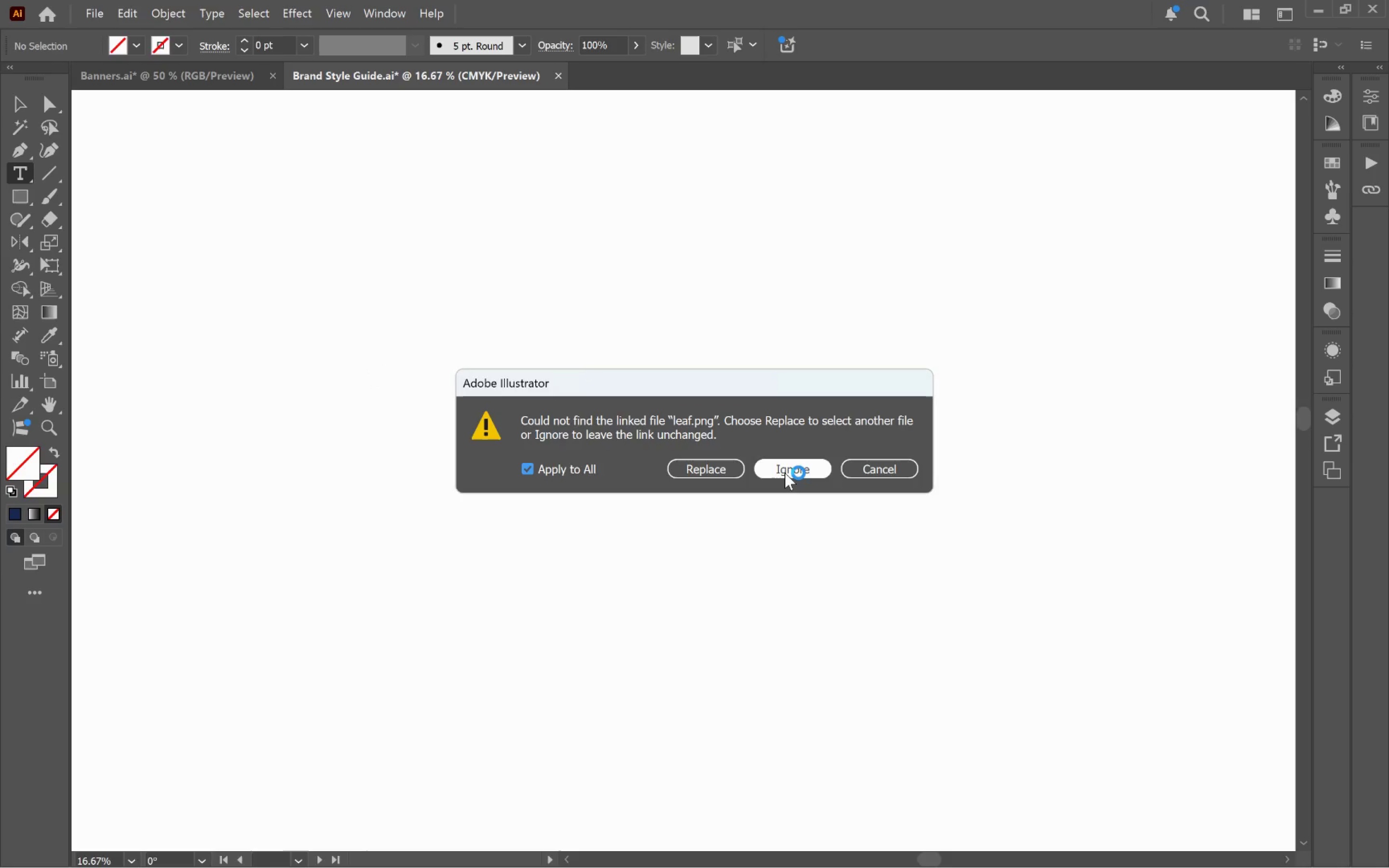 
left_click([795, 473])
 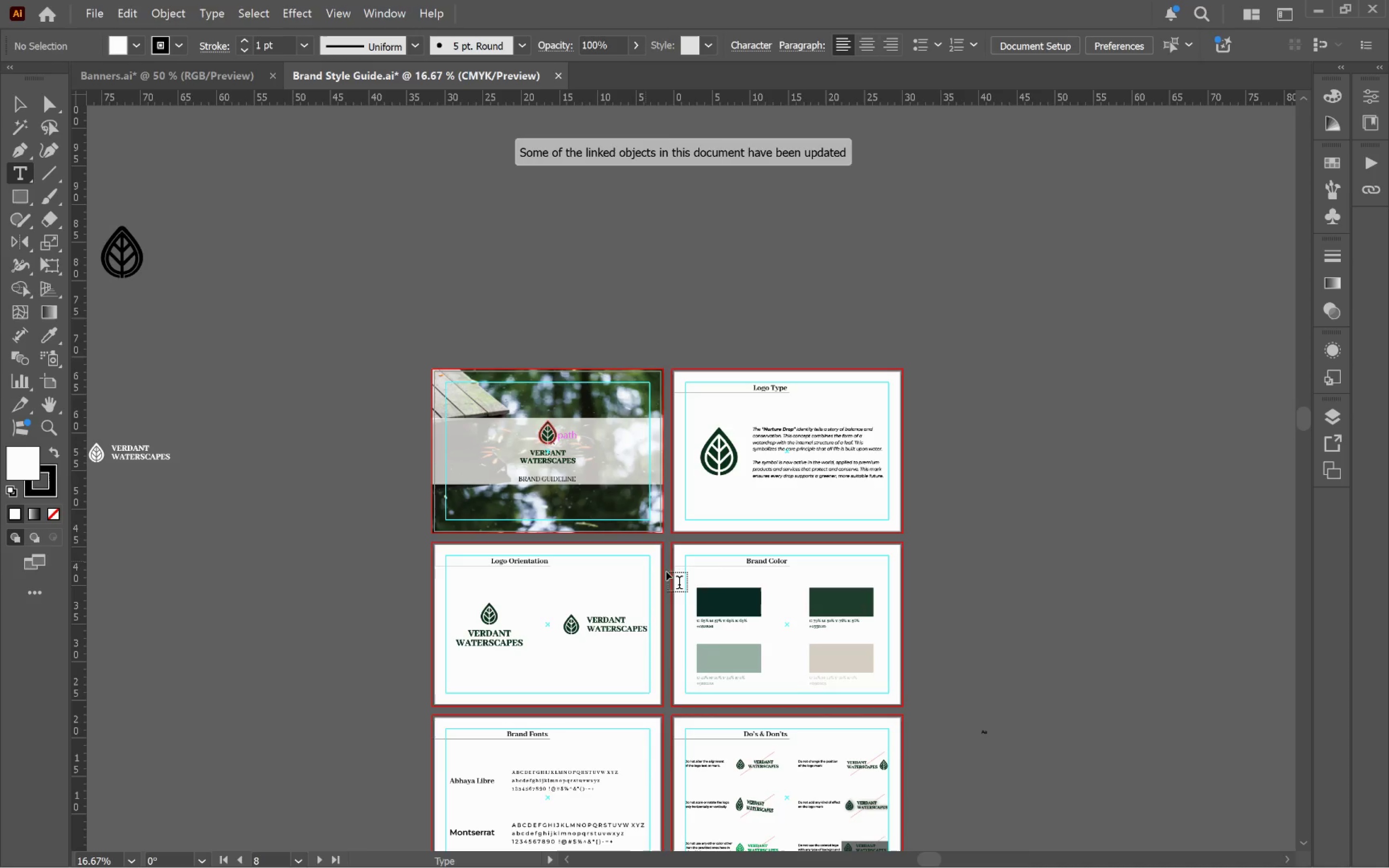 
scroll: coordinate [705, 565], scroll_direction: down, amount: 16.0
 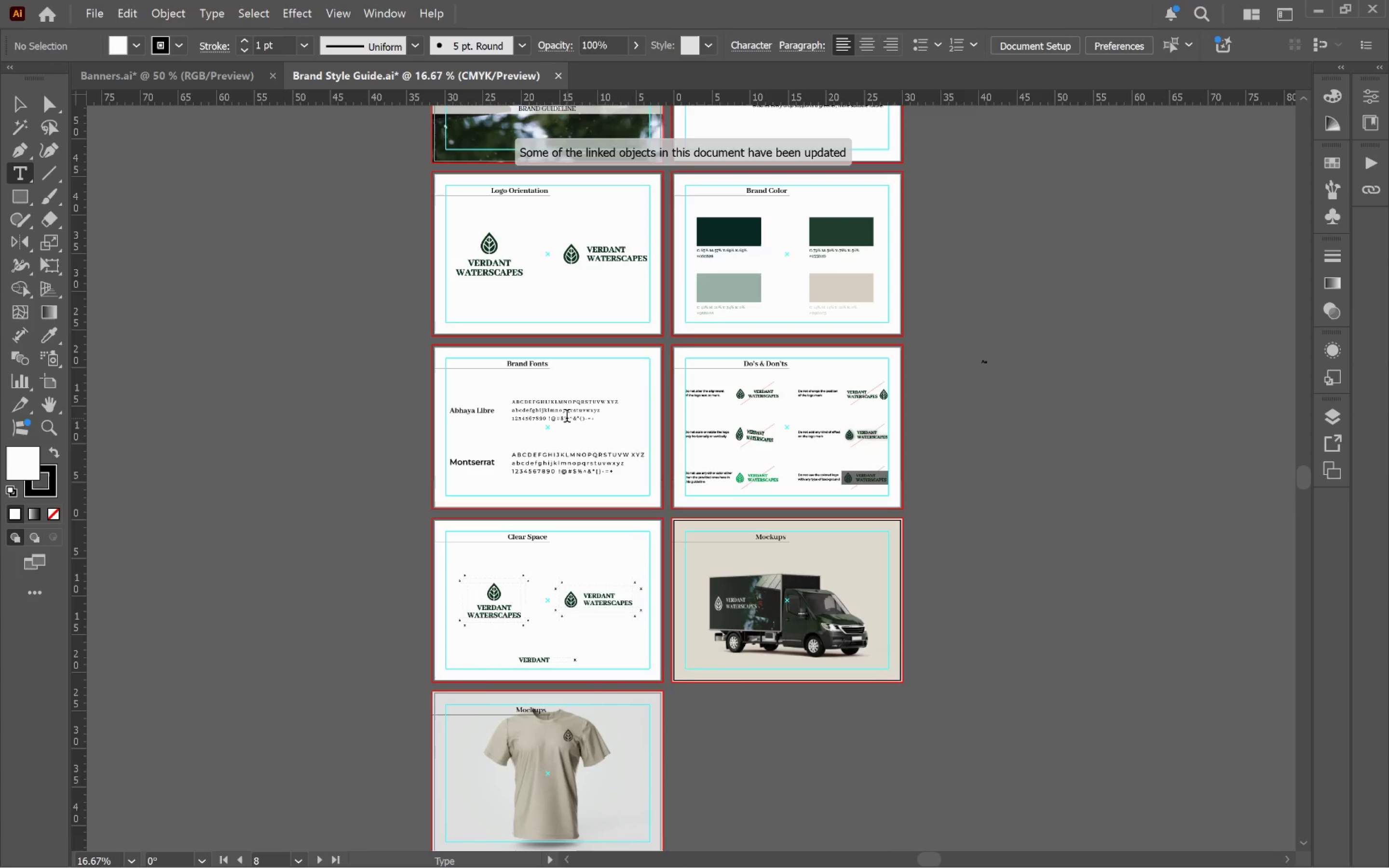 
left_click([561, 413])
 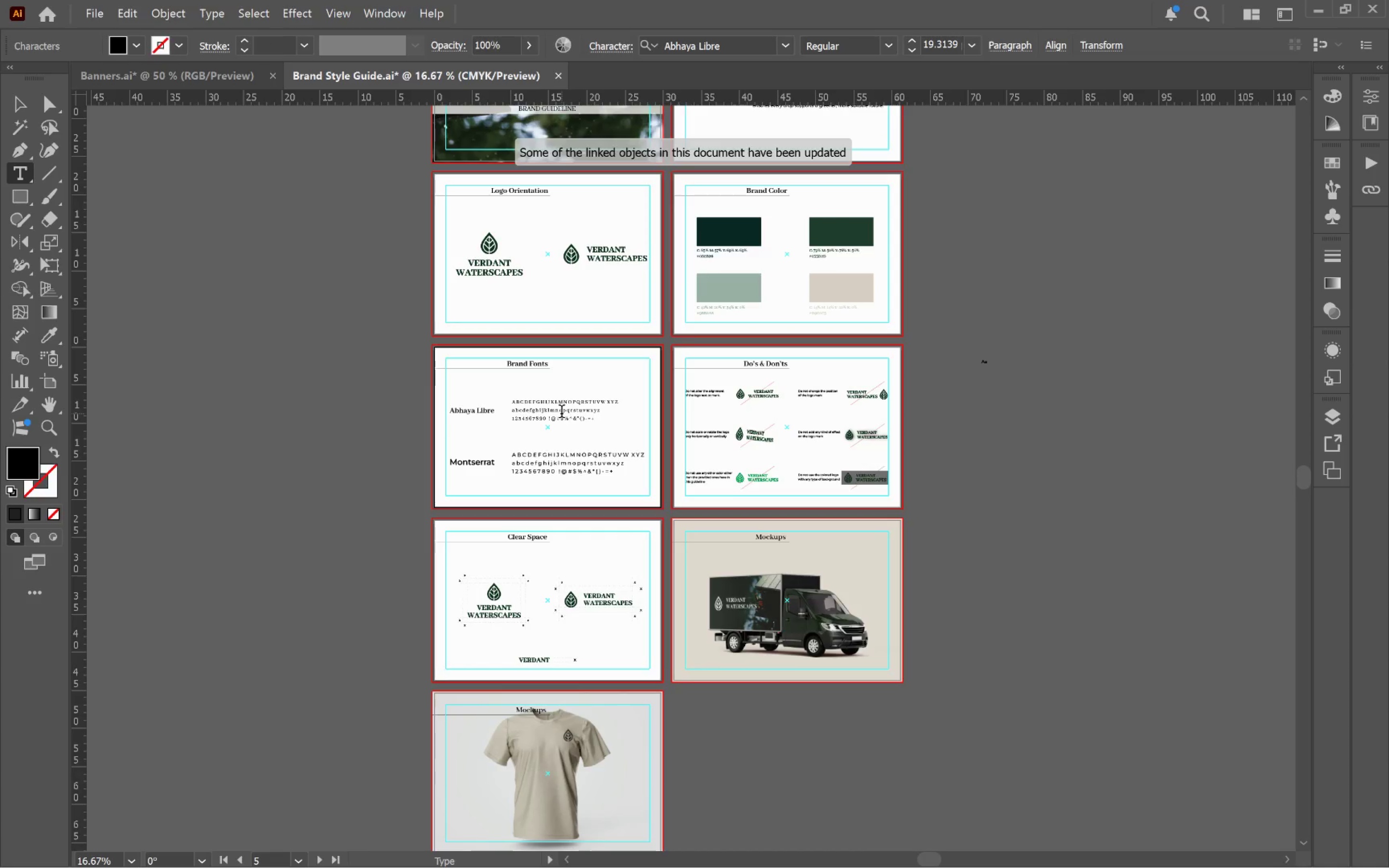 
key(Control+A)
 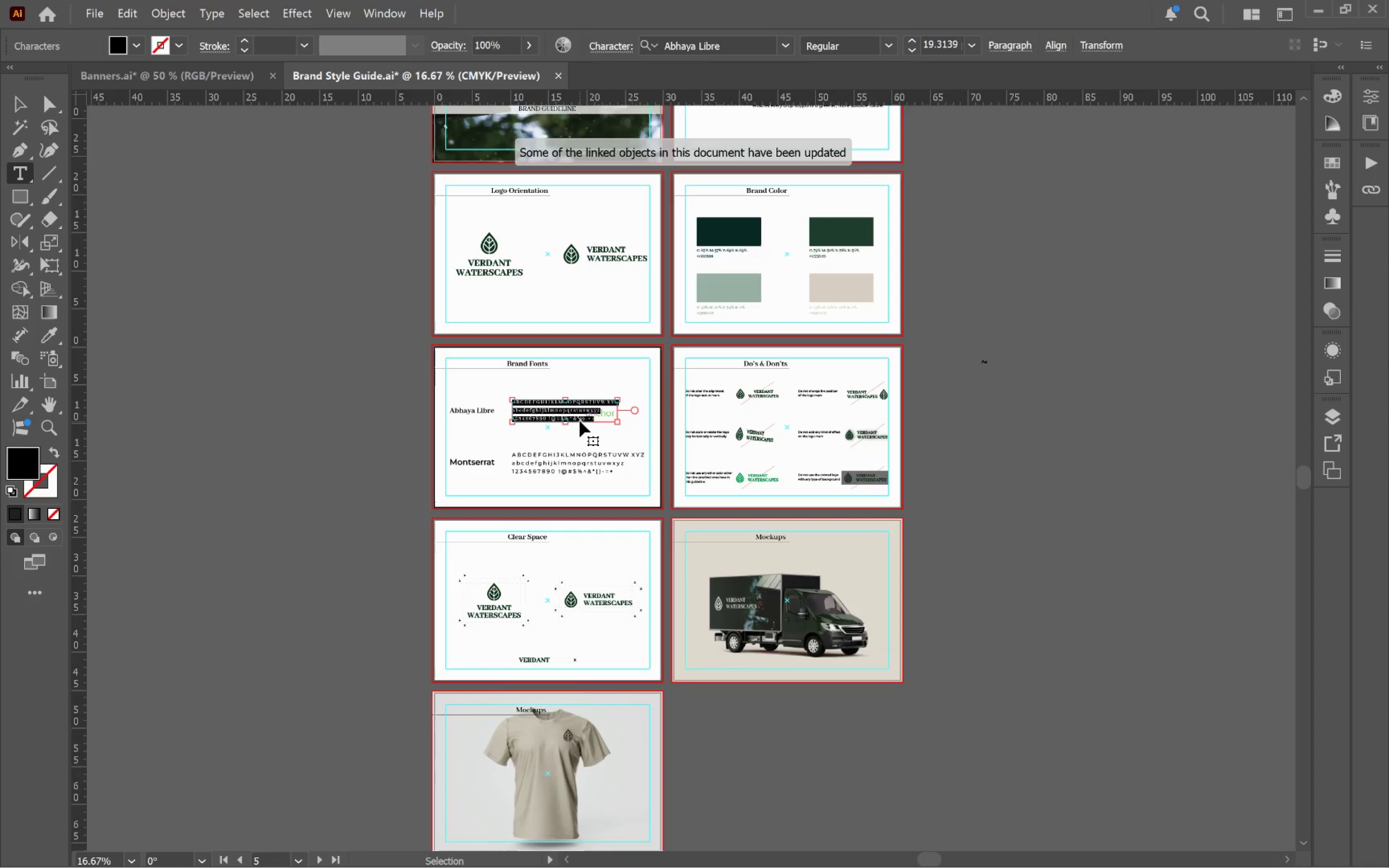 
key(Control+C)
 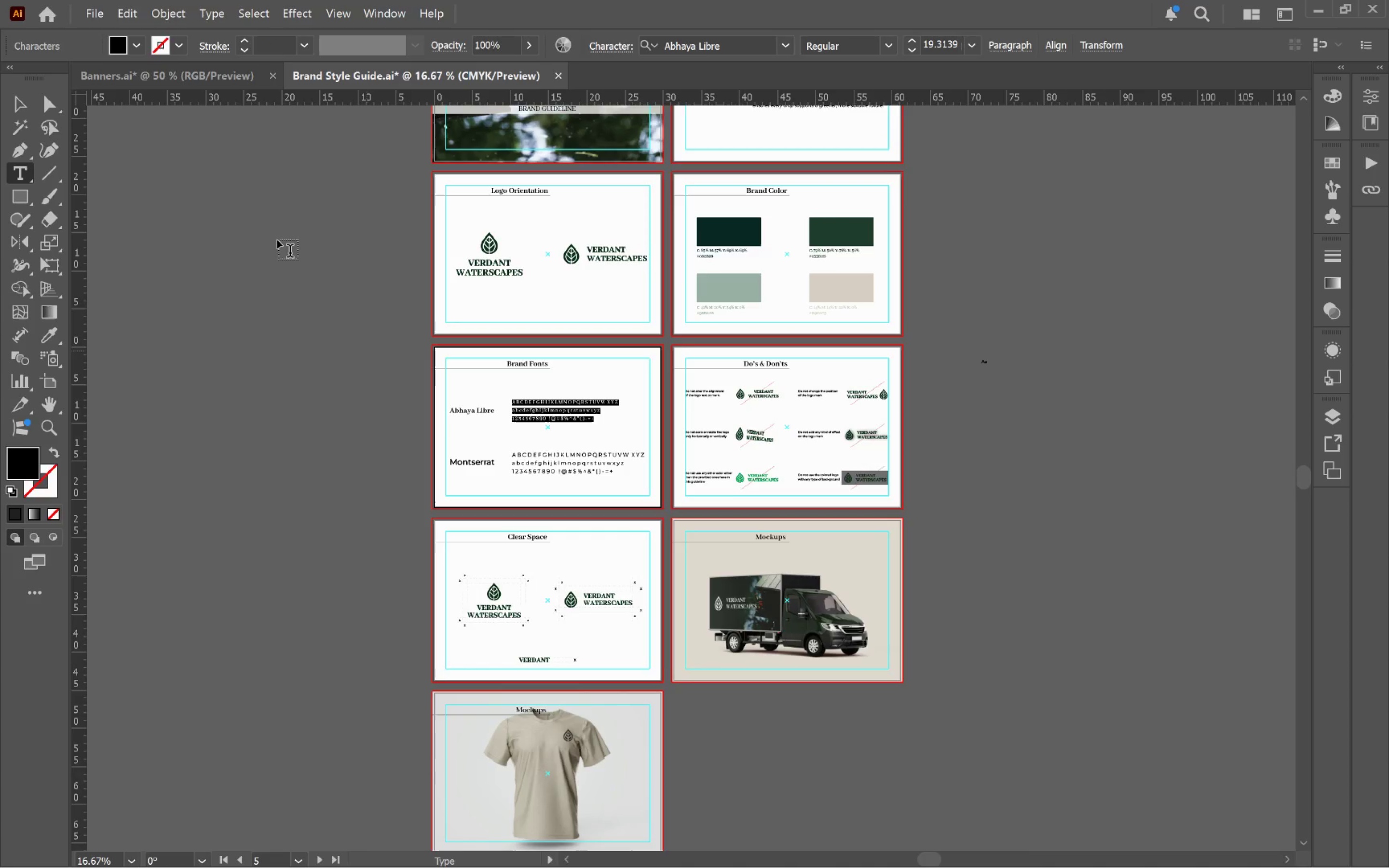 
left_click([141, 82])
 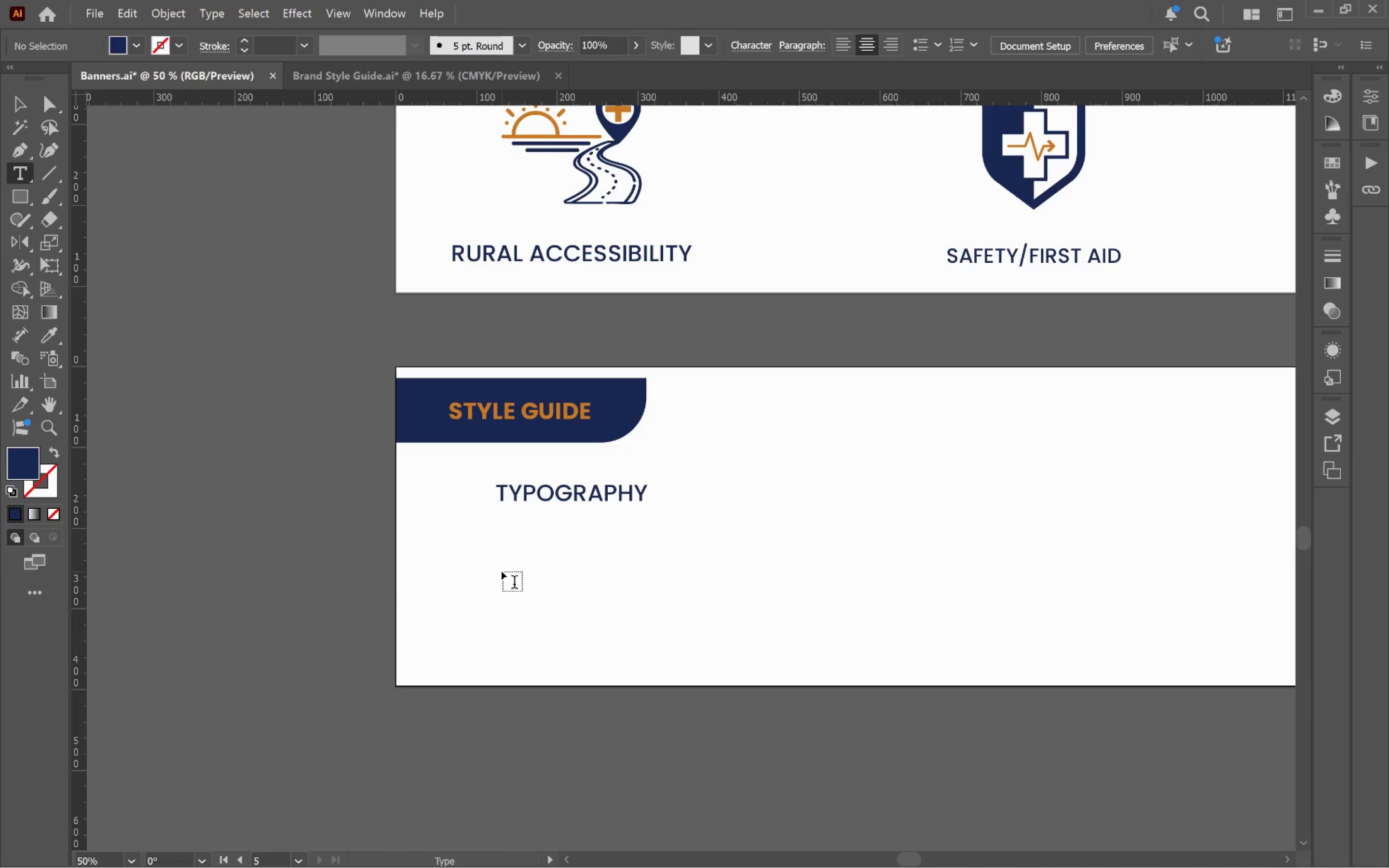 
key(Control+V)
 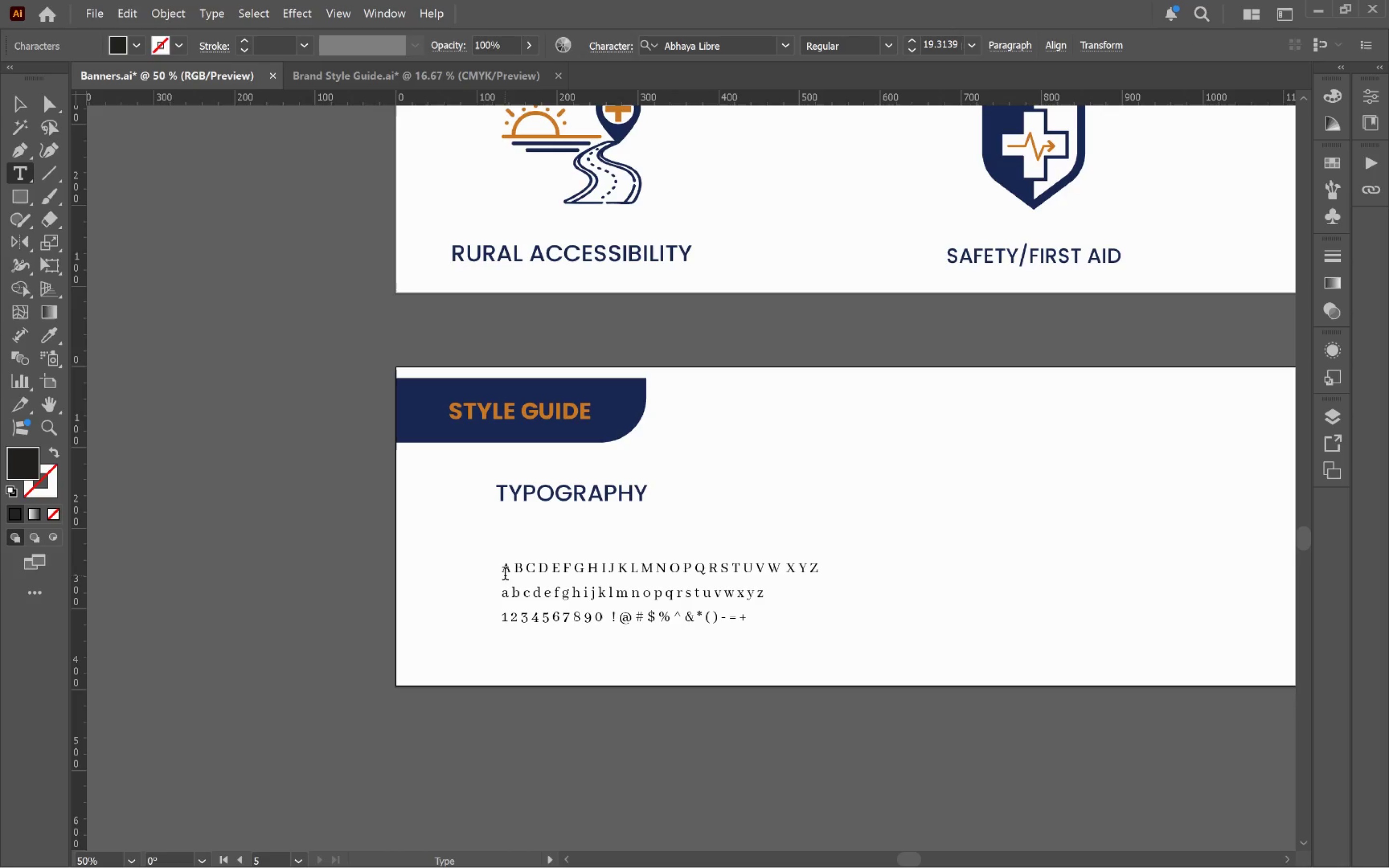 
hold_key(key=ControlLeft, duration=0.56)
left_click([454, 560])
 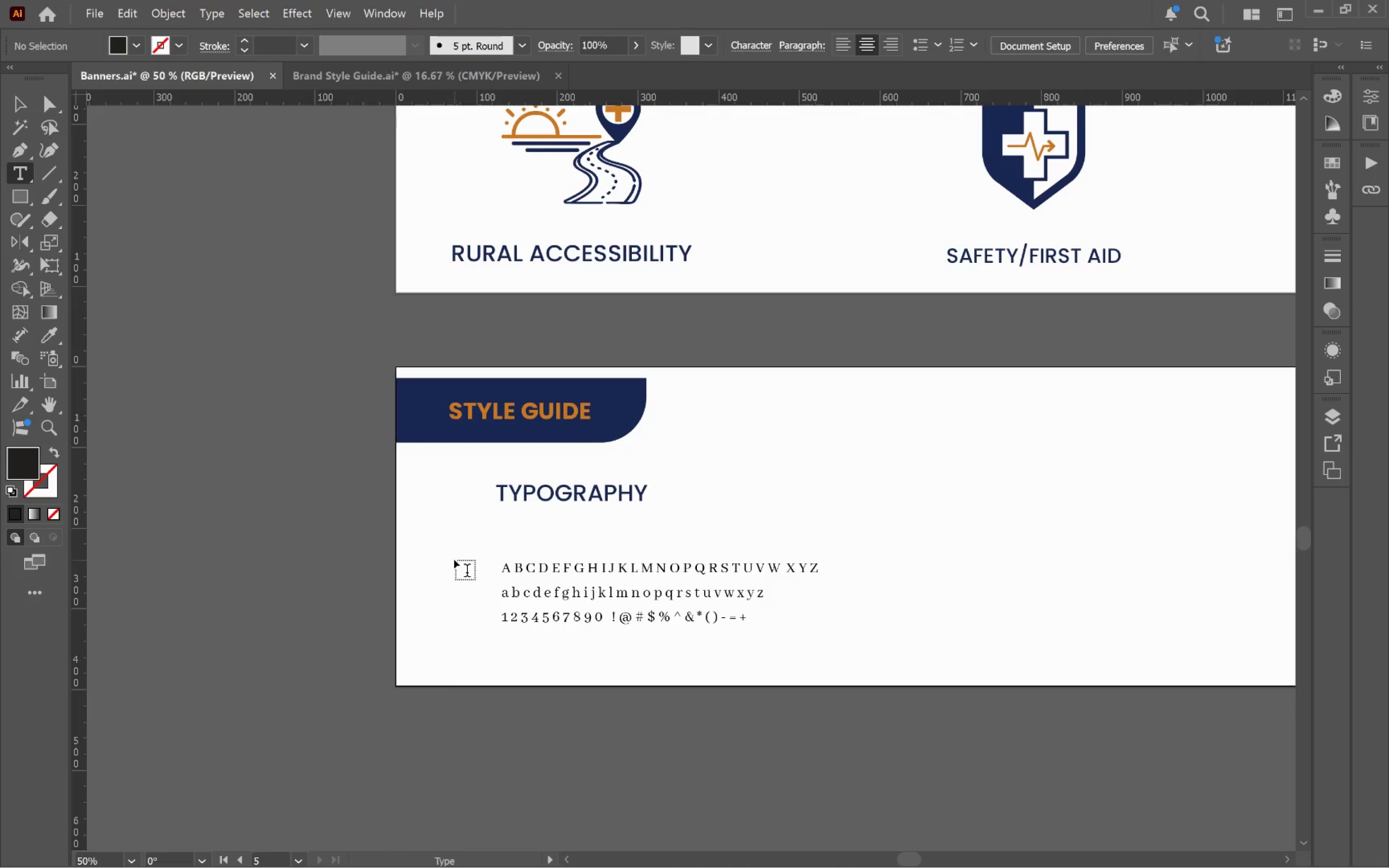 
key(V)
 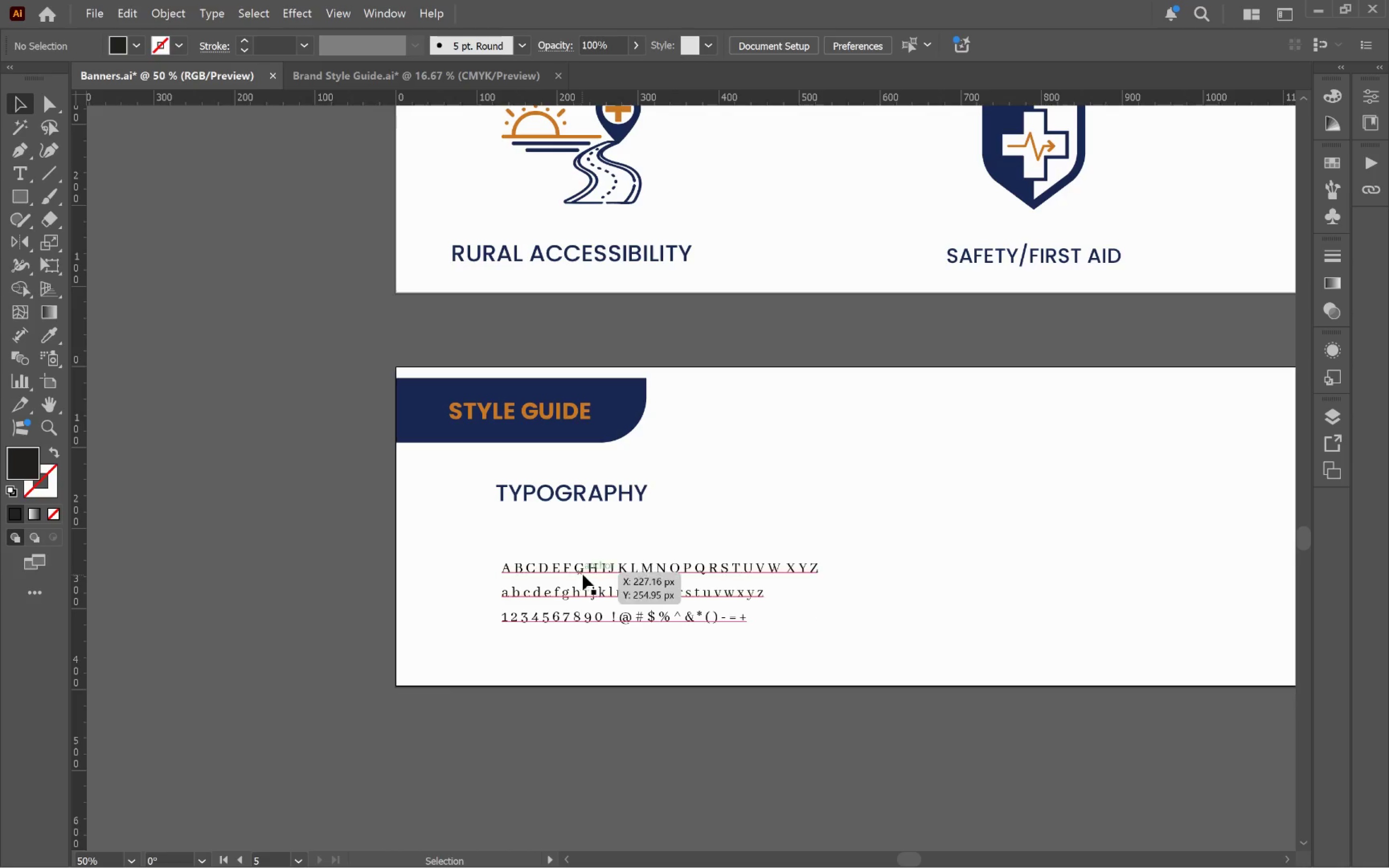 
hold_key(key=ControlLeft, duration=0.36)
left_click([586, 575])
 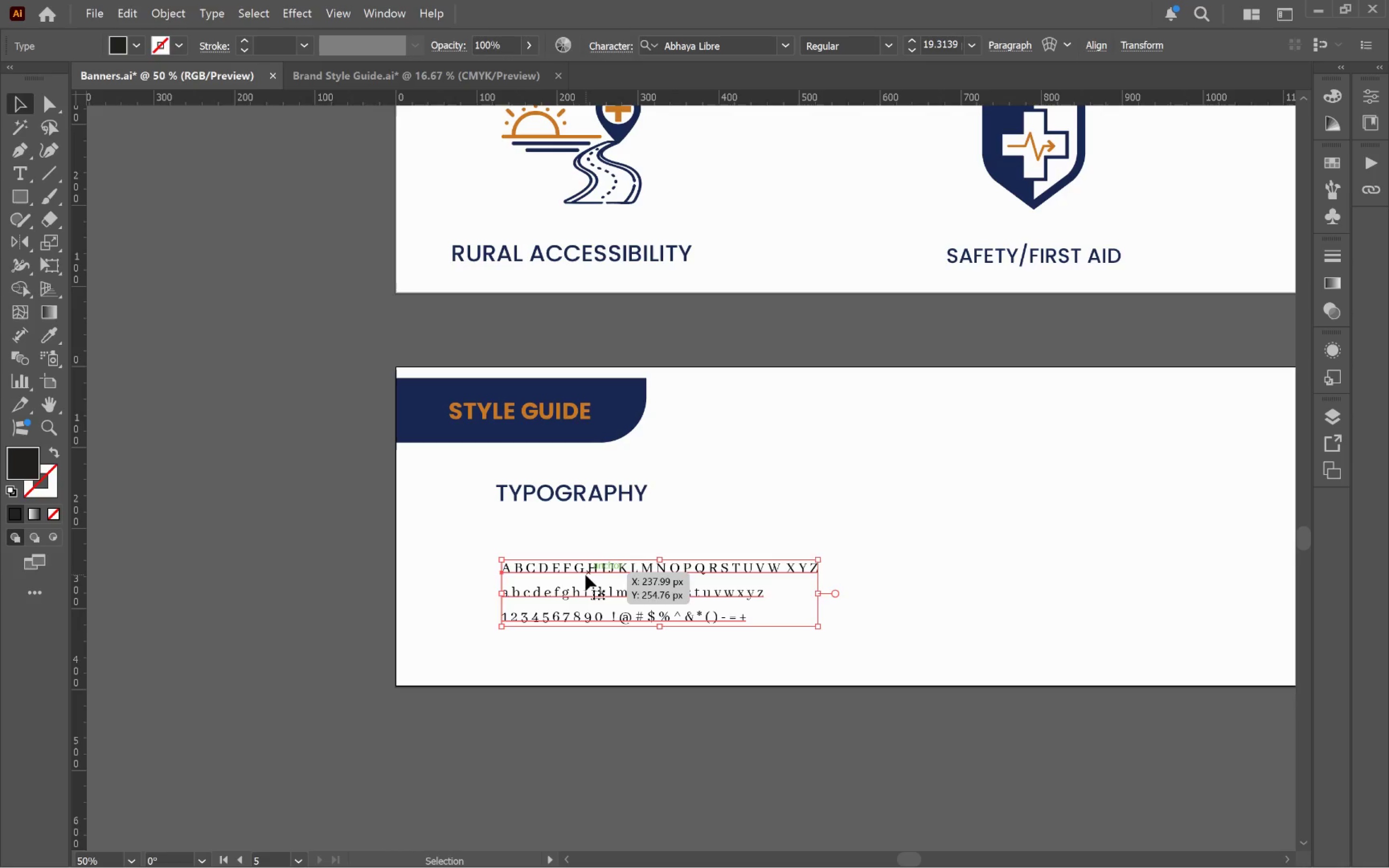 
key(I)
 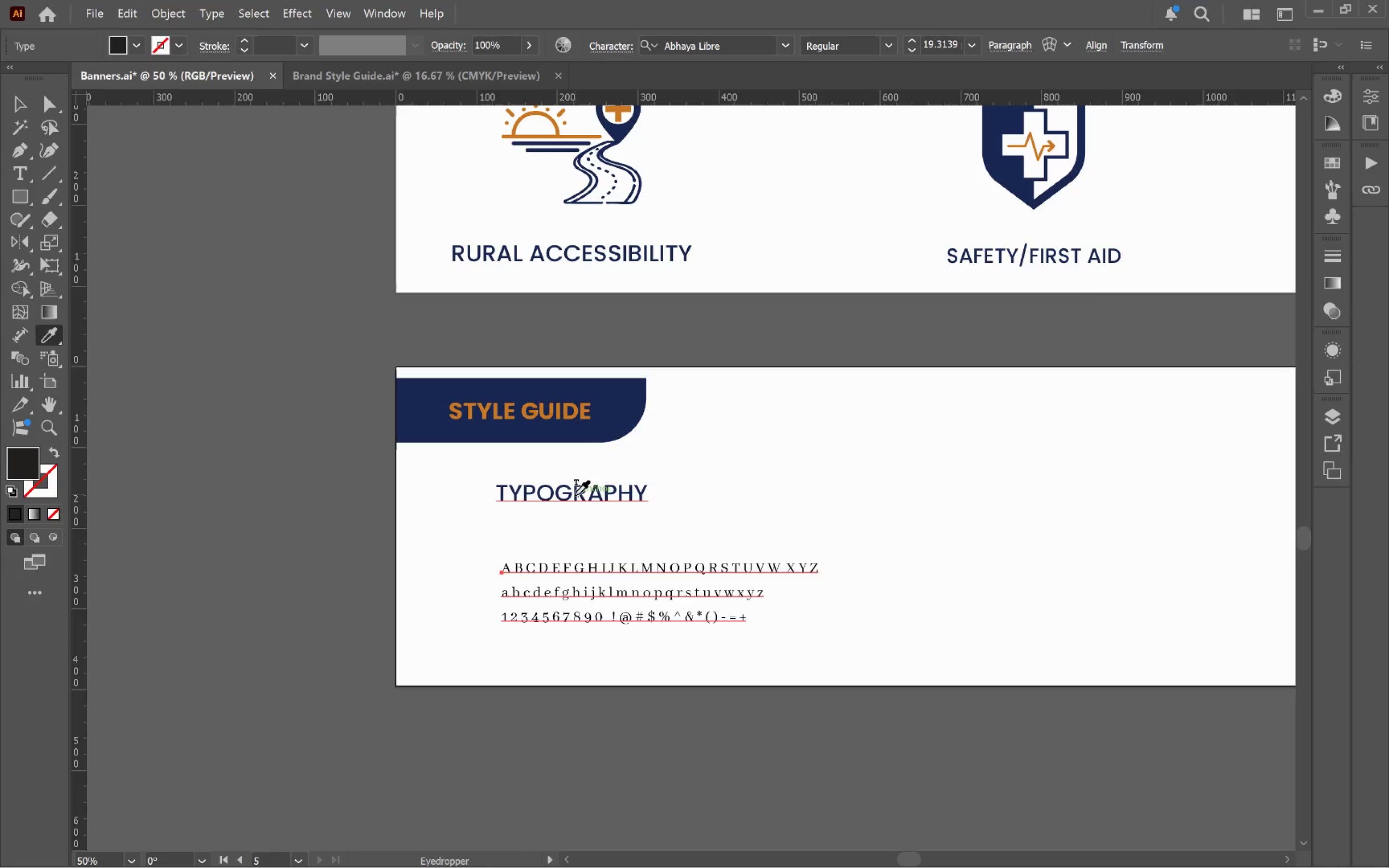 
left_click([574, 494])
 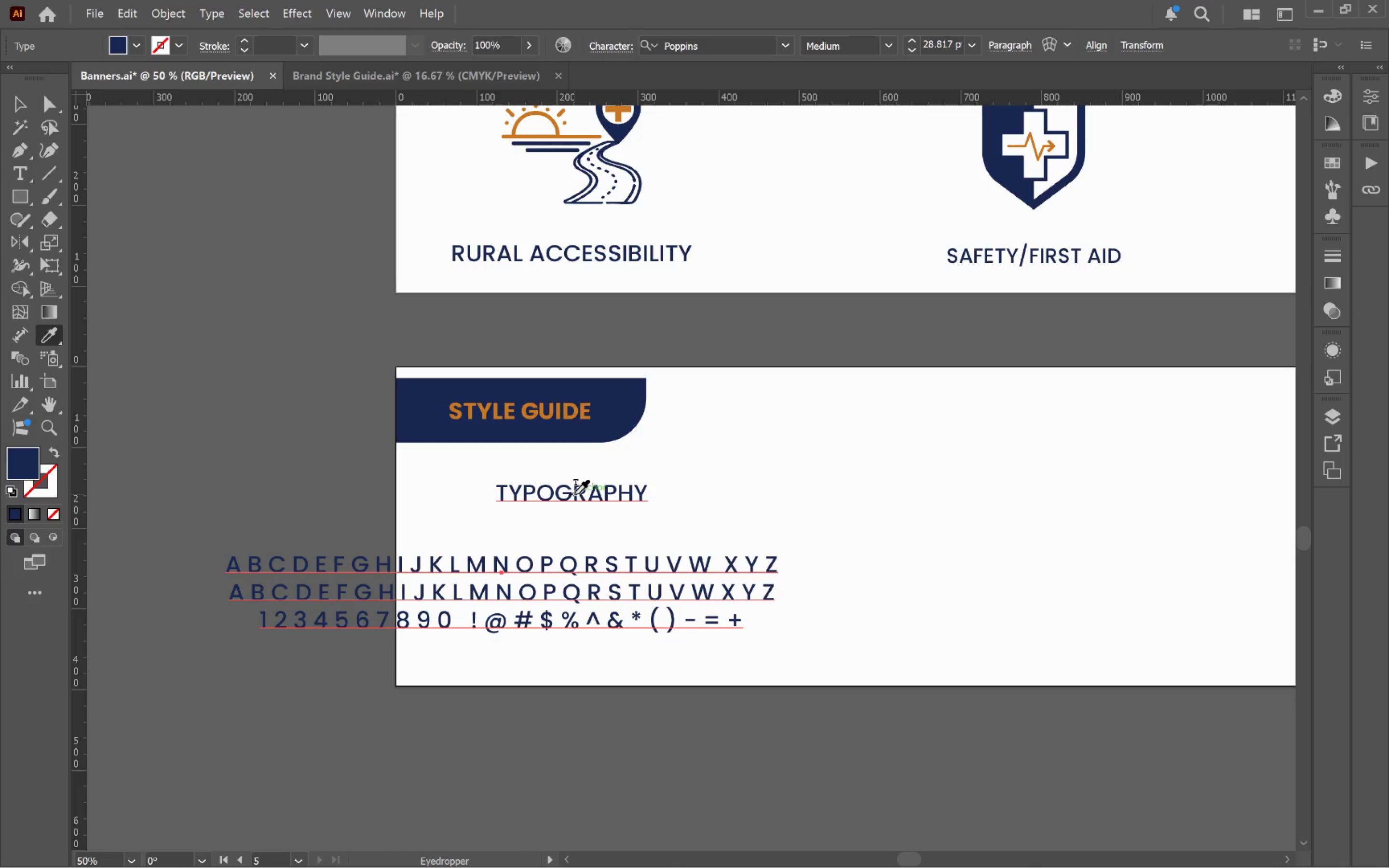 
key(V)
 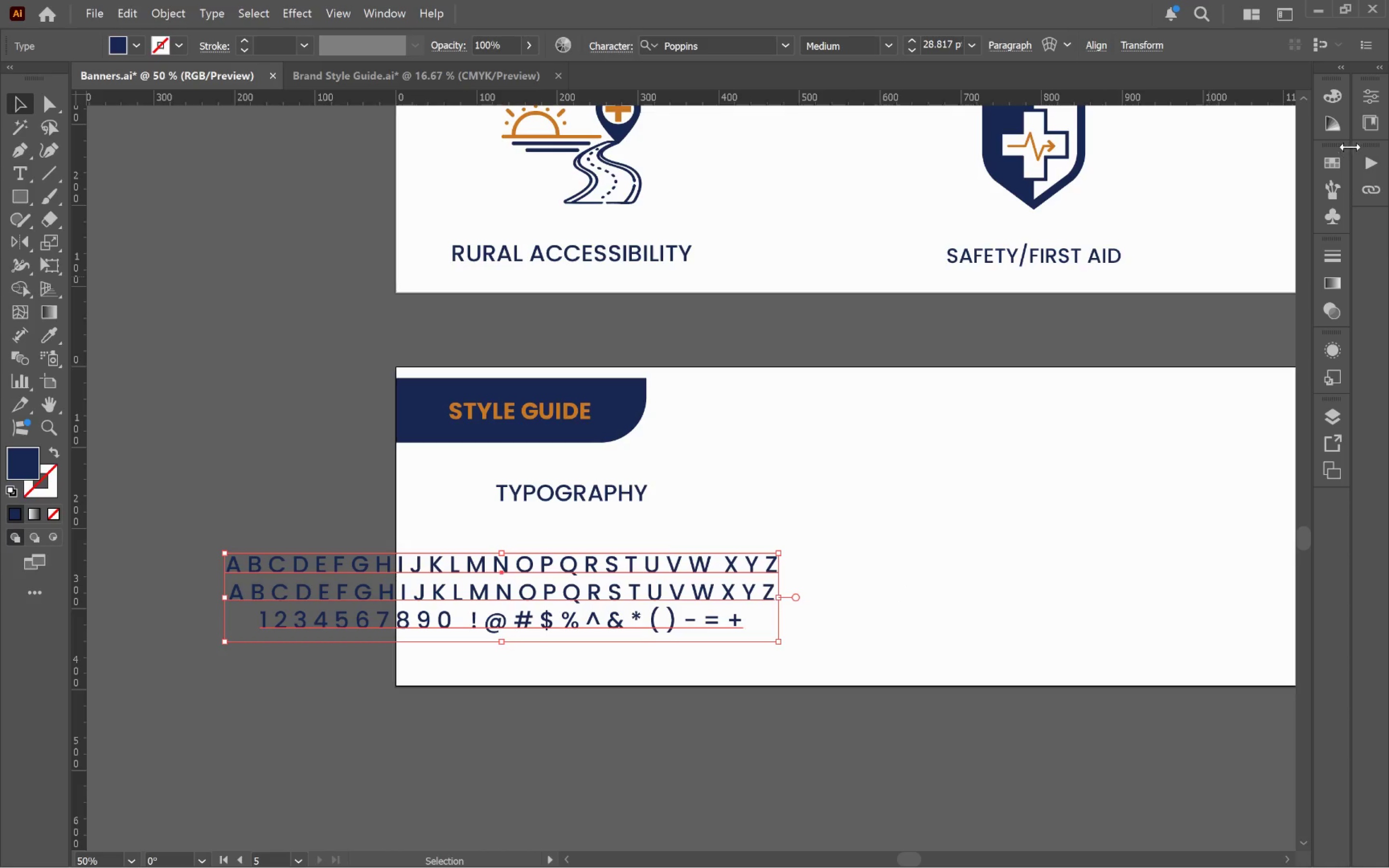 
left_click([1382, 94])
 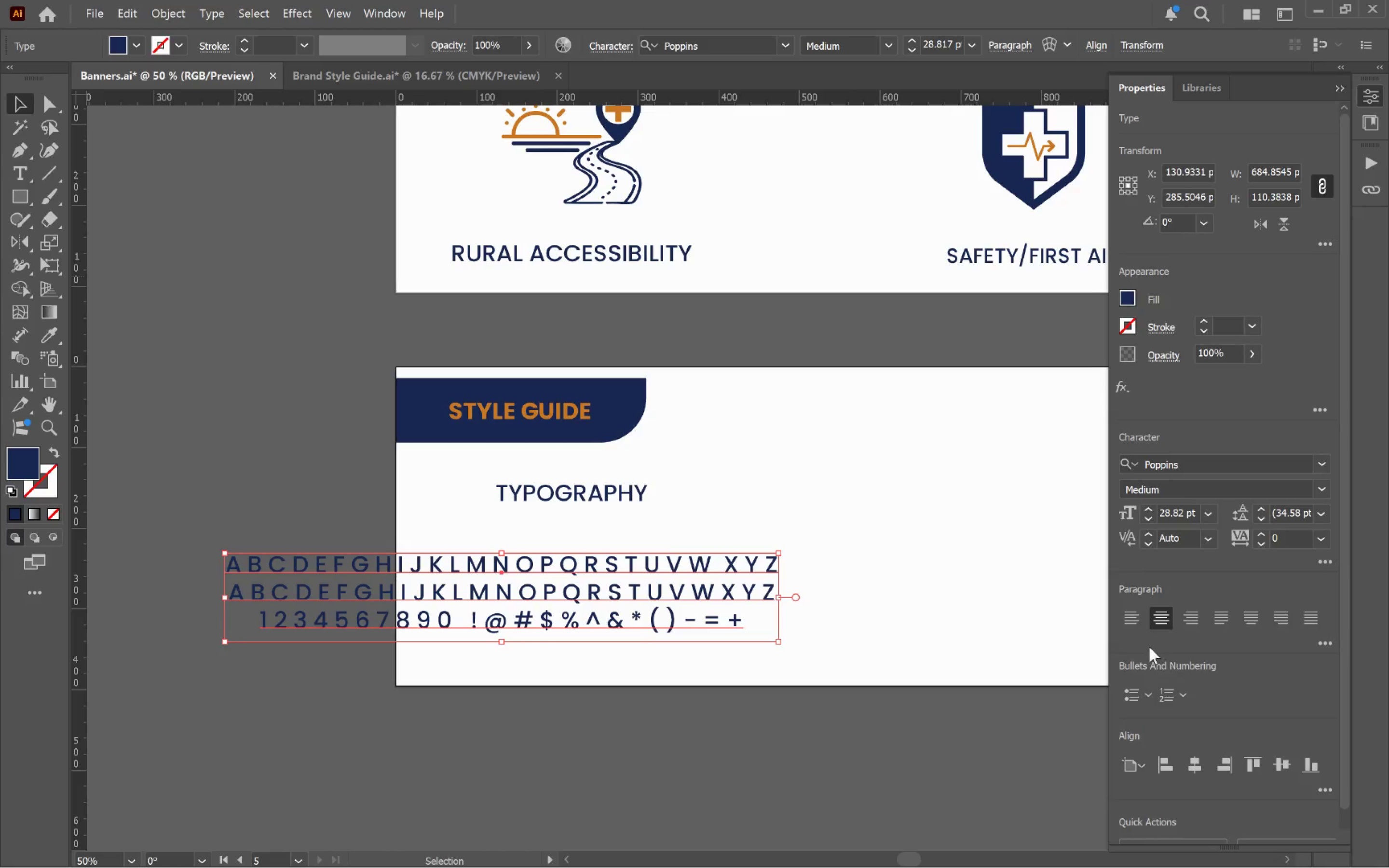 
left_click([1131, 625])
 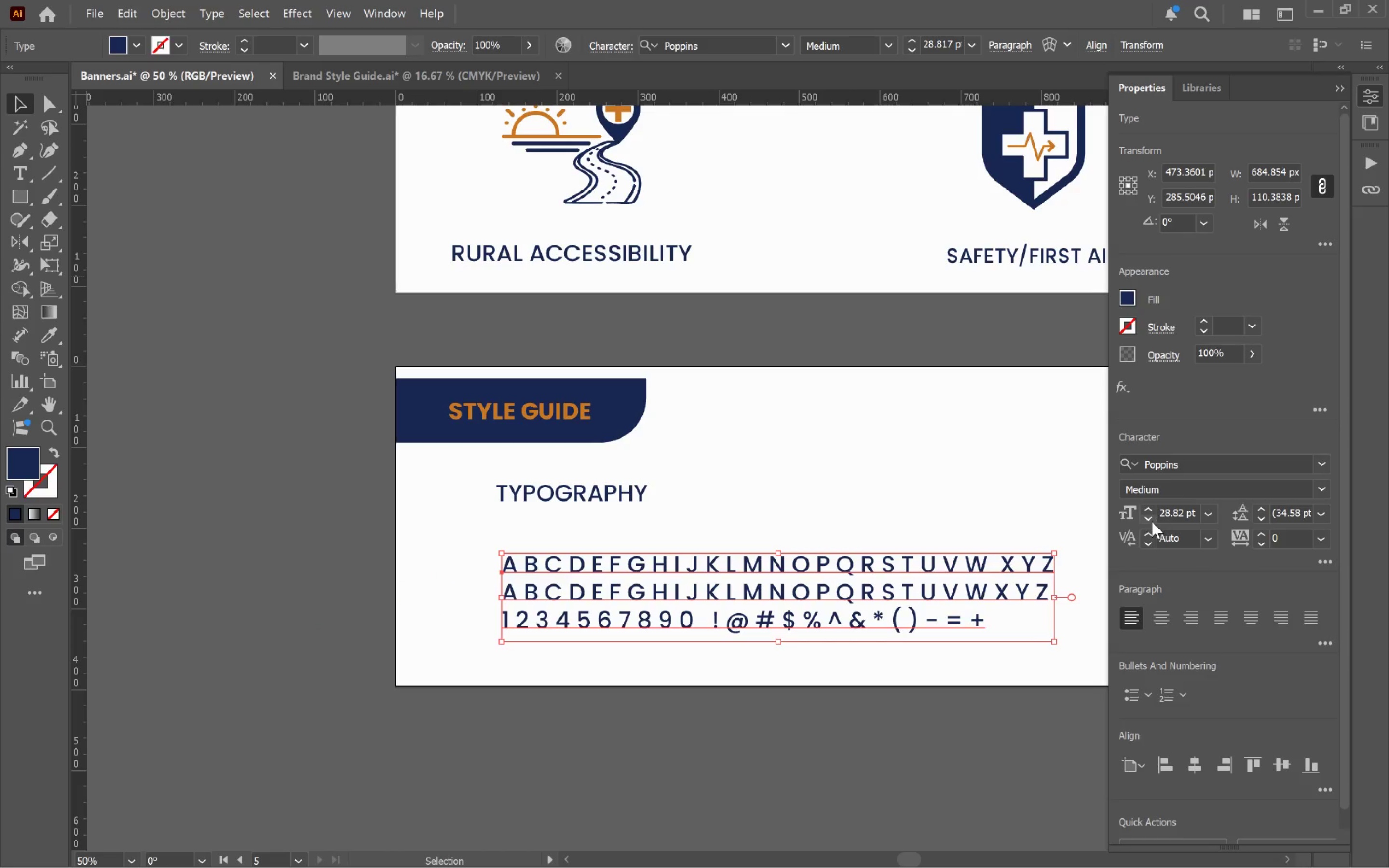 
hold_key(key=ShiftLeft, duration=1.25)
left_click([1149, 519])
 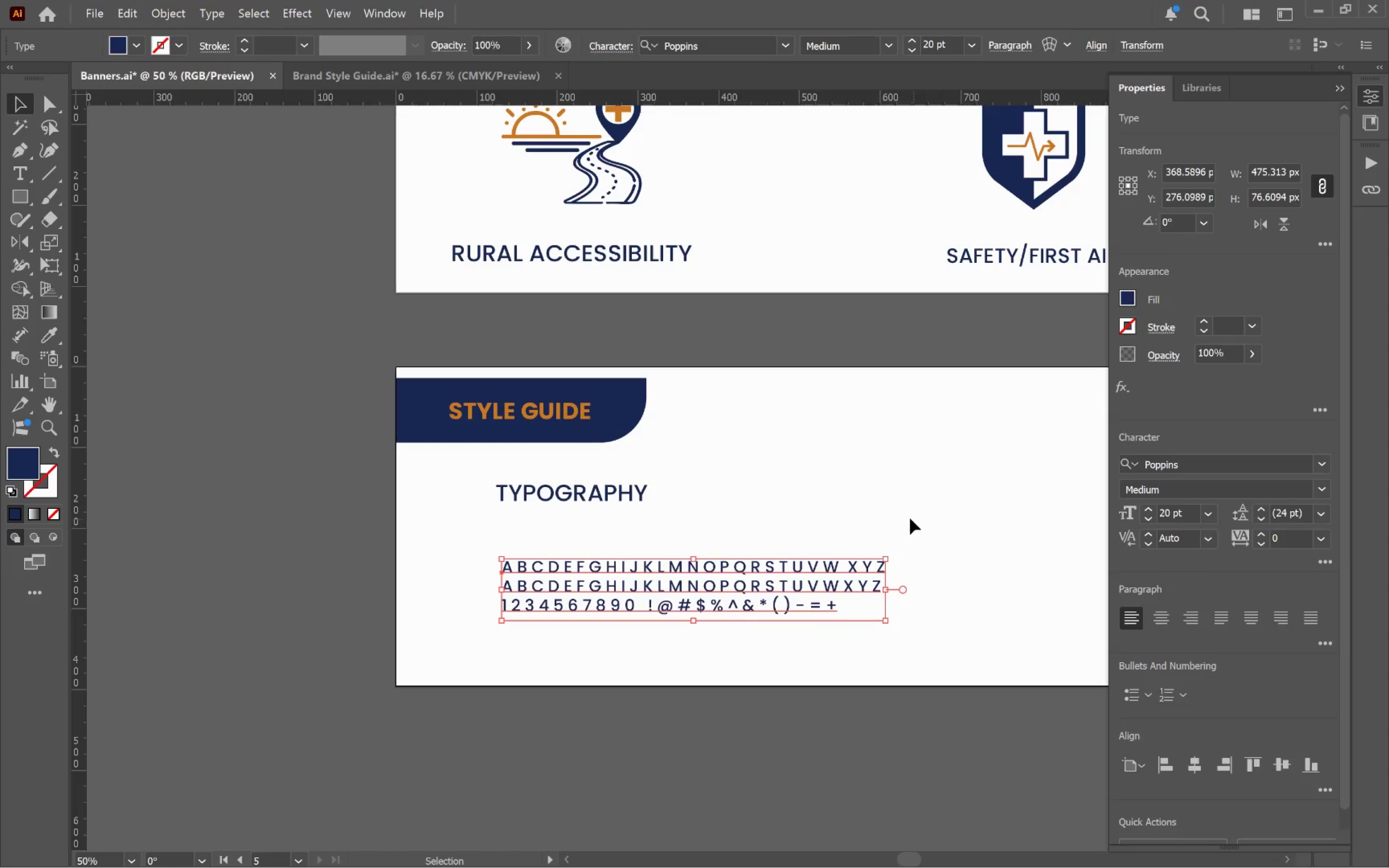 
left_click([891, 511])
 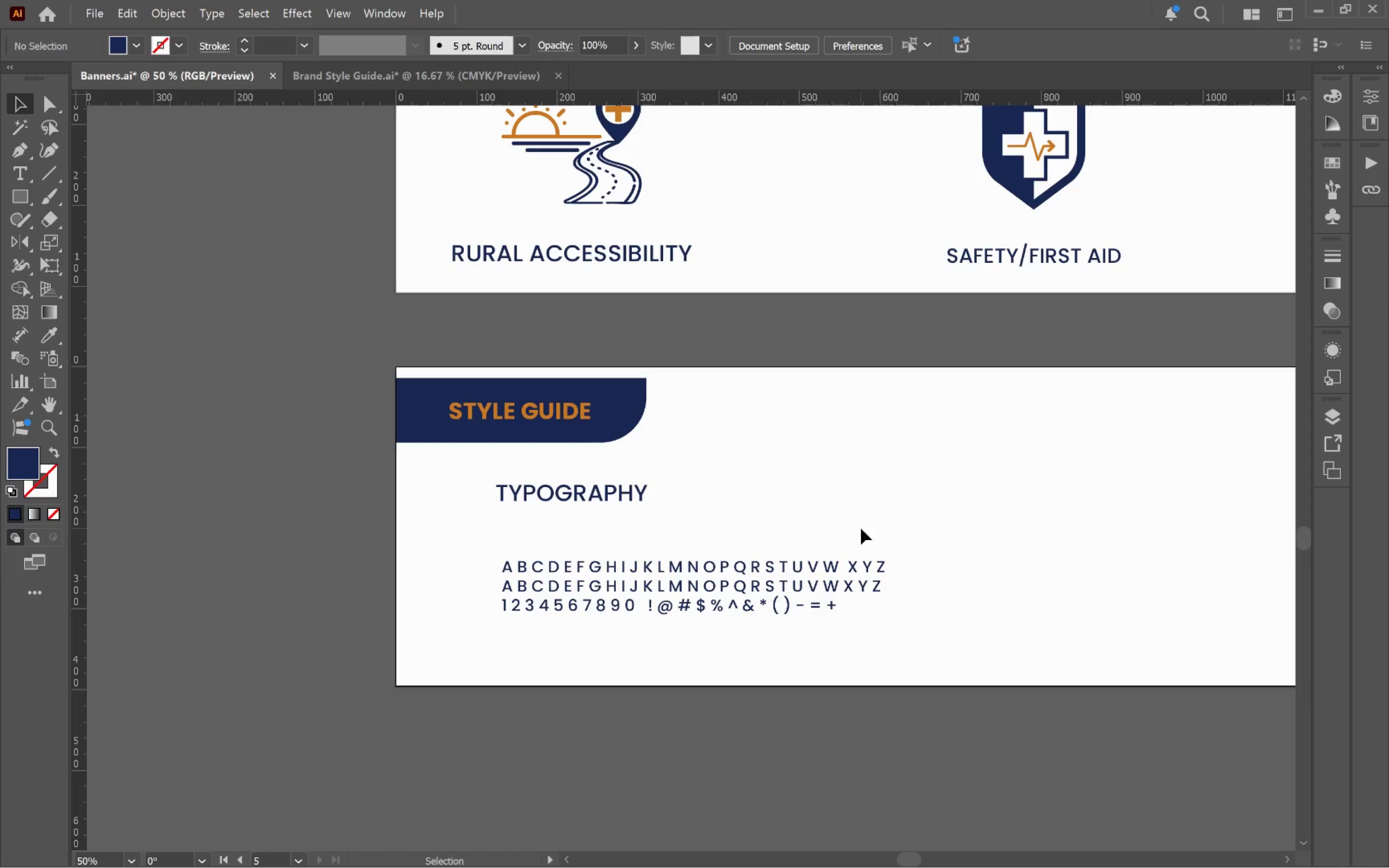 
hold_key(key=AltLeft, duration=0.67)
 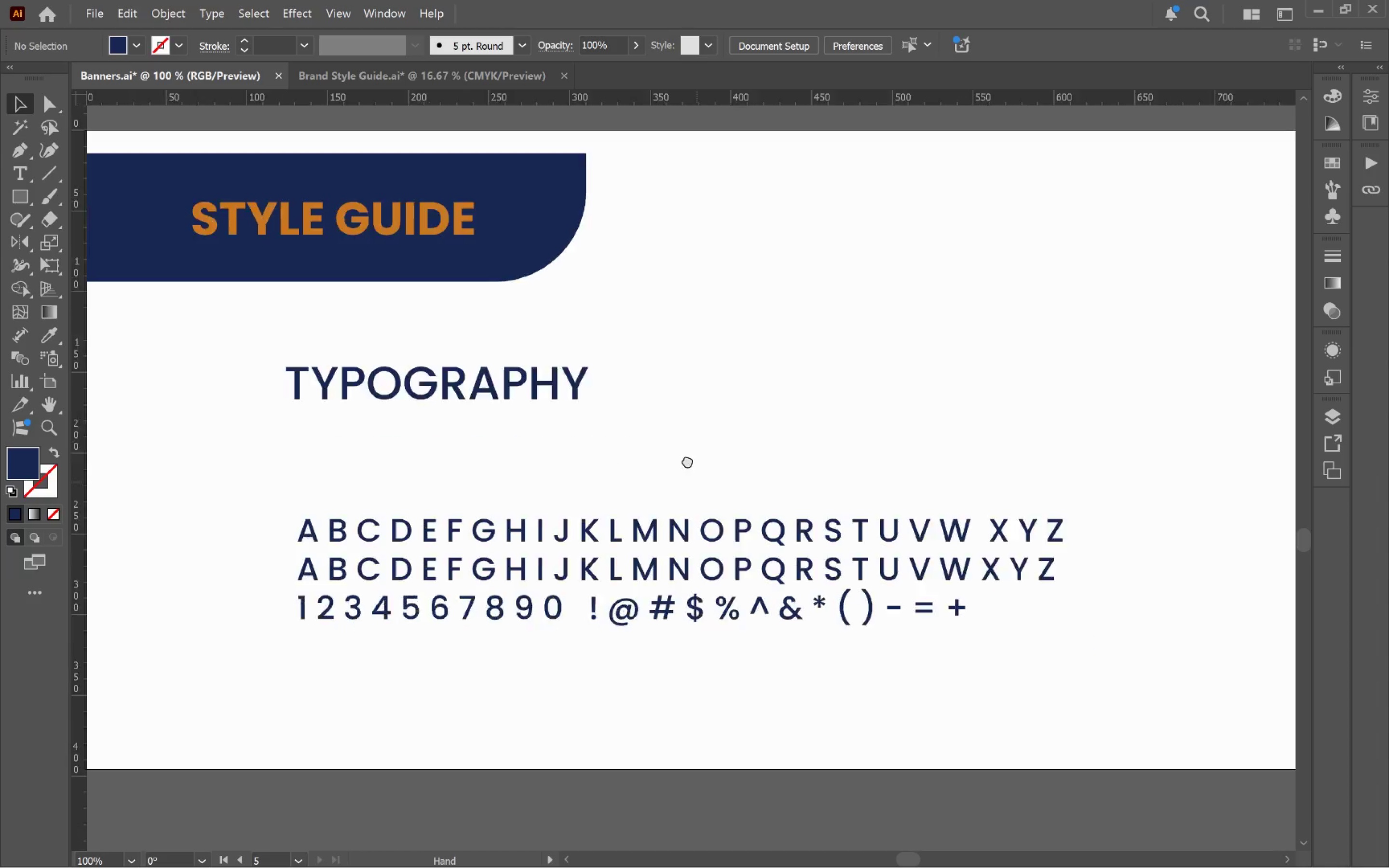 
hold_key(key=Space, duration=0.52)
 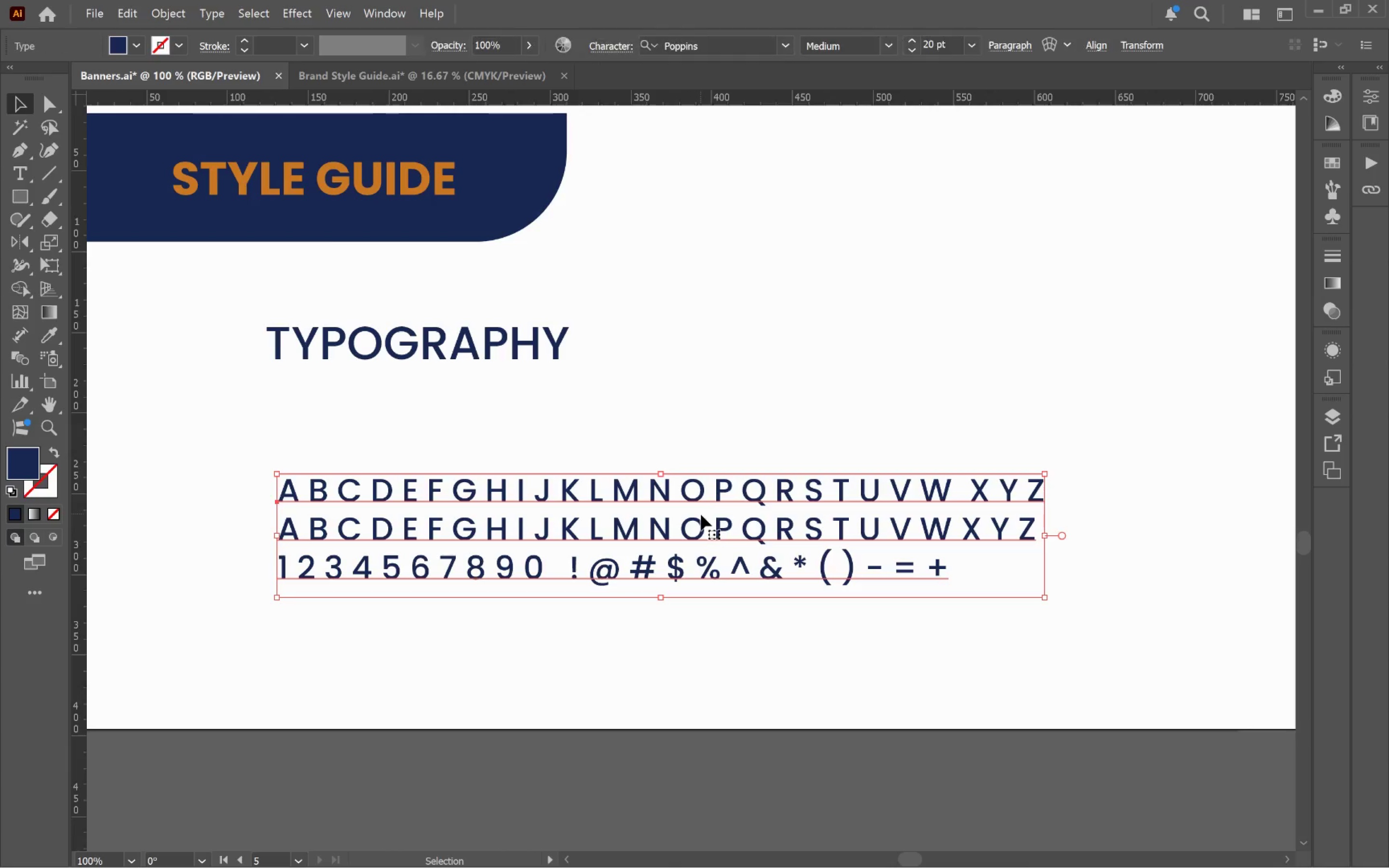 
scroll: coordinate [668, 531], scroll_direction: up, amount: 2.0
 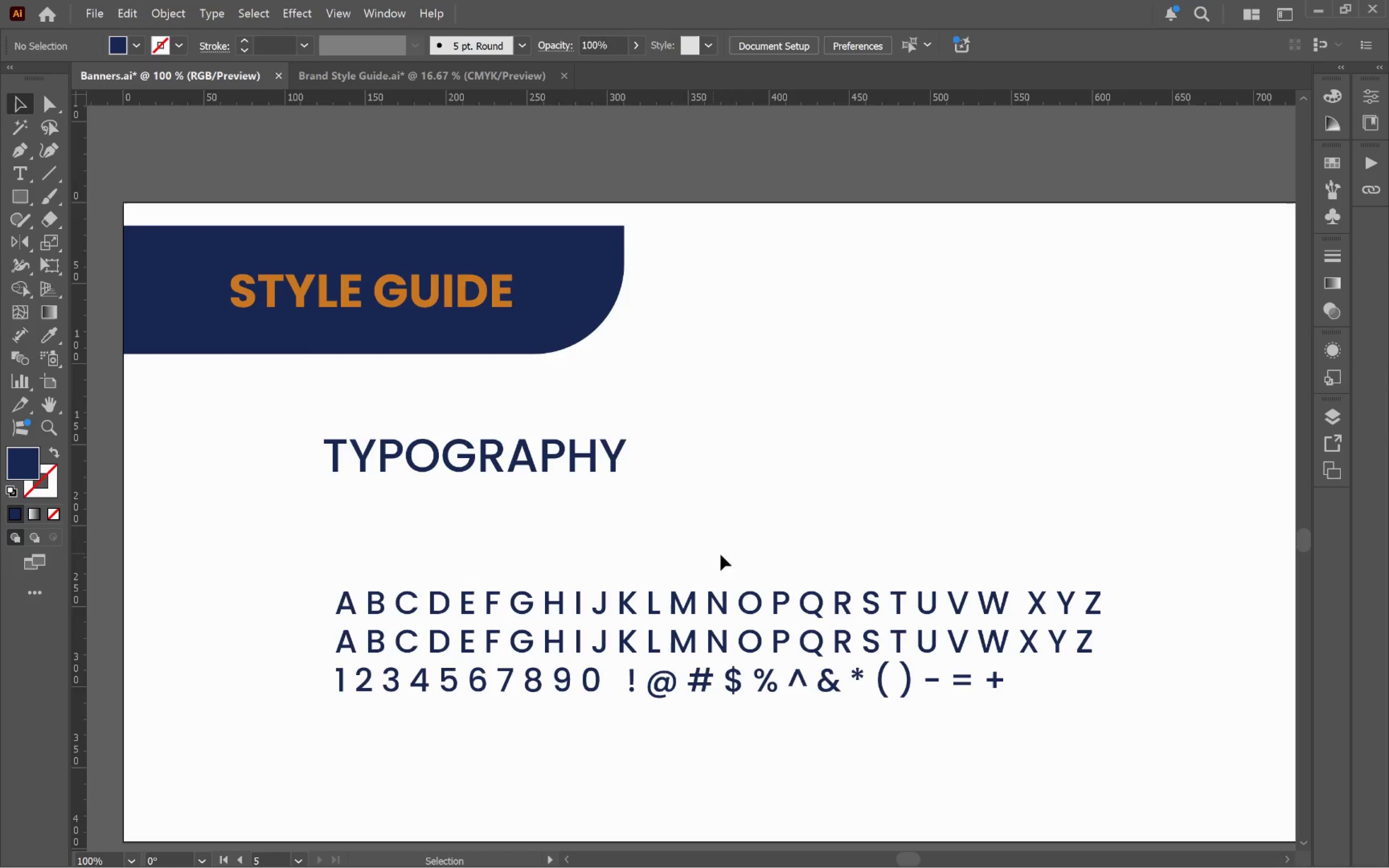 
left_click_drag(start_coordinate=[735, 555], to_coordinate=[678, 441])
 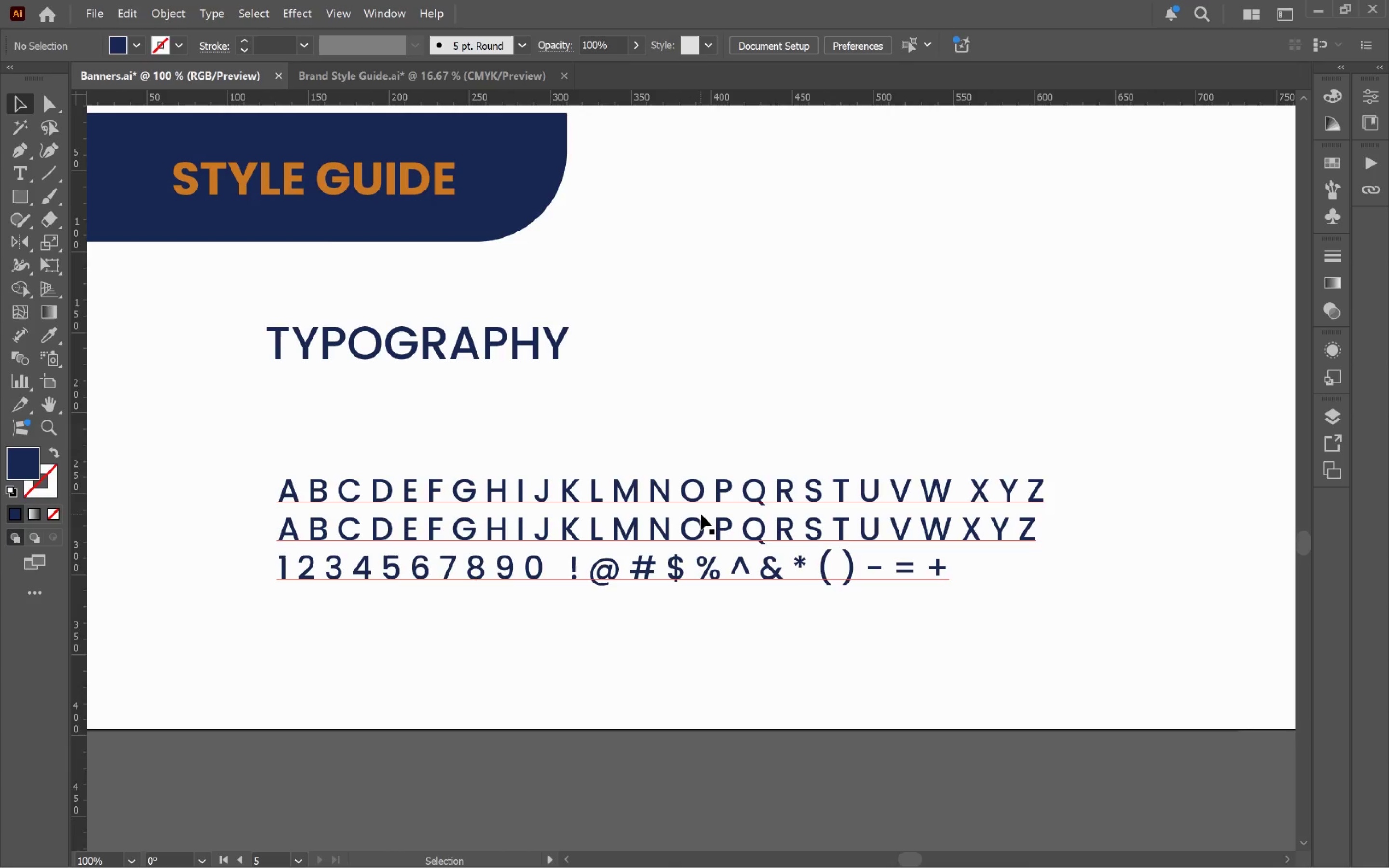 
left_click([701, 514])
 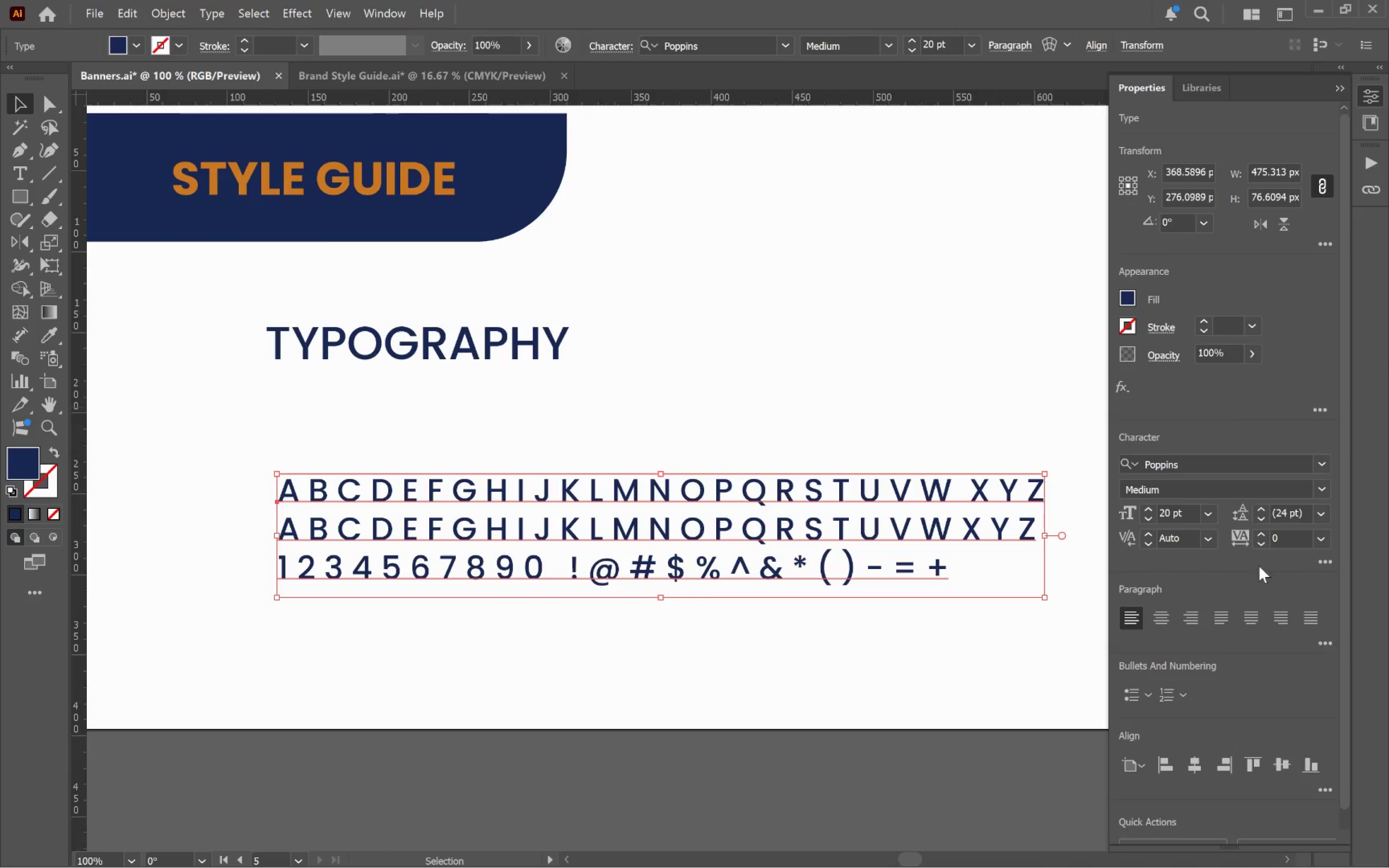 
left_click([1330, 564])
 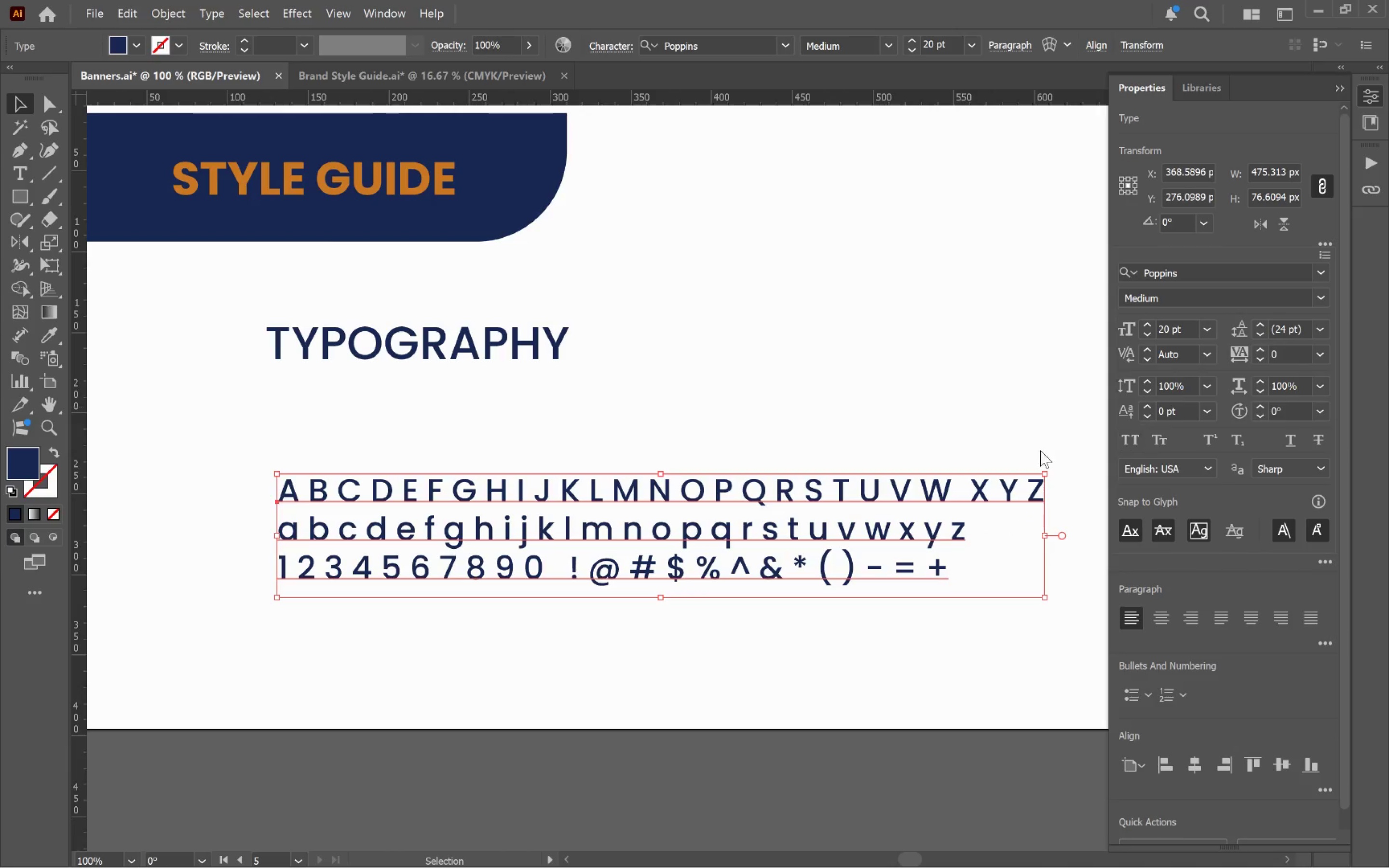 
left_click([733, 405])
 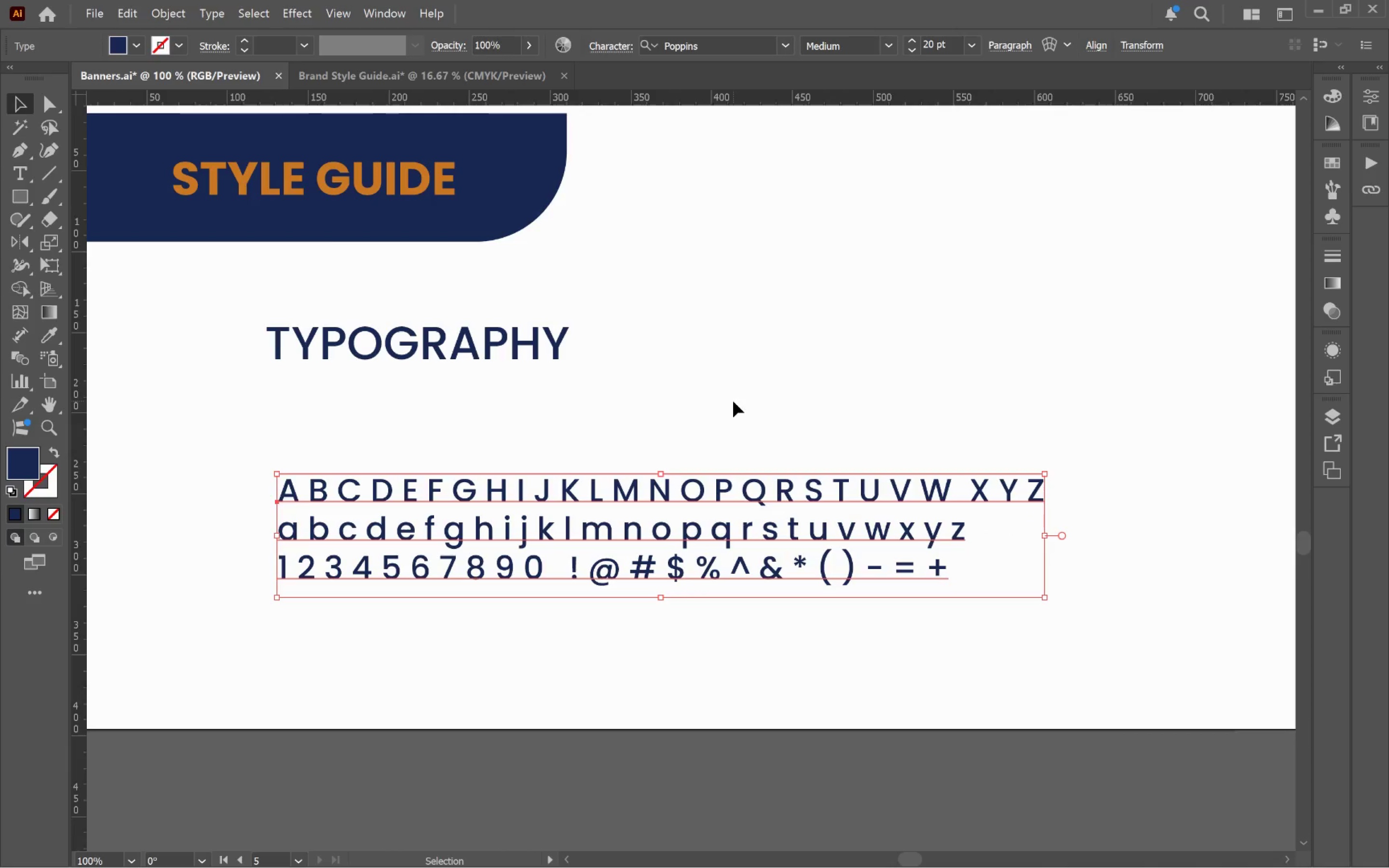 
left_click([733, 401])
 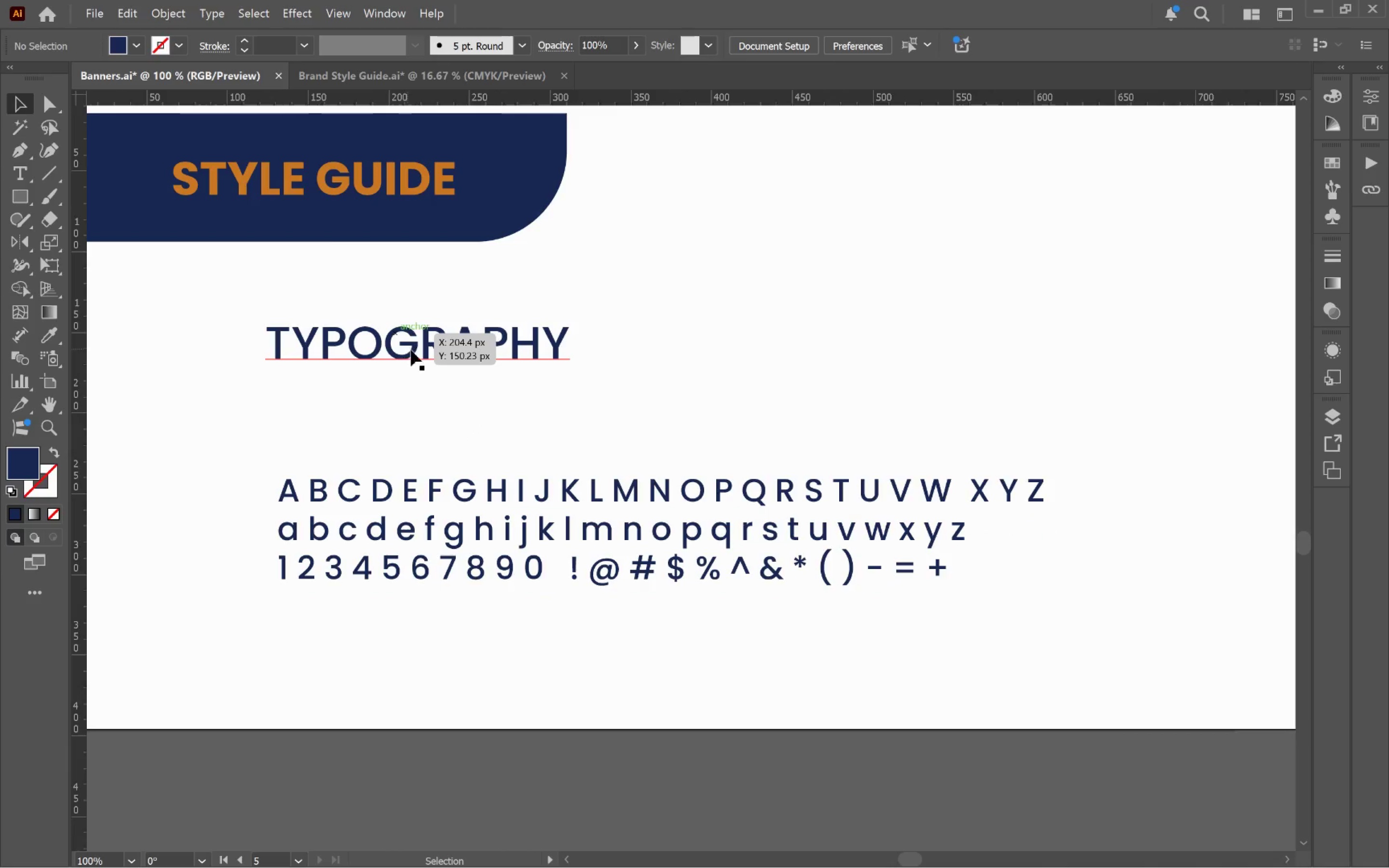 
left_click_drag(start_coordinate=[424, 351], to_coordinate=[407, 426])
 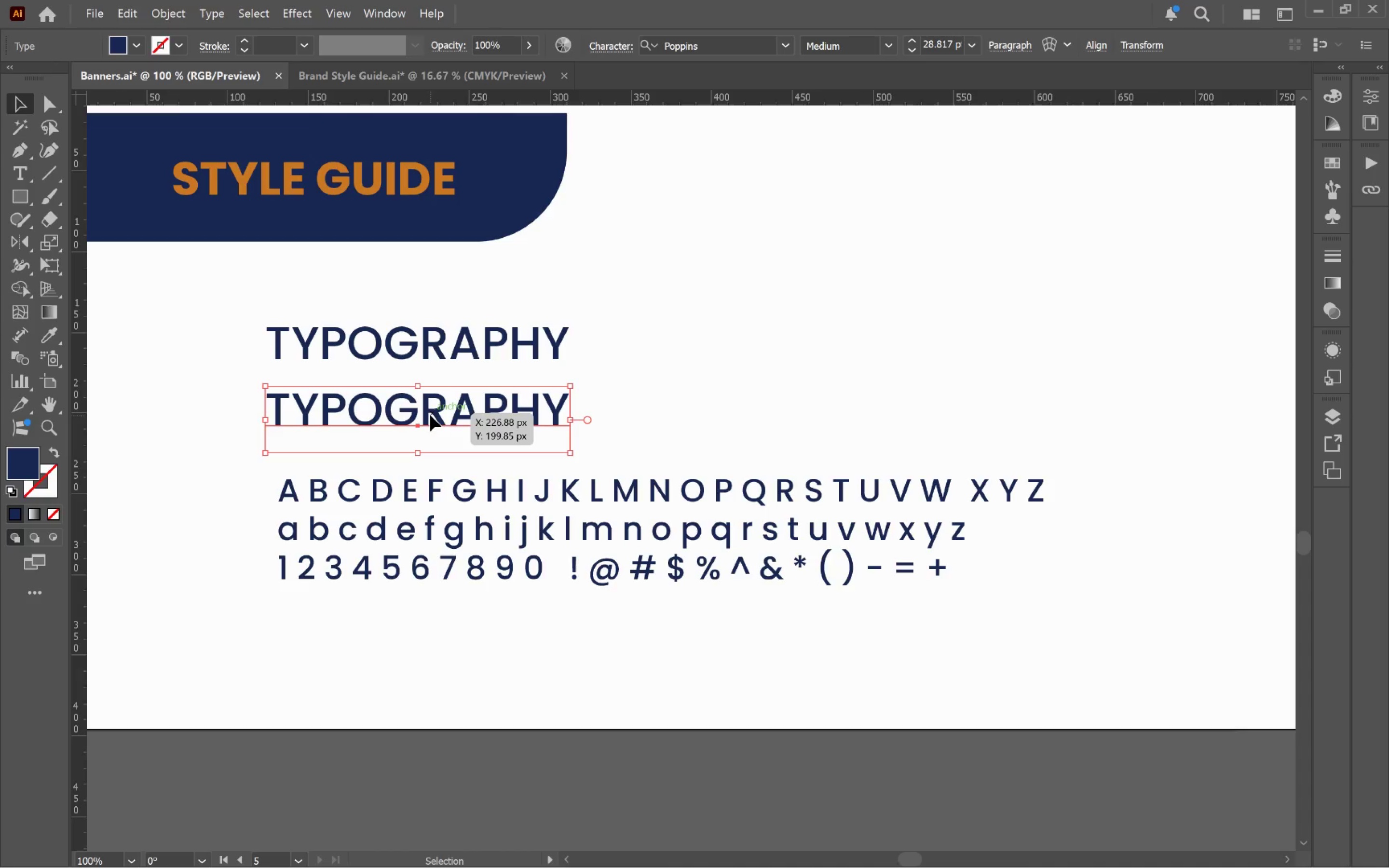 
hold_key(key=ShiftLeft, duration=1.02)
 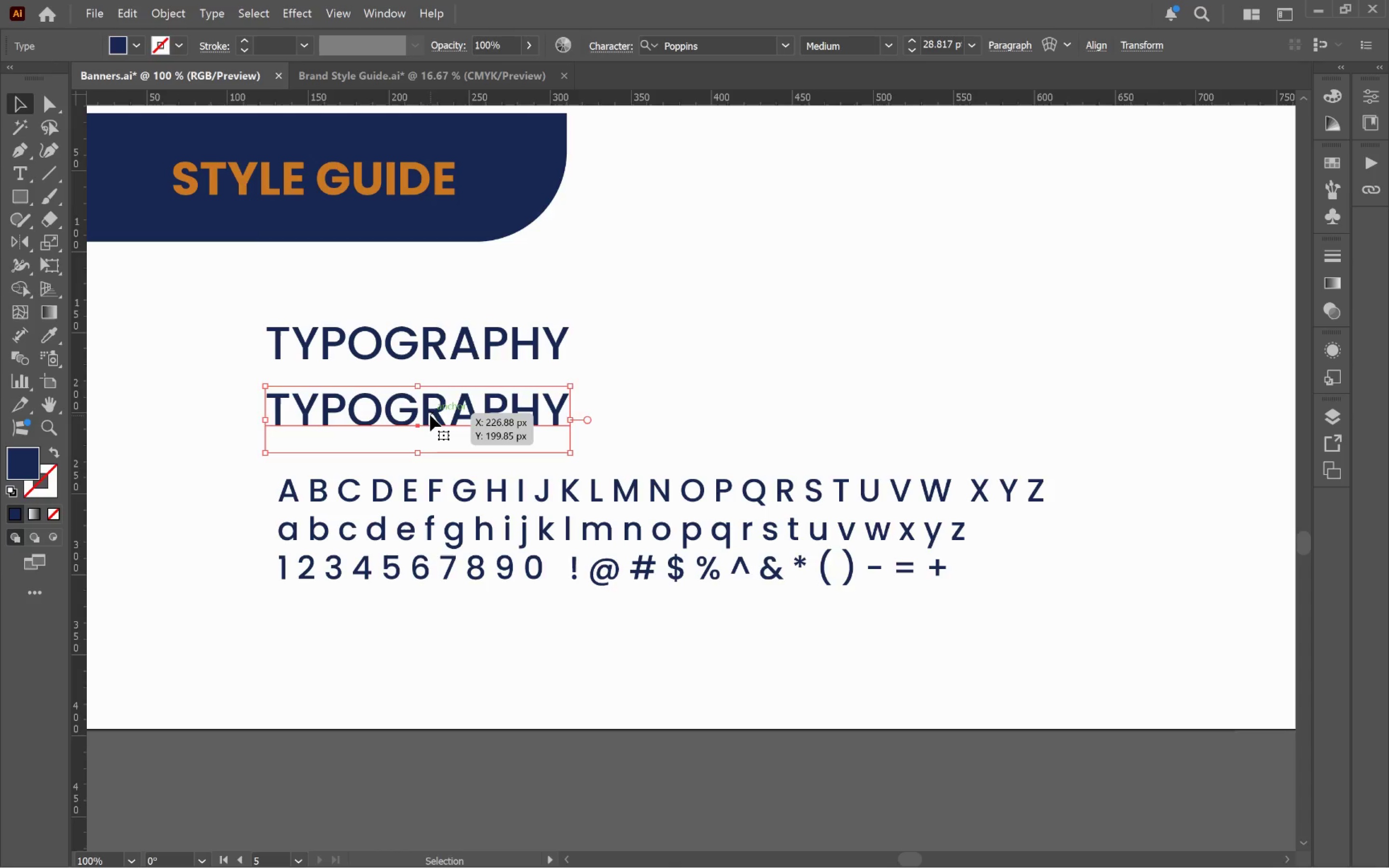 
hold_key(key=AltLeft, duration=0.99)
 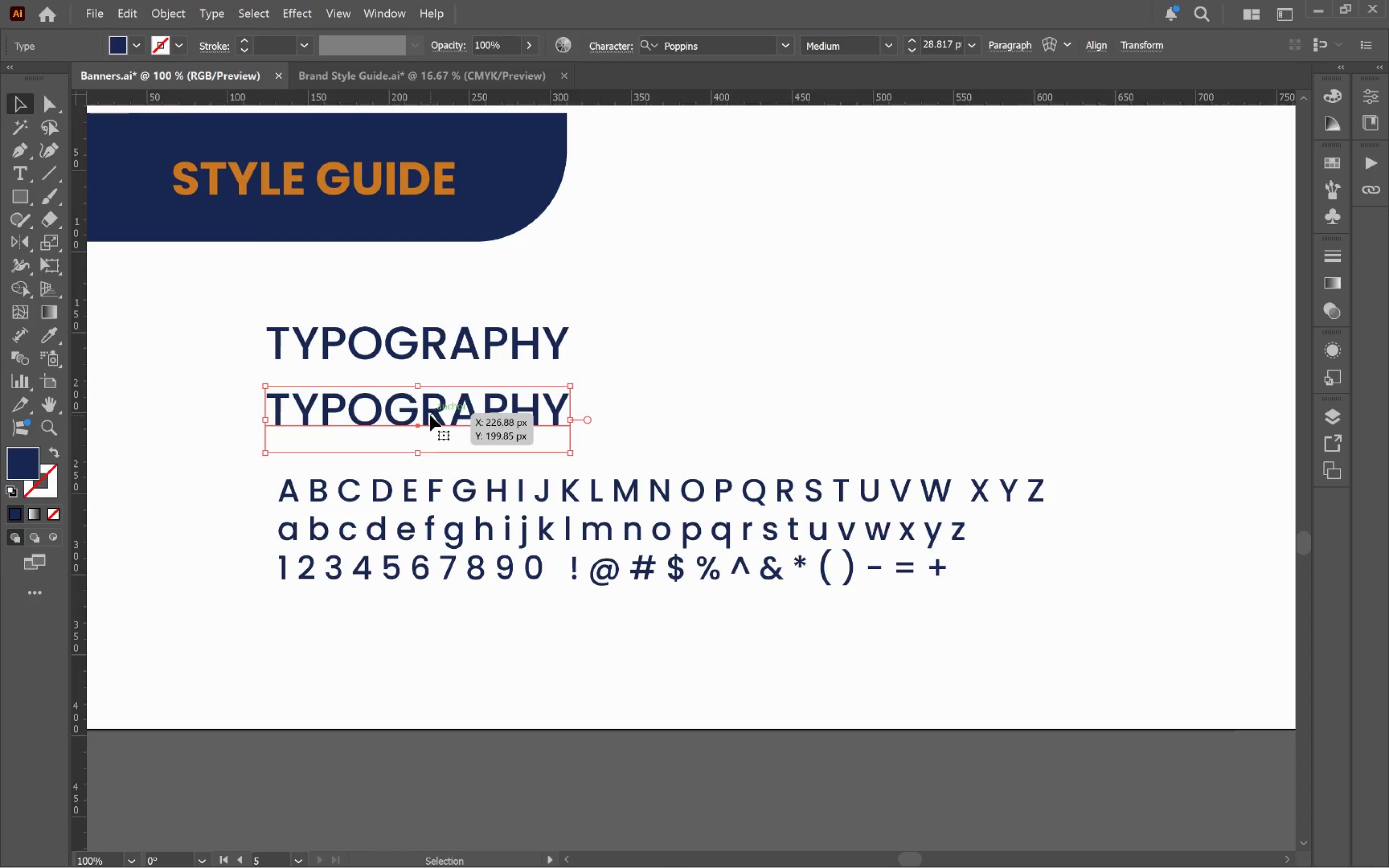 
double_click([430, 415])
 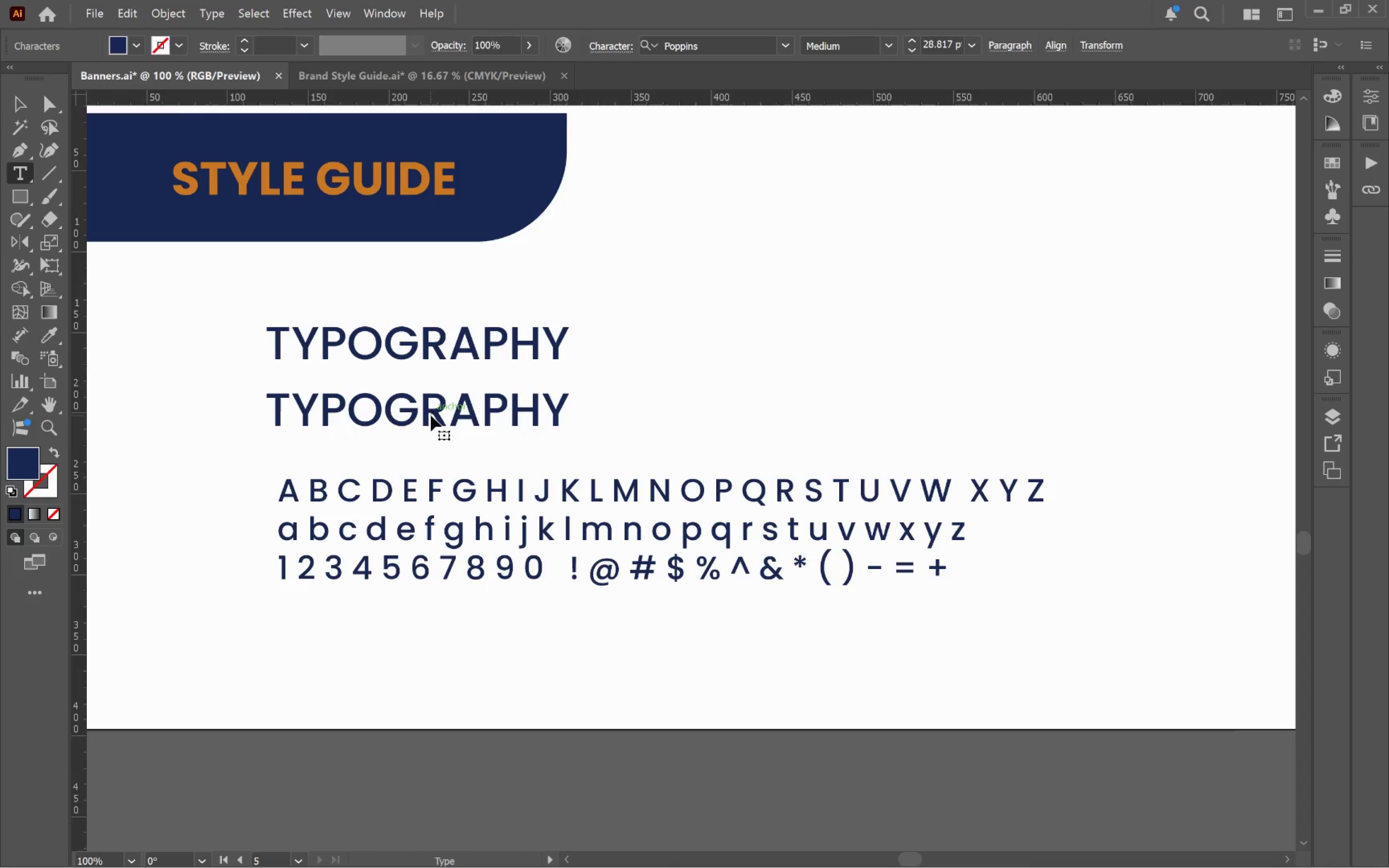 
key(Control+A)
 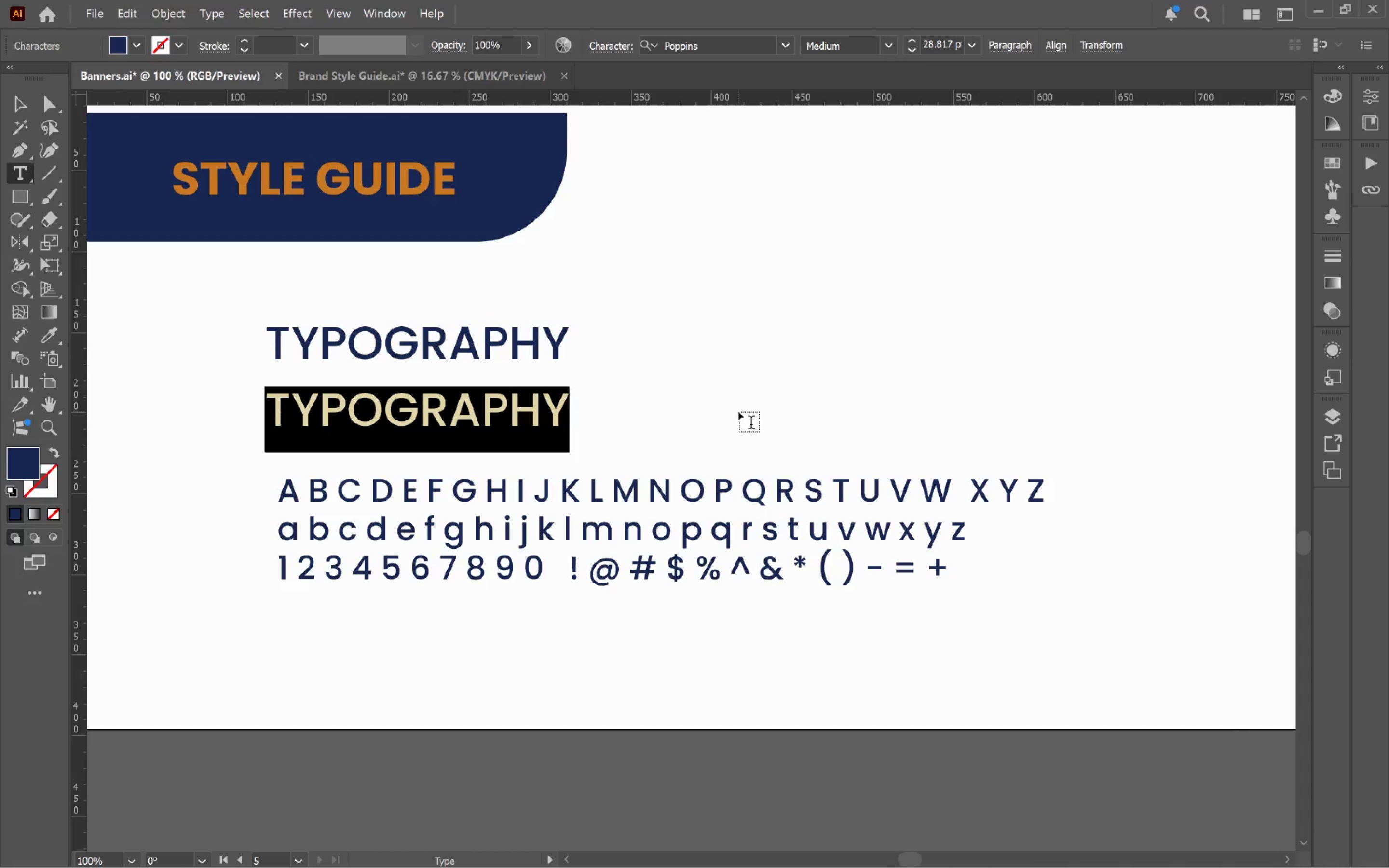 
type(POPPINS)
 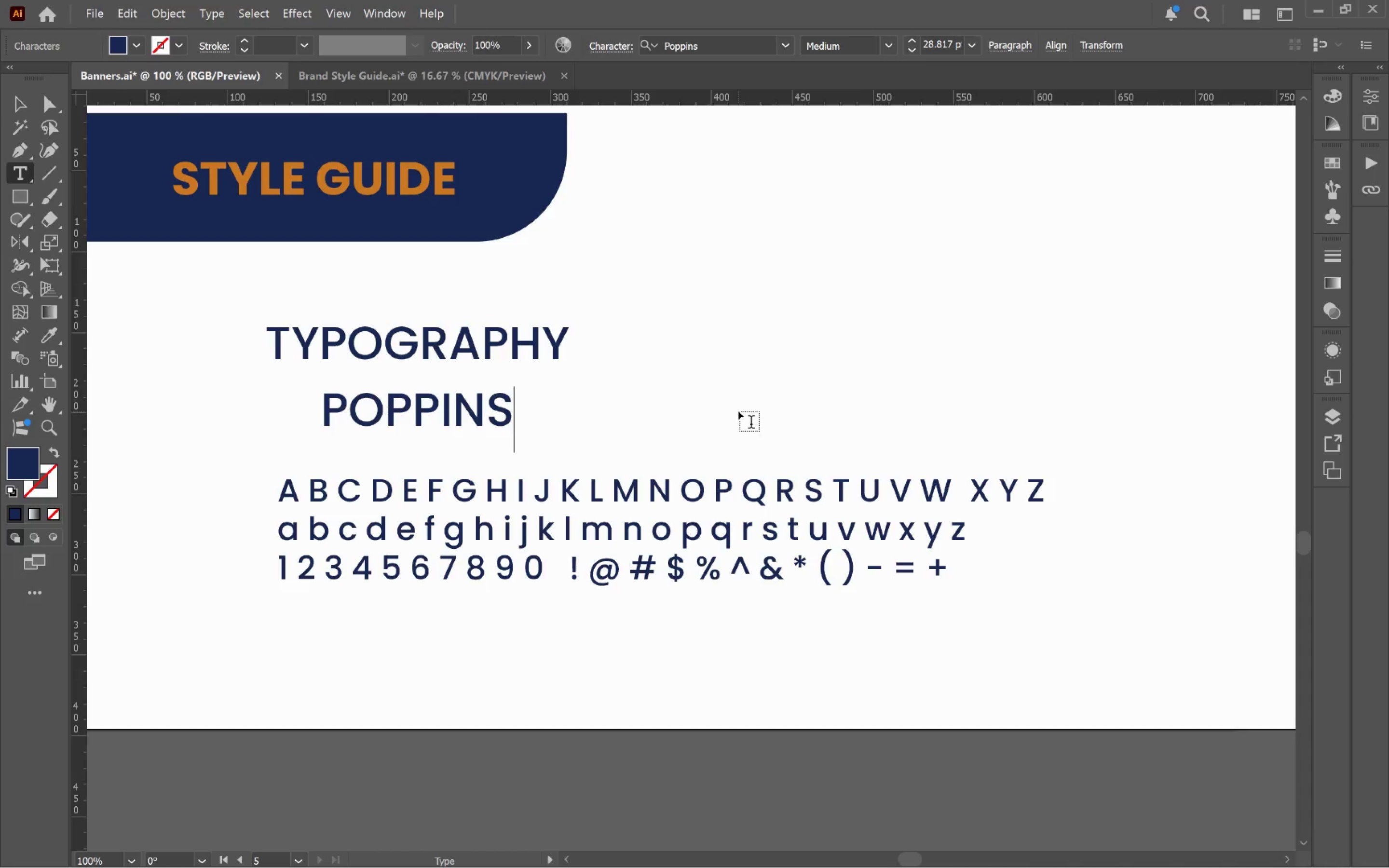 
hold_key(key=ControlLeft, duration=0.51)
left_click([738, 411])
 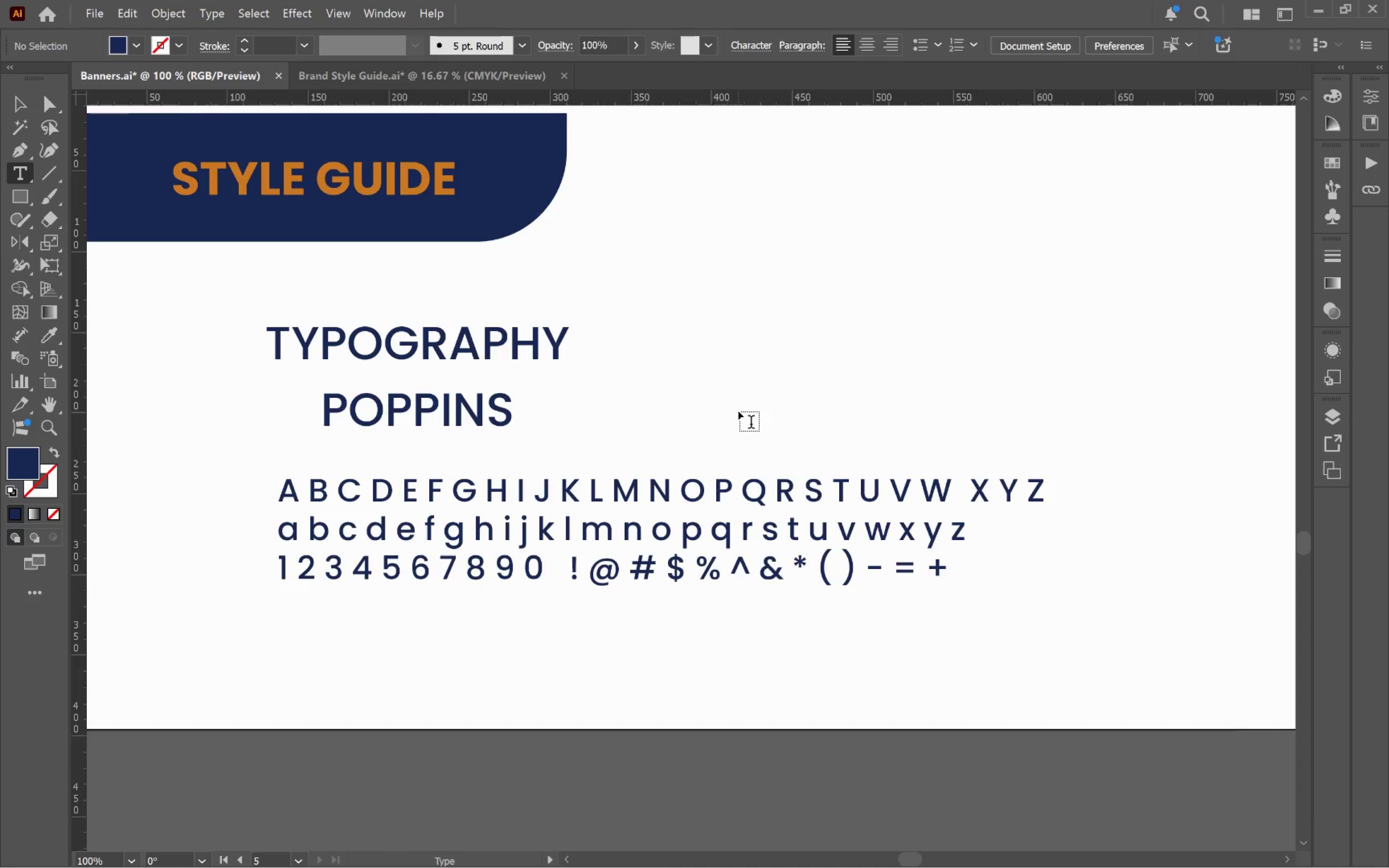 
key(V)
 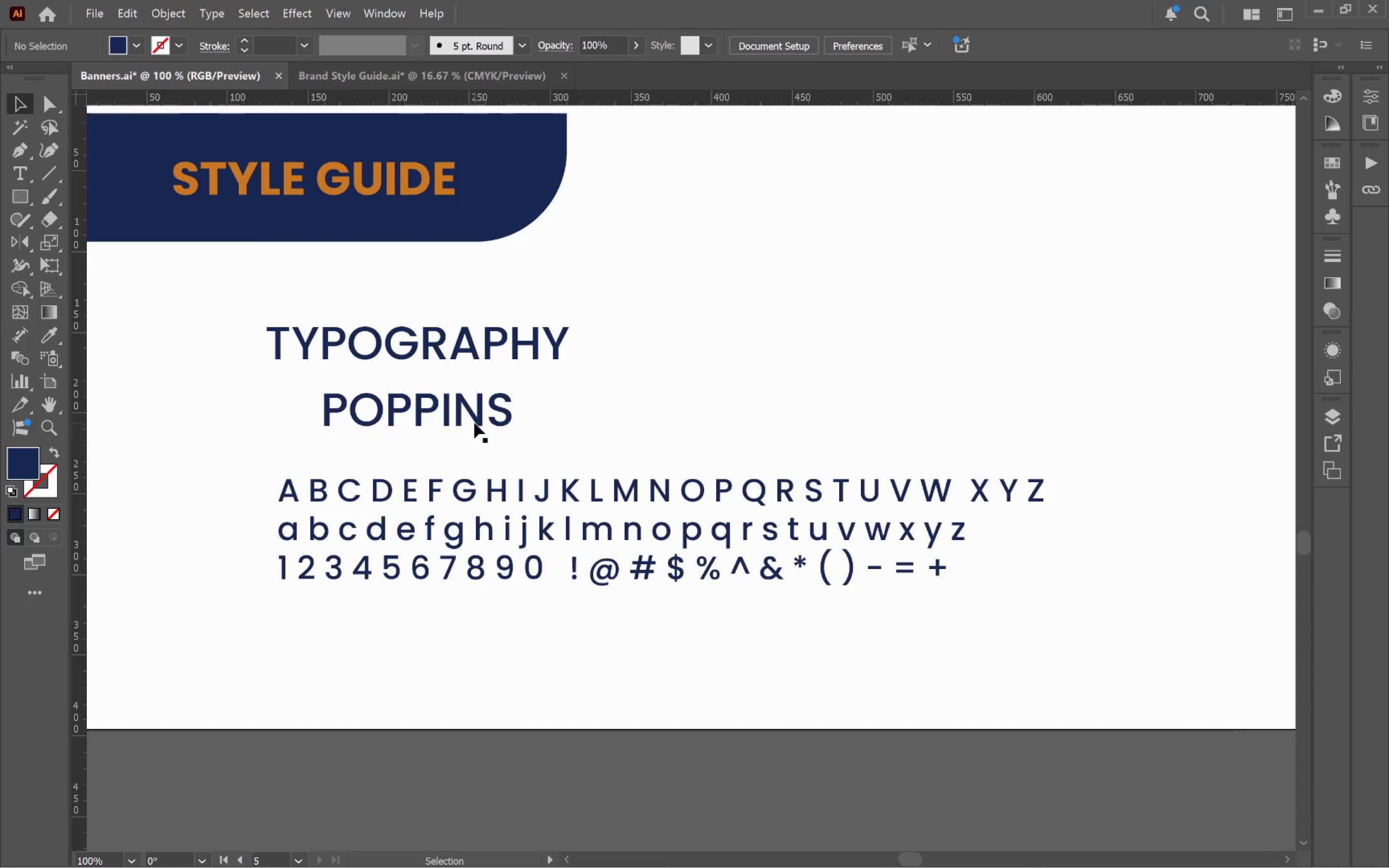 
left_click([474, 422])
 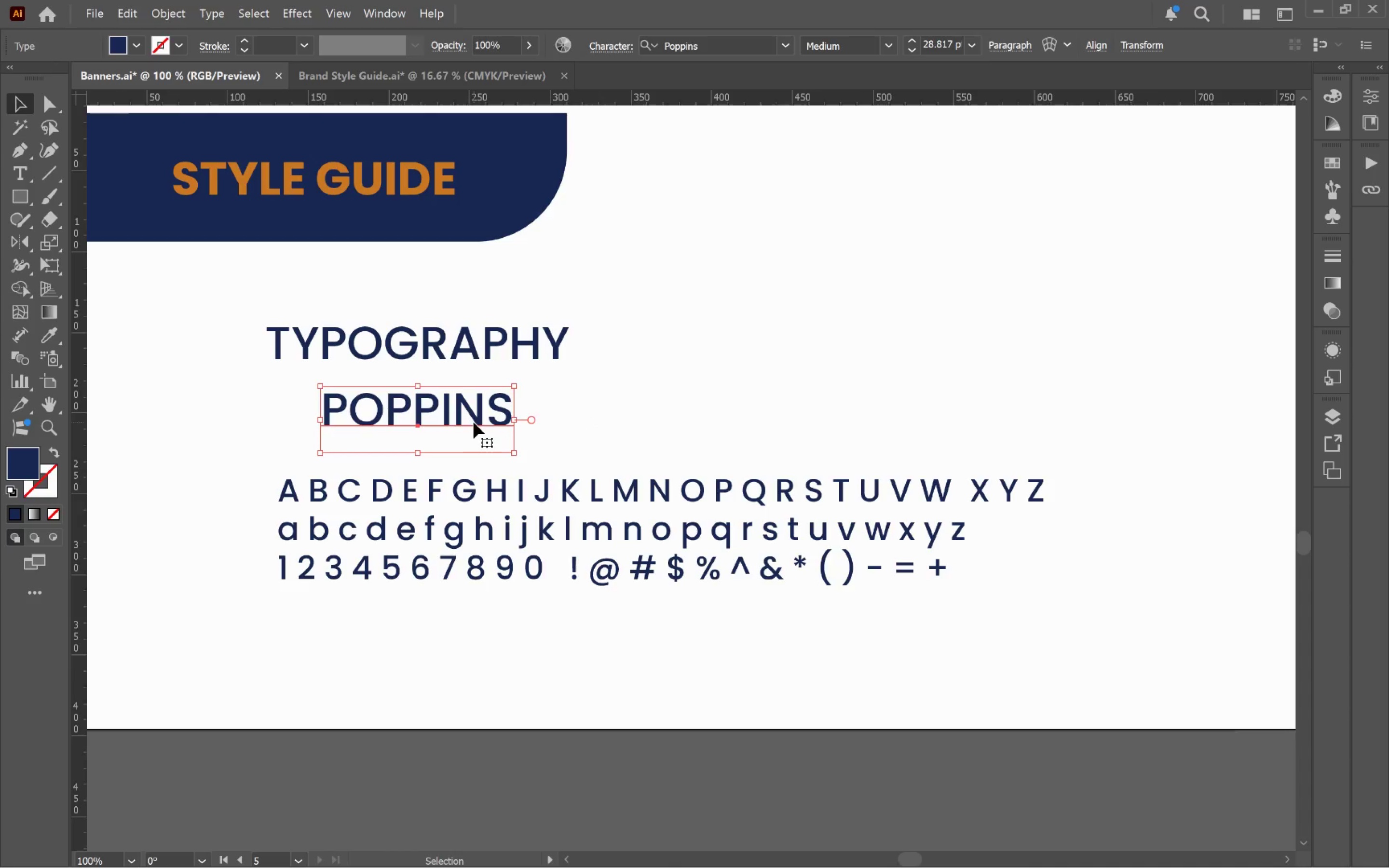 
key(Backspace)
 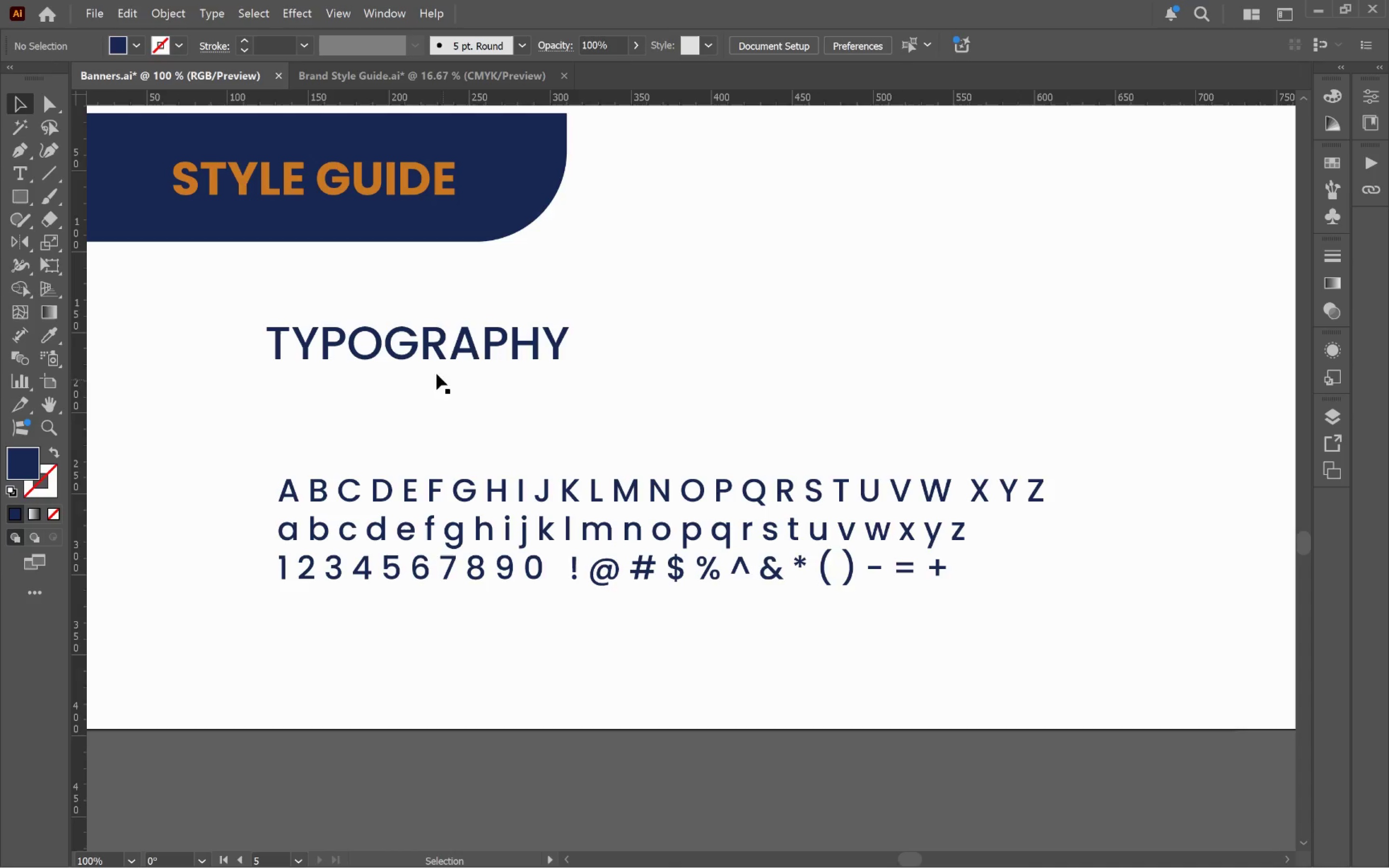 
left_click([378, 345])
 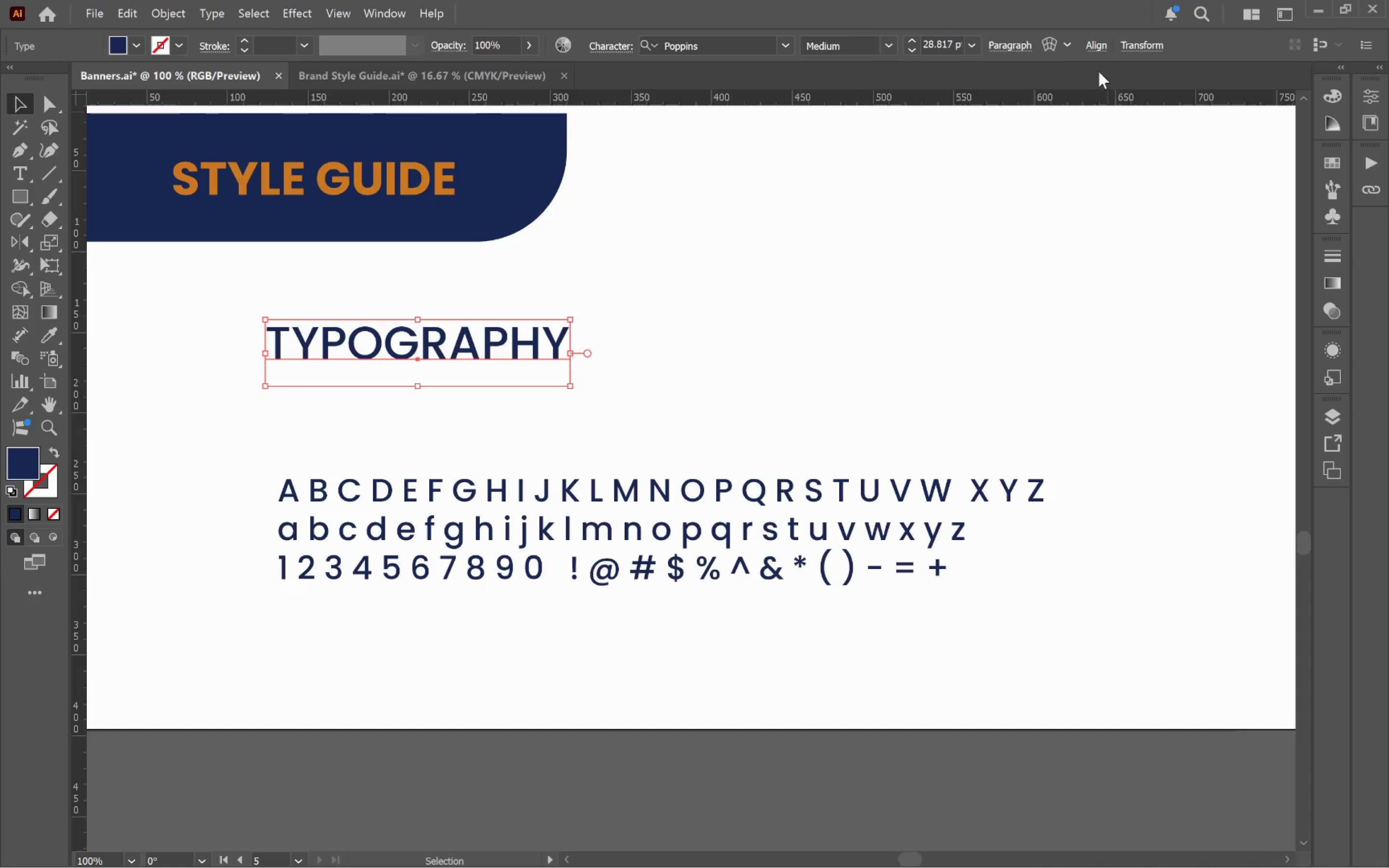 
left_click([1015, 43])
 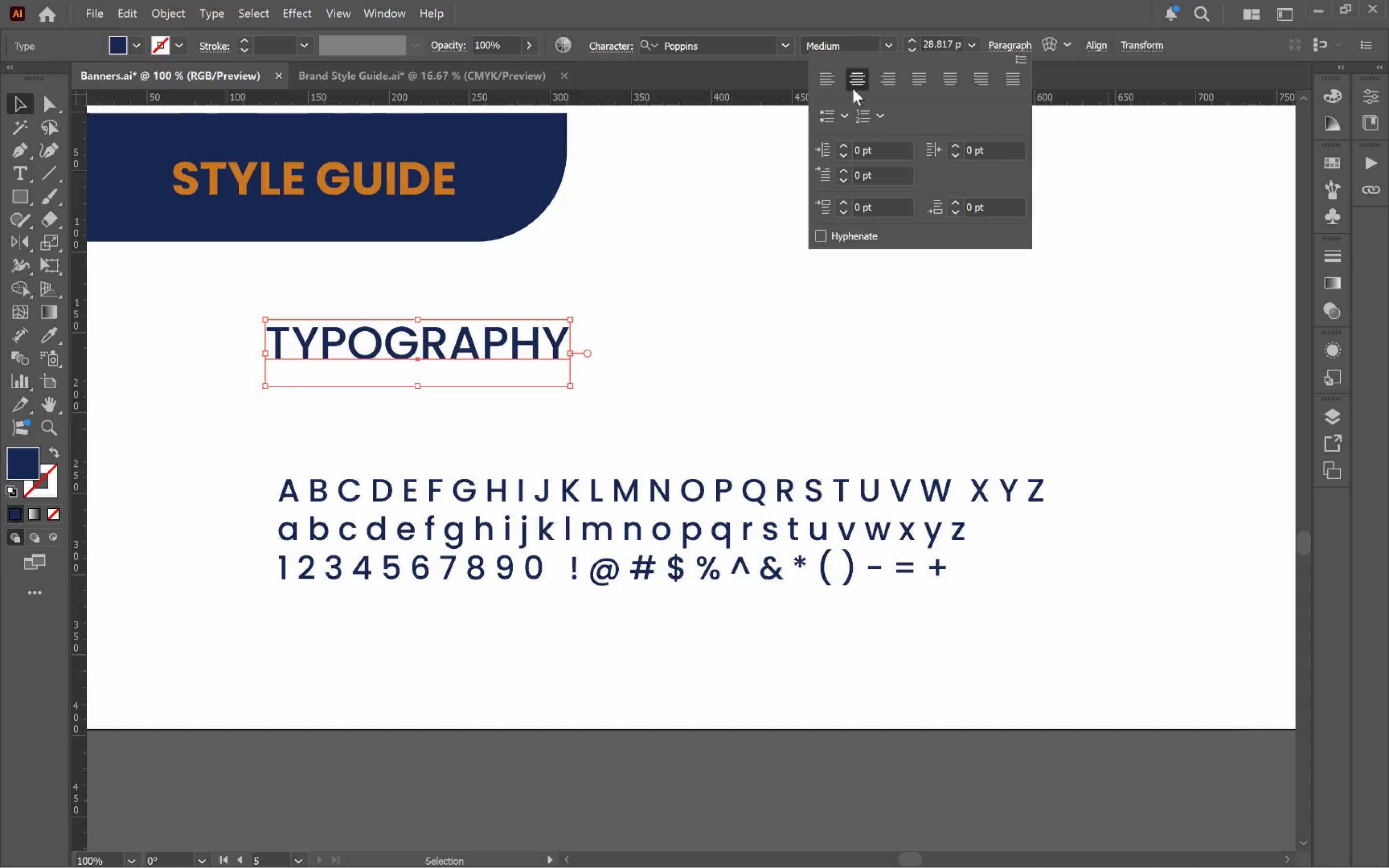 
left_click([827, 81])
 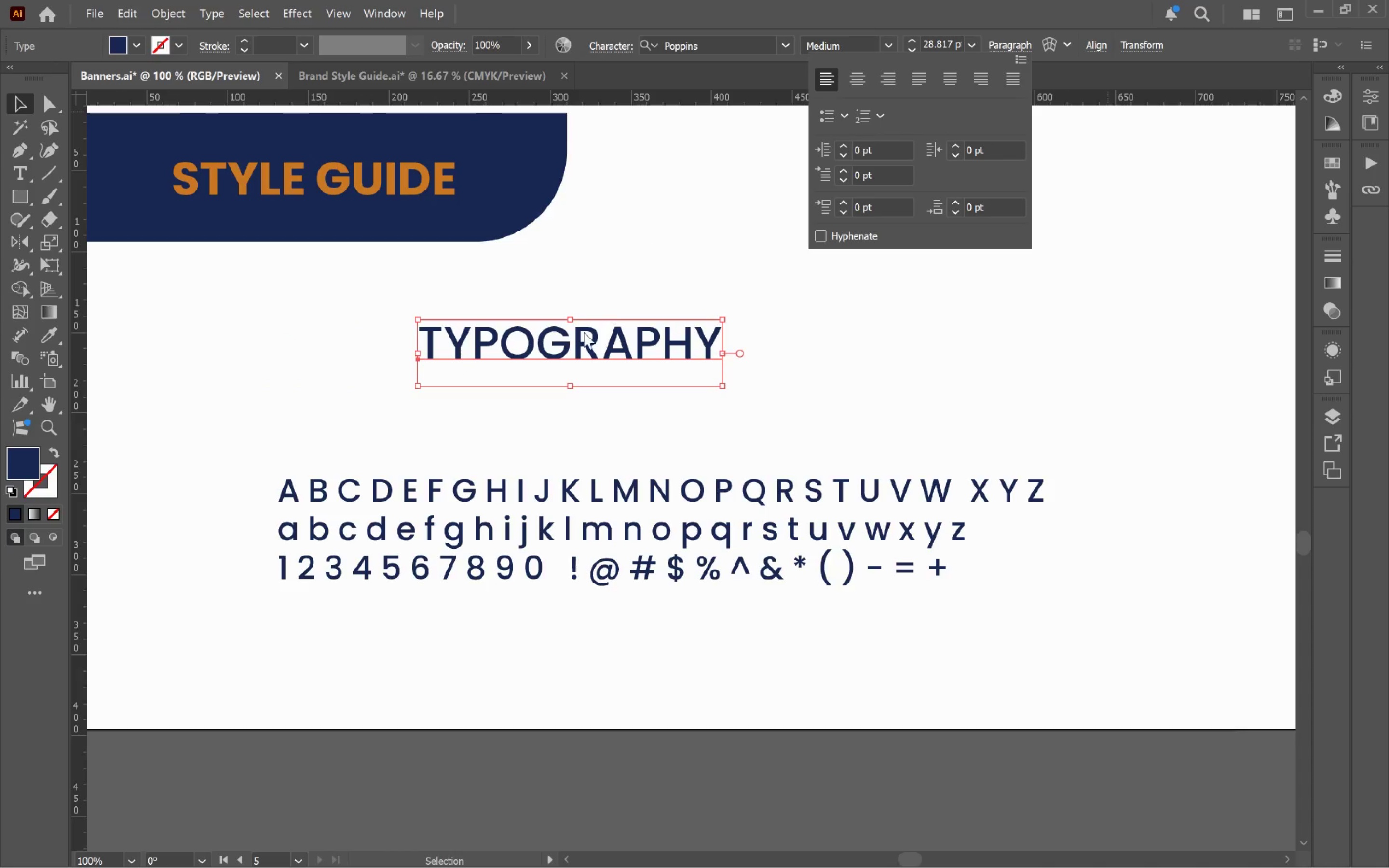 
left_click([569, 344])
 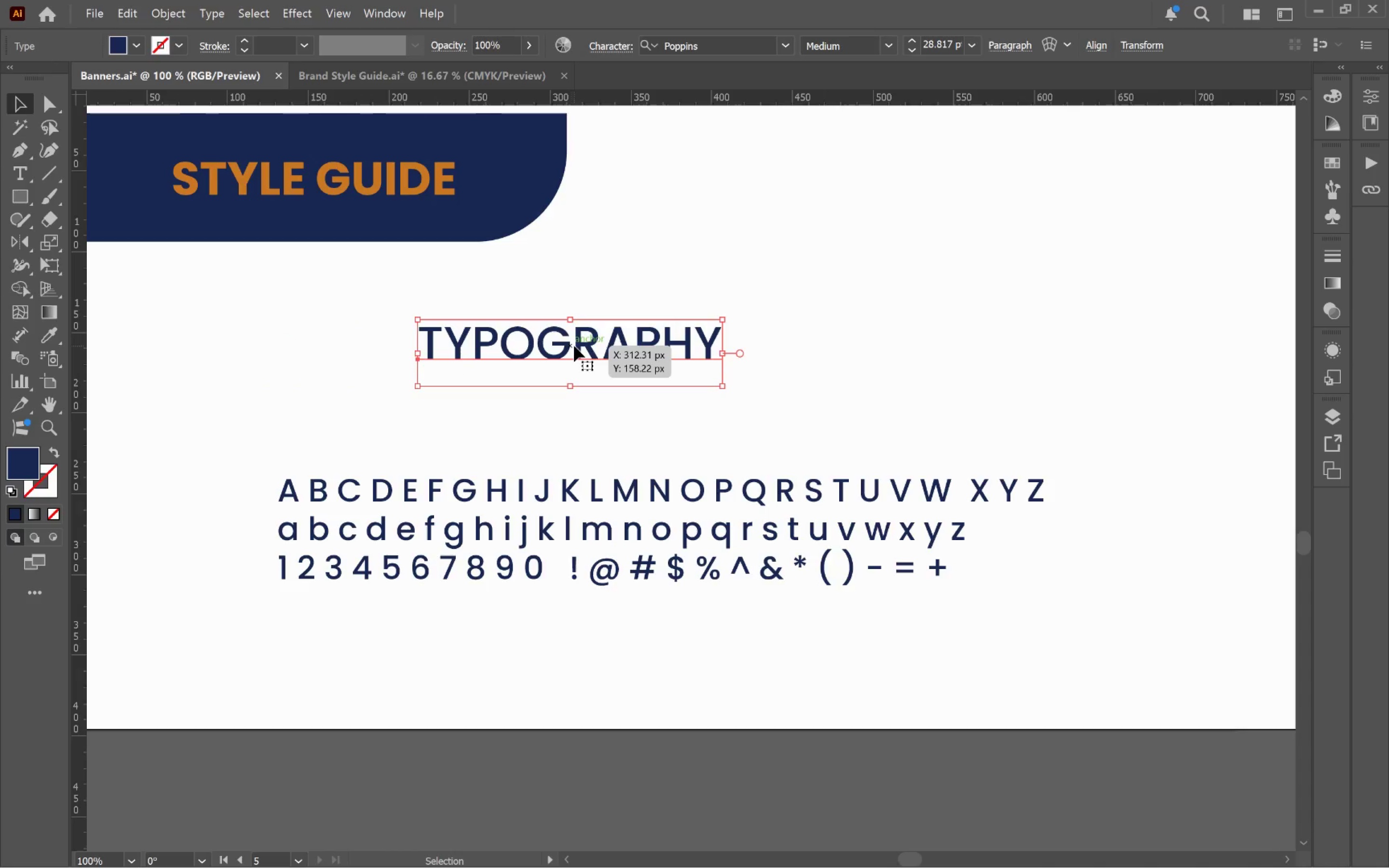 
left_click_drag(start_coordinate=[574, 346], to_coordinate=[233, 343])
 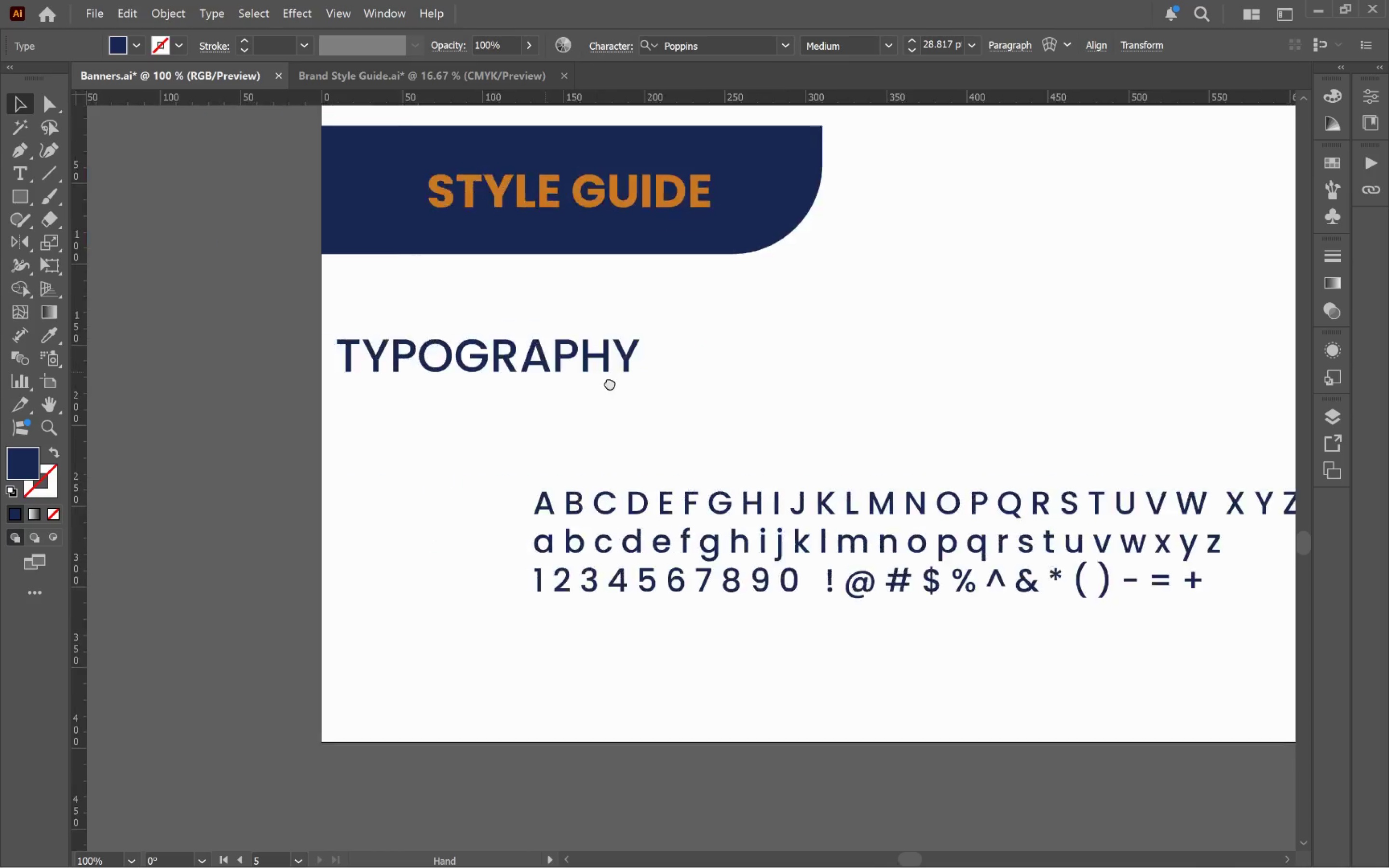 
hold_key(key=ShiftLeft, duration=1.61)
 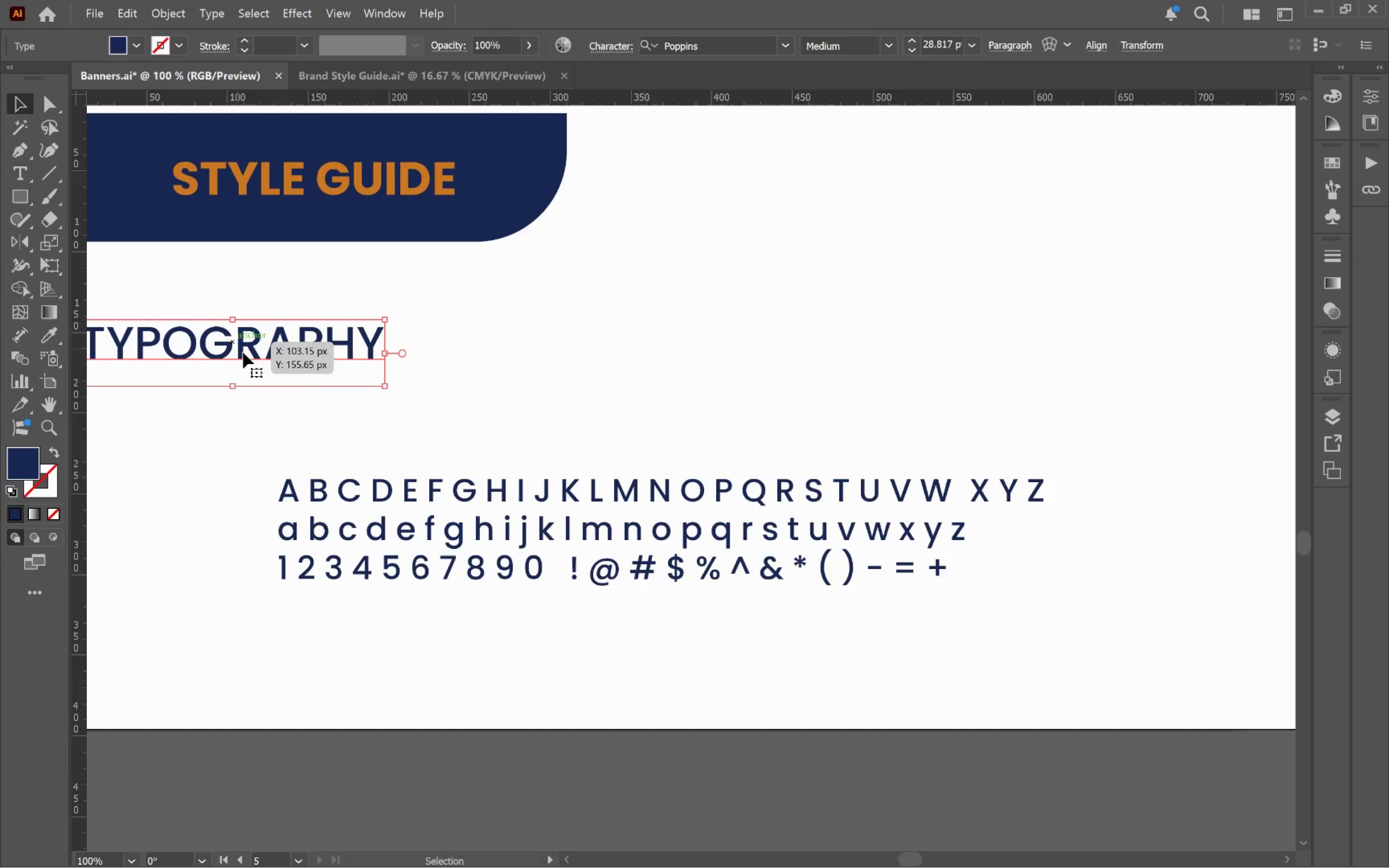 
hold_key(key=Space, duration=0.7)
 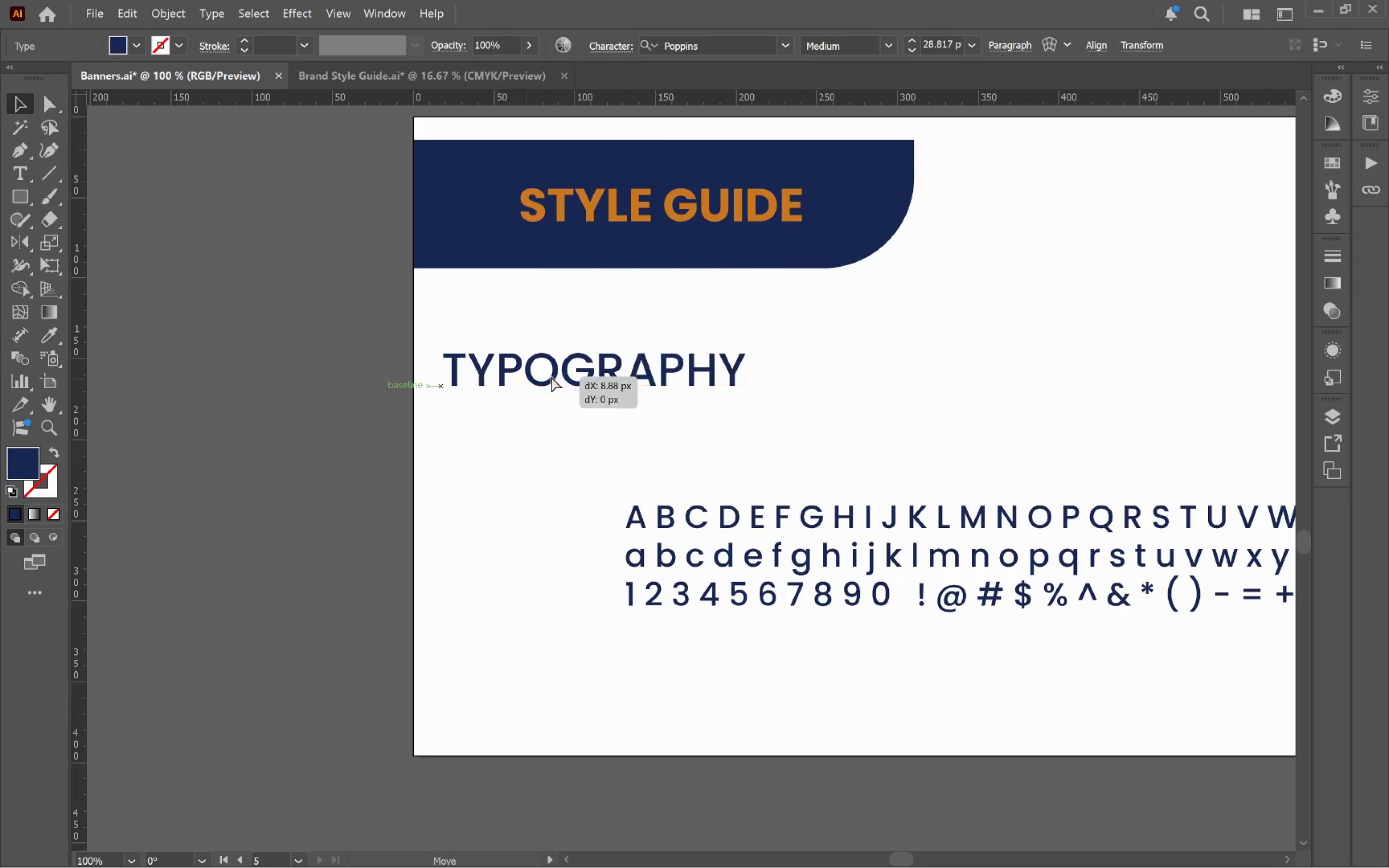 
left_click_drag(start_coordinate=[290, 360], to_coordinate=[637, 386])
 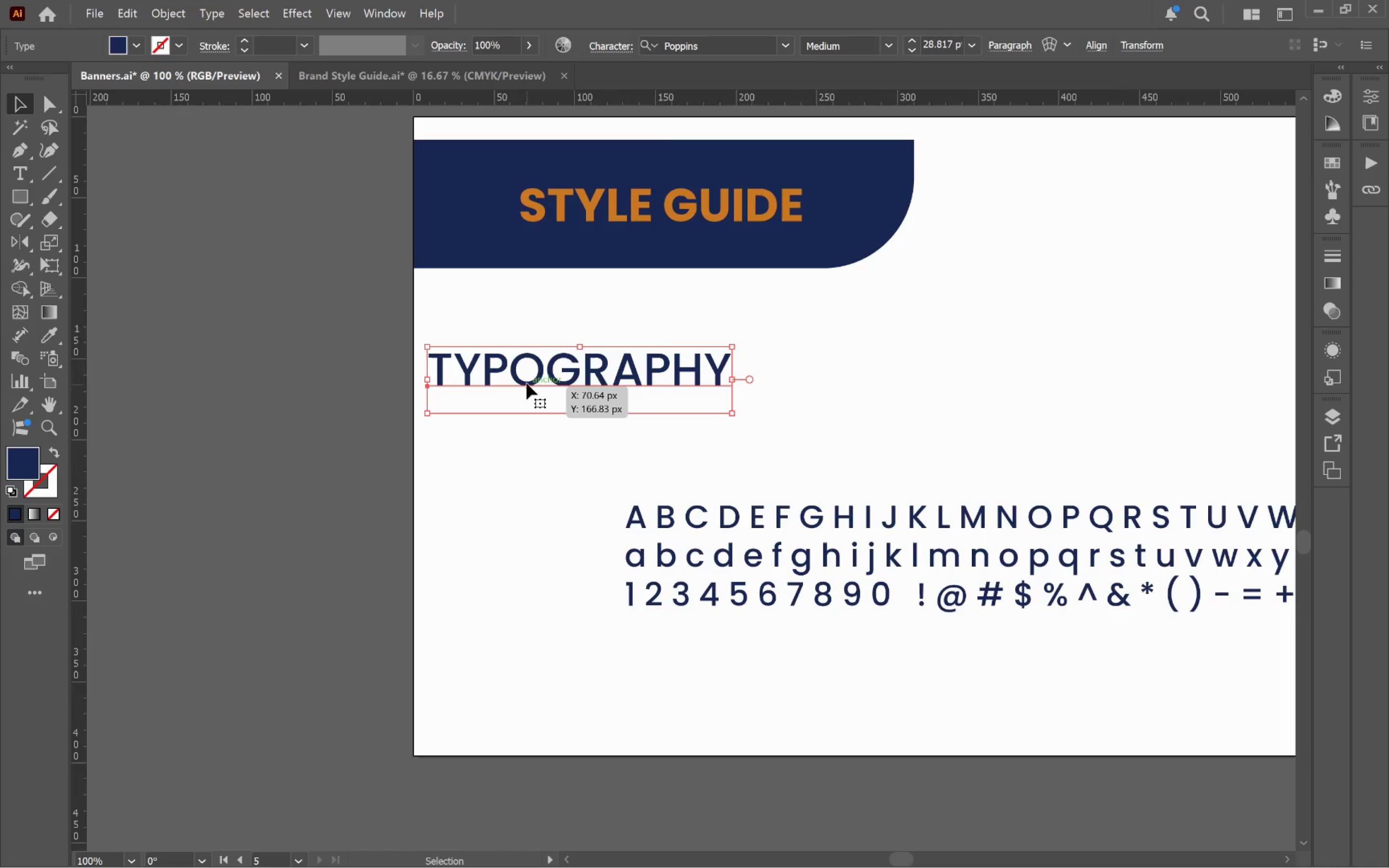 
left_click_drag(start_coordinate=[526, 379], to_coordinate=[569, 385])
 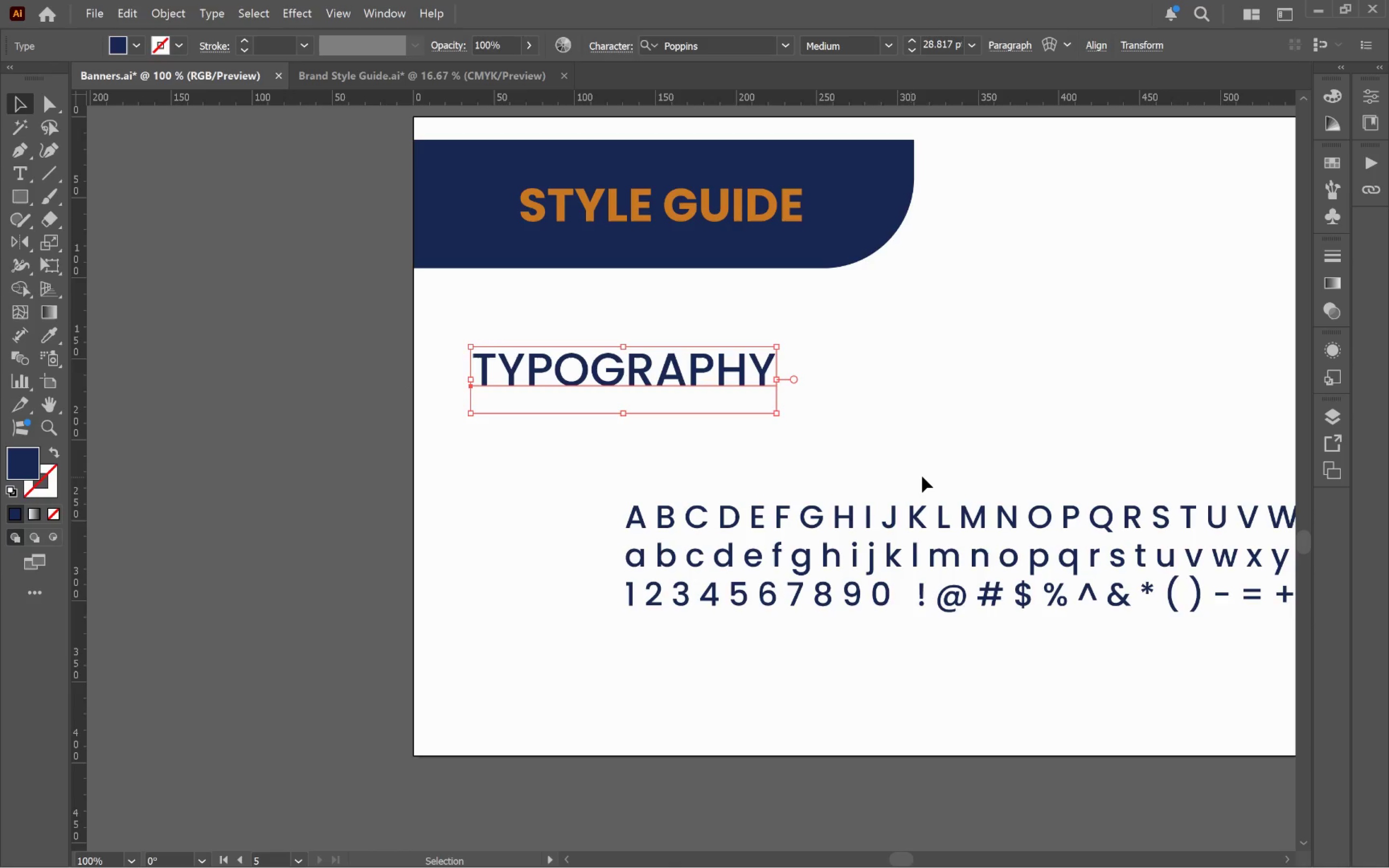 
hold_key(key=ShiftLeft, duration=1.2)
 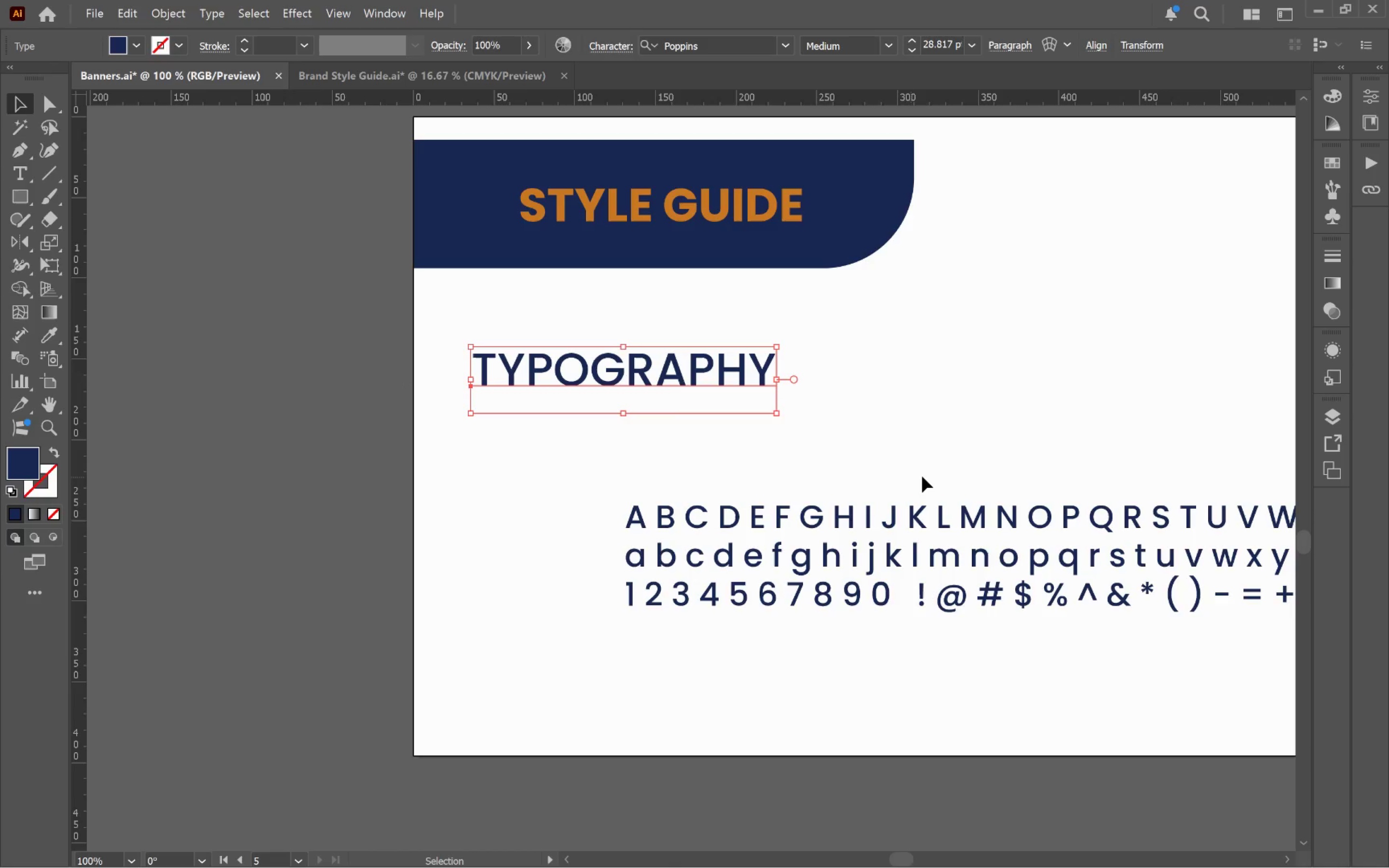 
hold_key(key=Space, duration=0.7)
 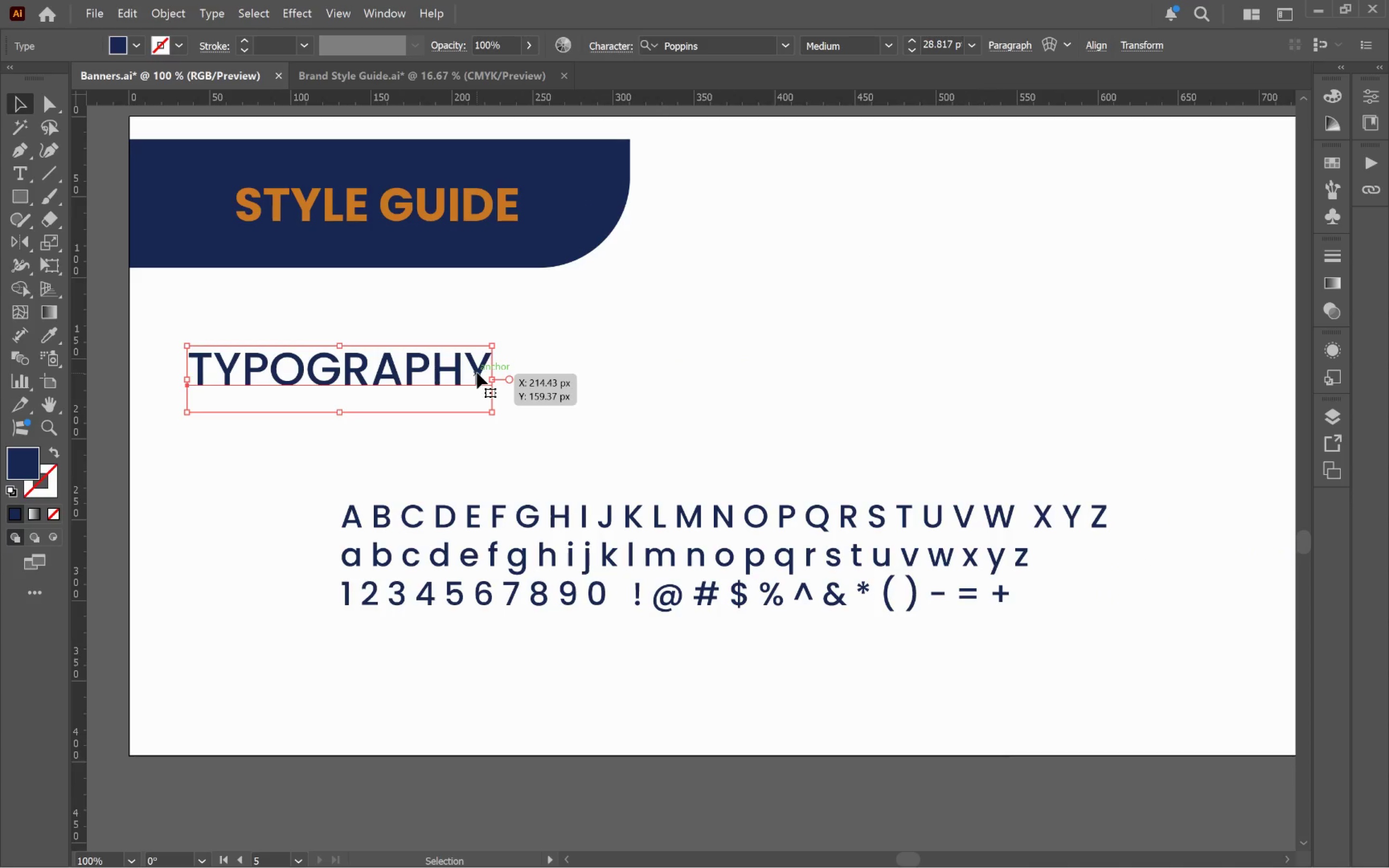 
left_click_drag(start_coordinate=[926, 471], to_coordinate=[640, 470])
 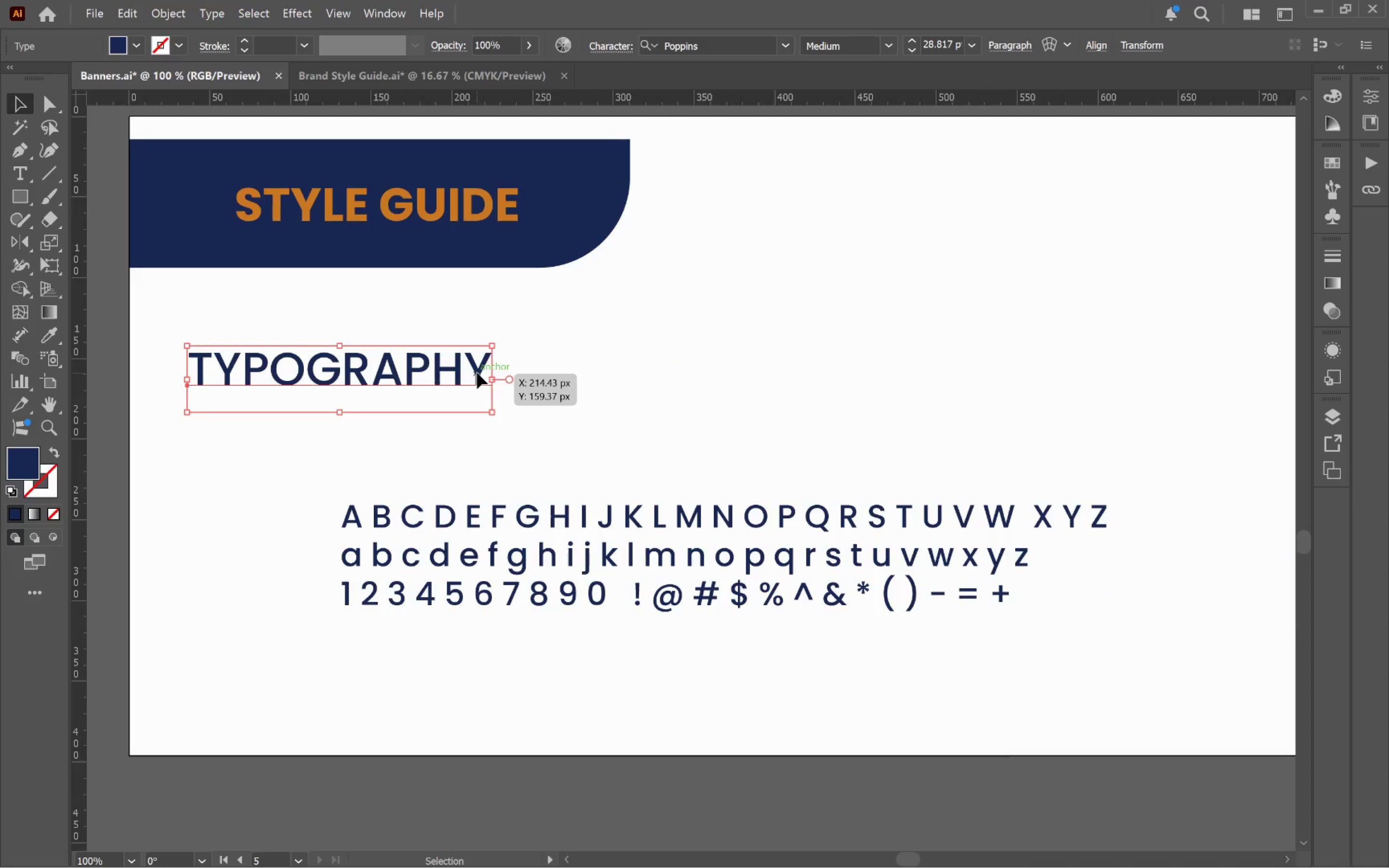 
double_click([477, 373])
 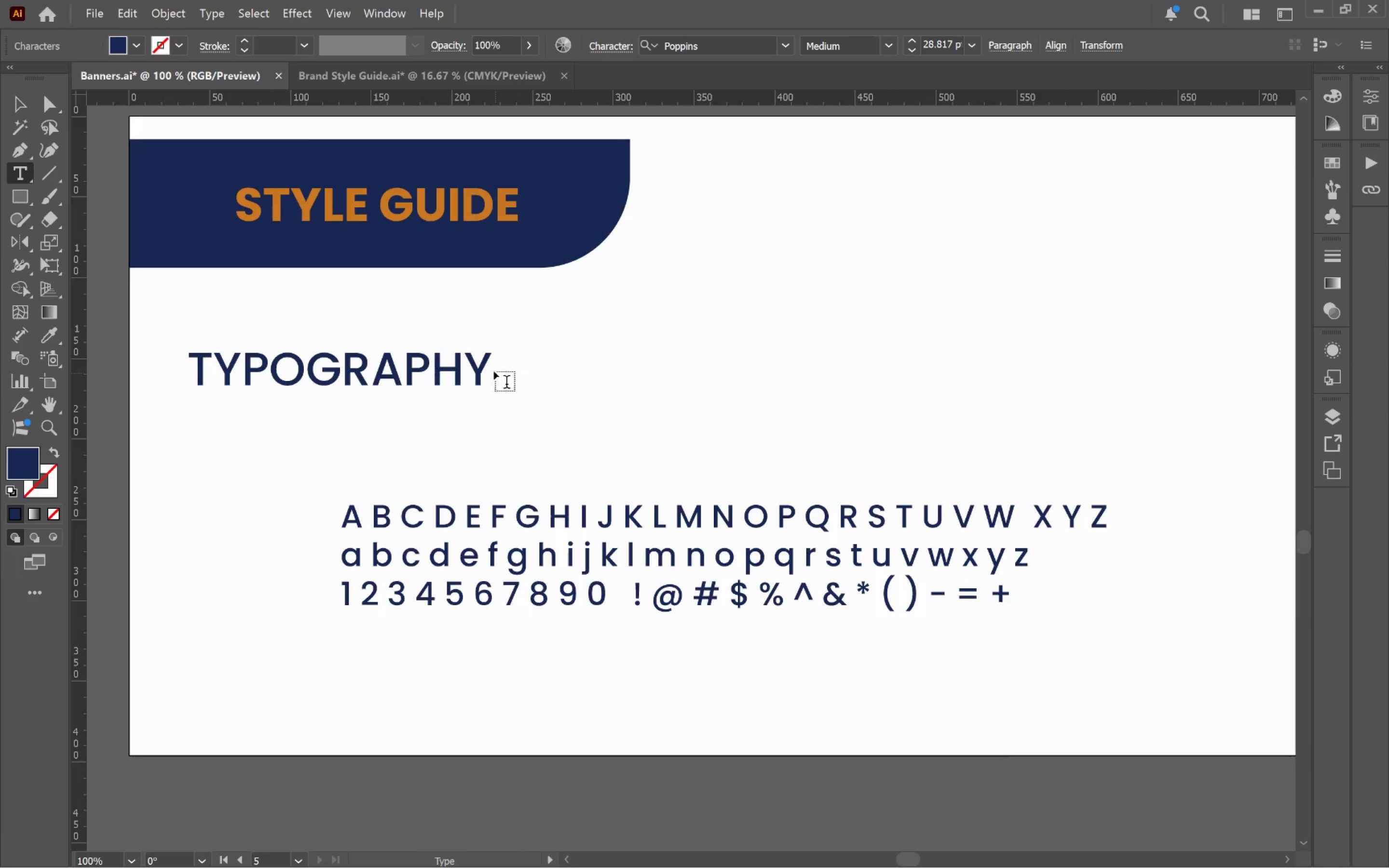 
left_click([485, 365])
 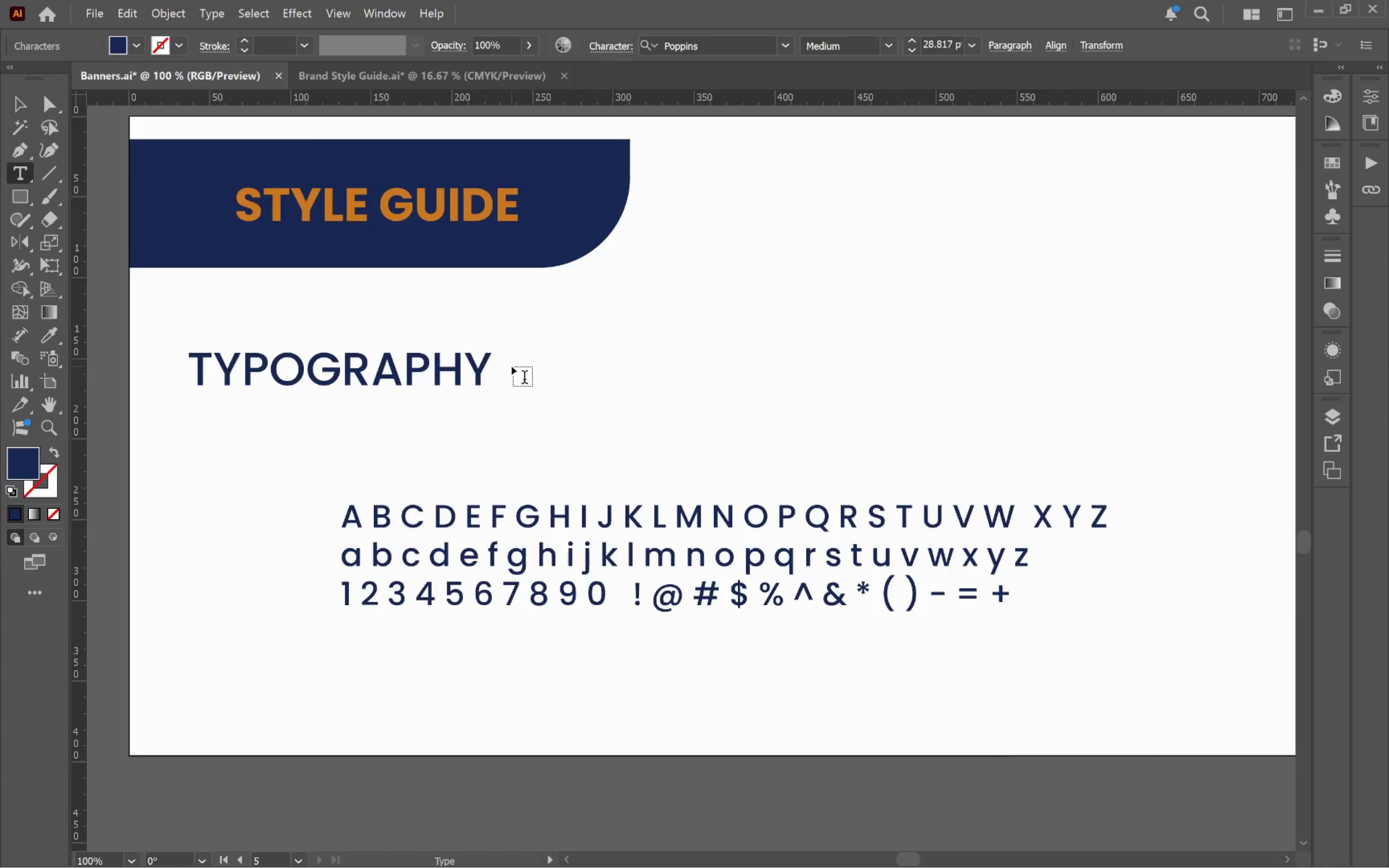 
type(: Poppins)
 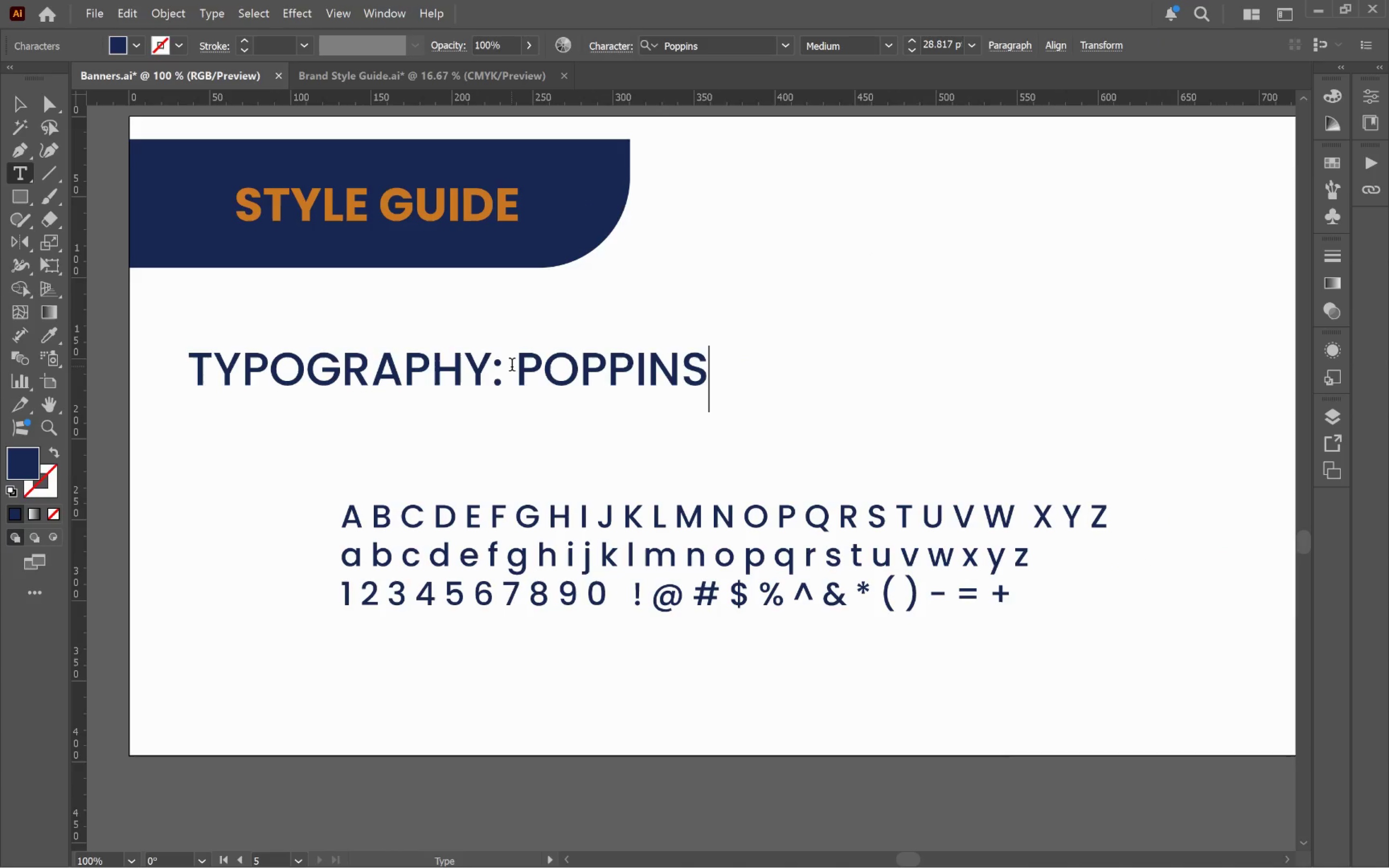 
key(Control+ControlLeft)
 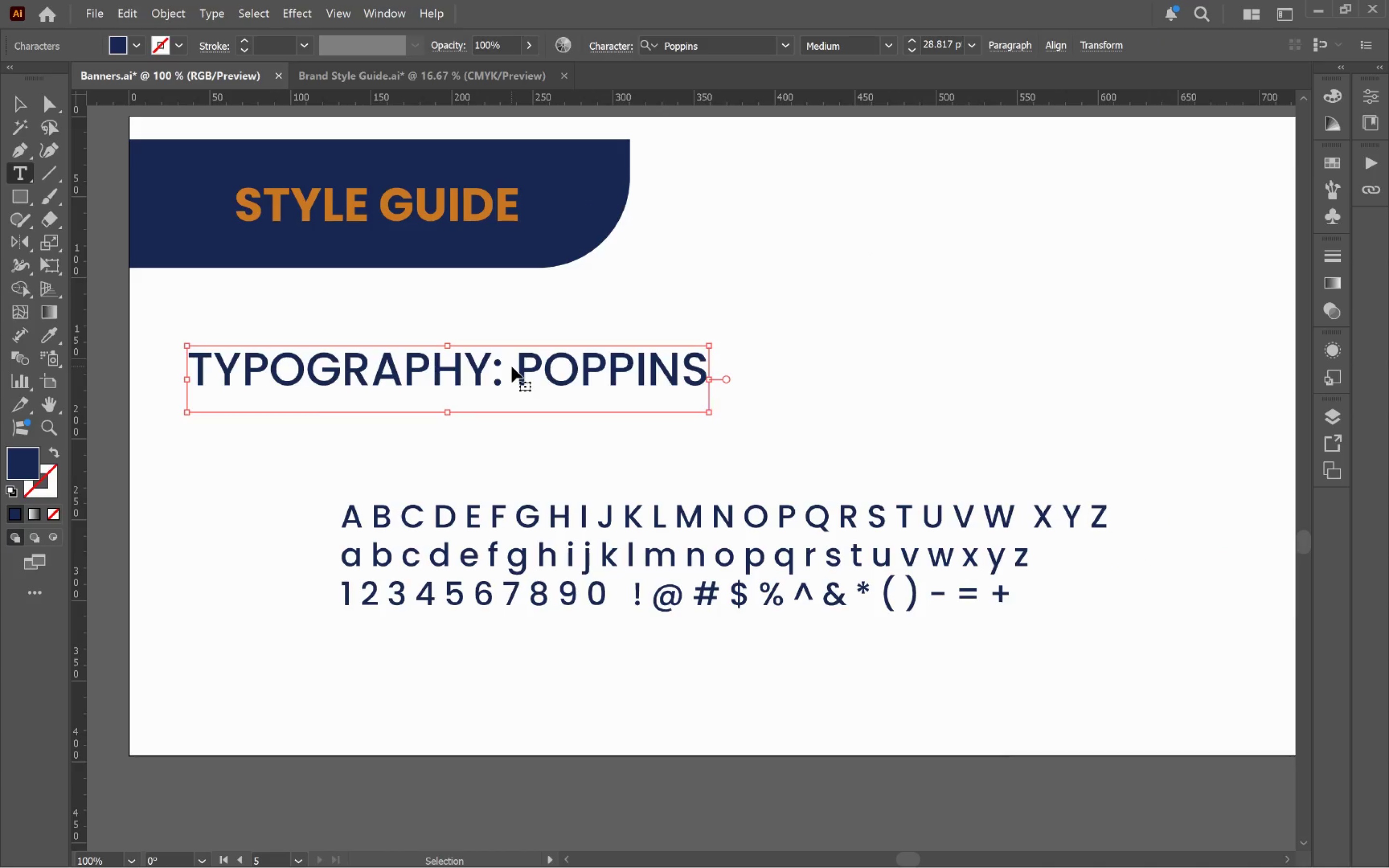 
key(Control+A)
 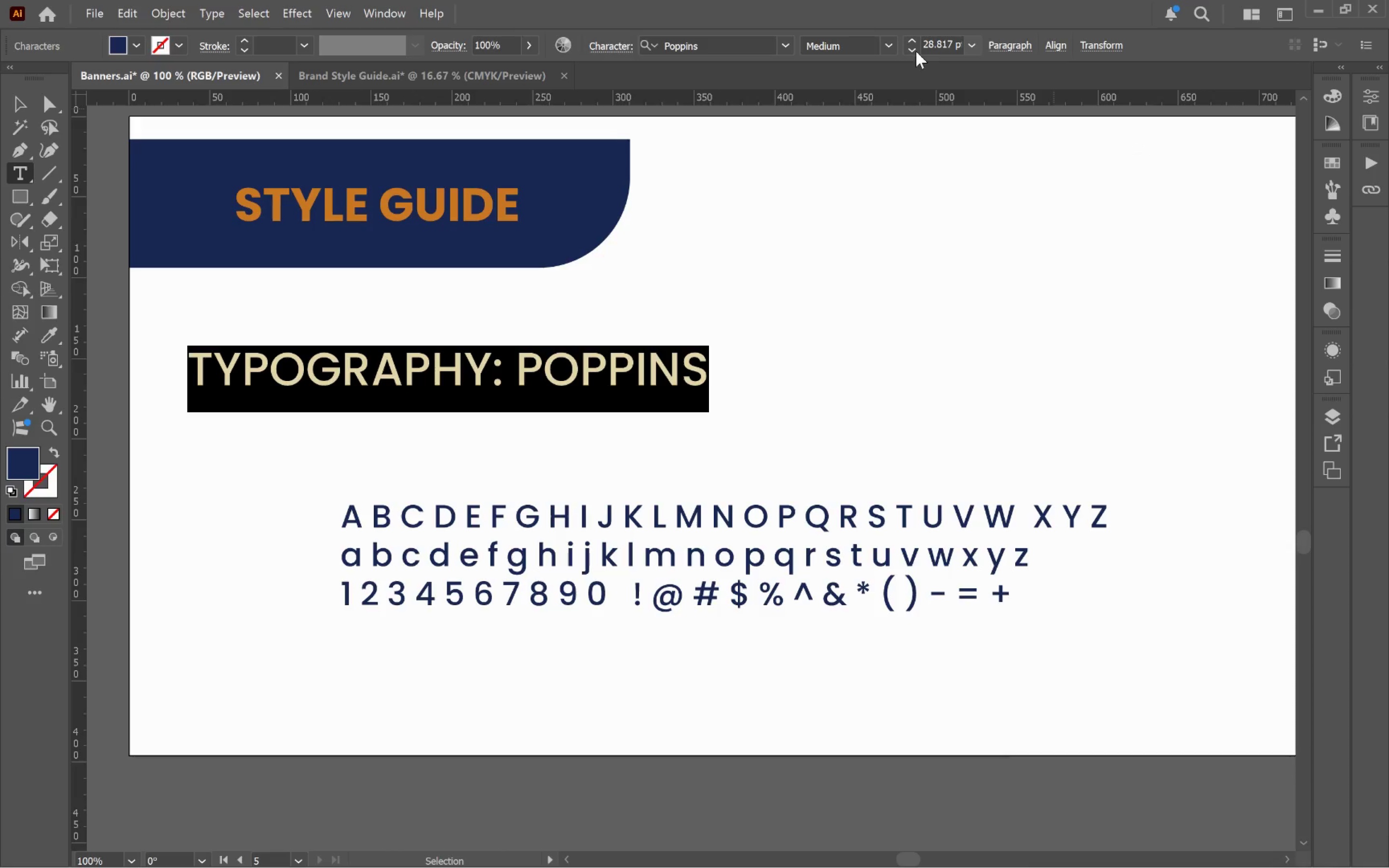 
left_click([609, 43])
 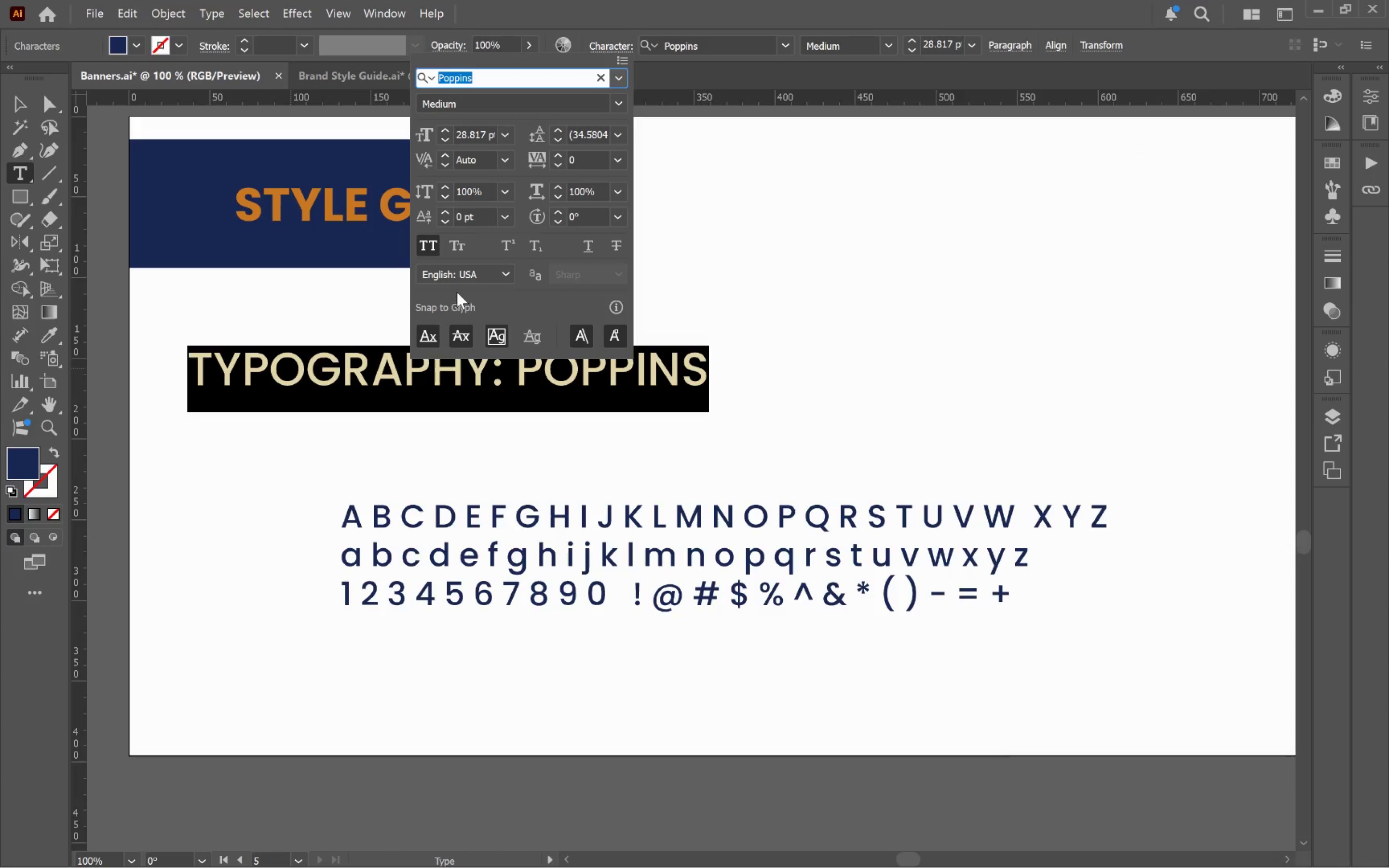 
left_click([425, 242])
 